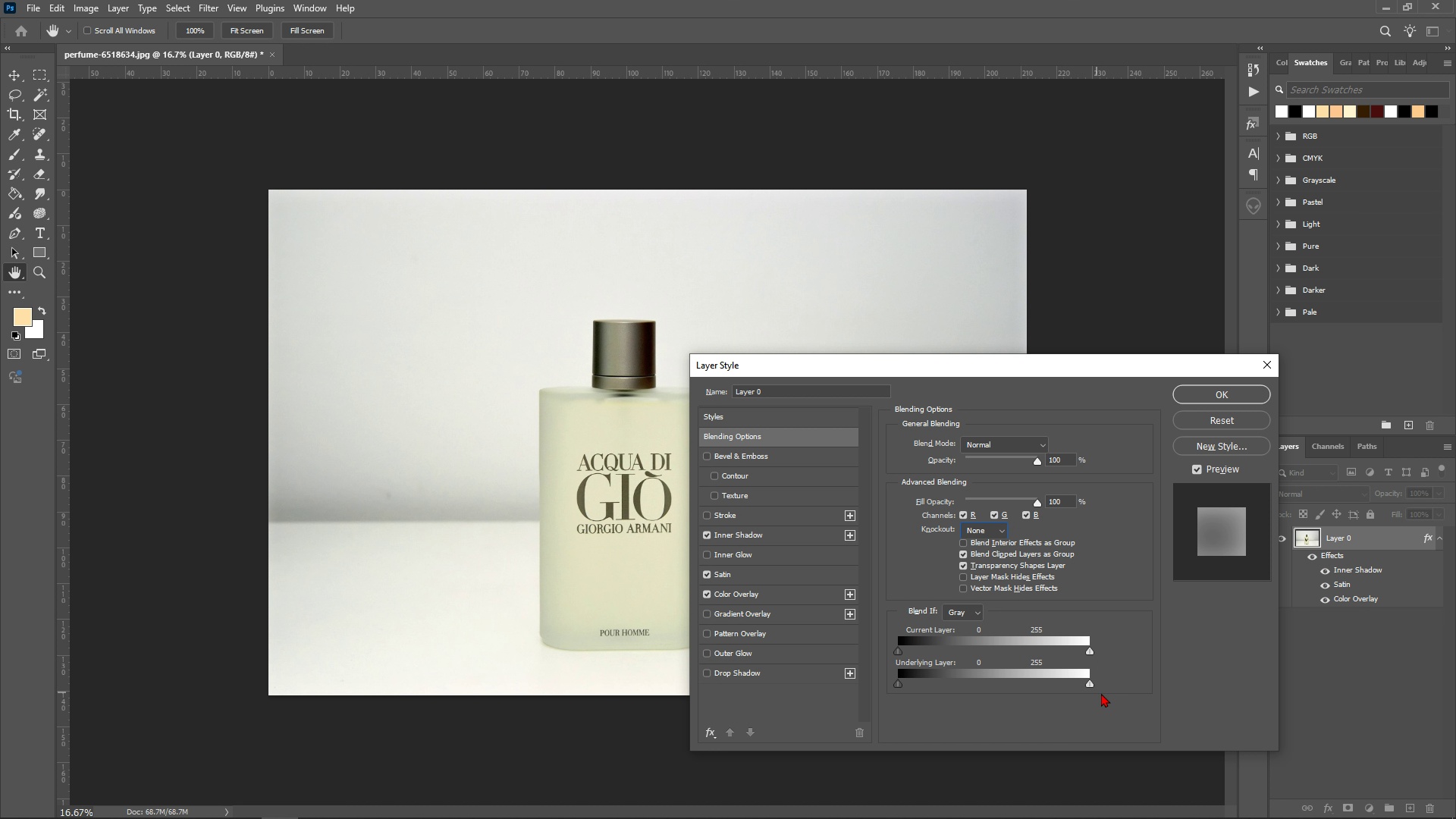 
hold_key(key=AltLeft, duration=1.52)
 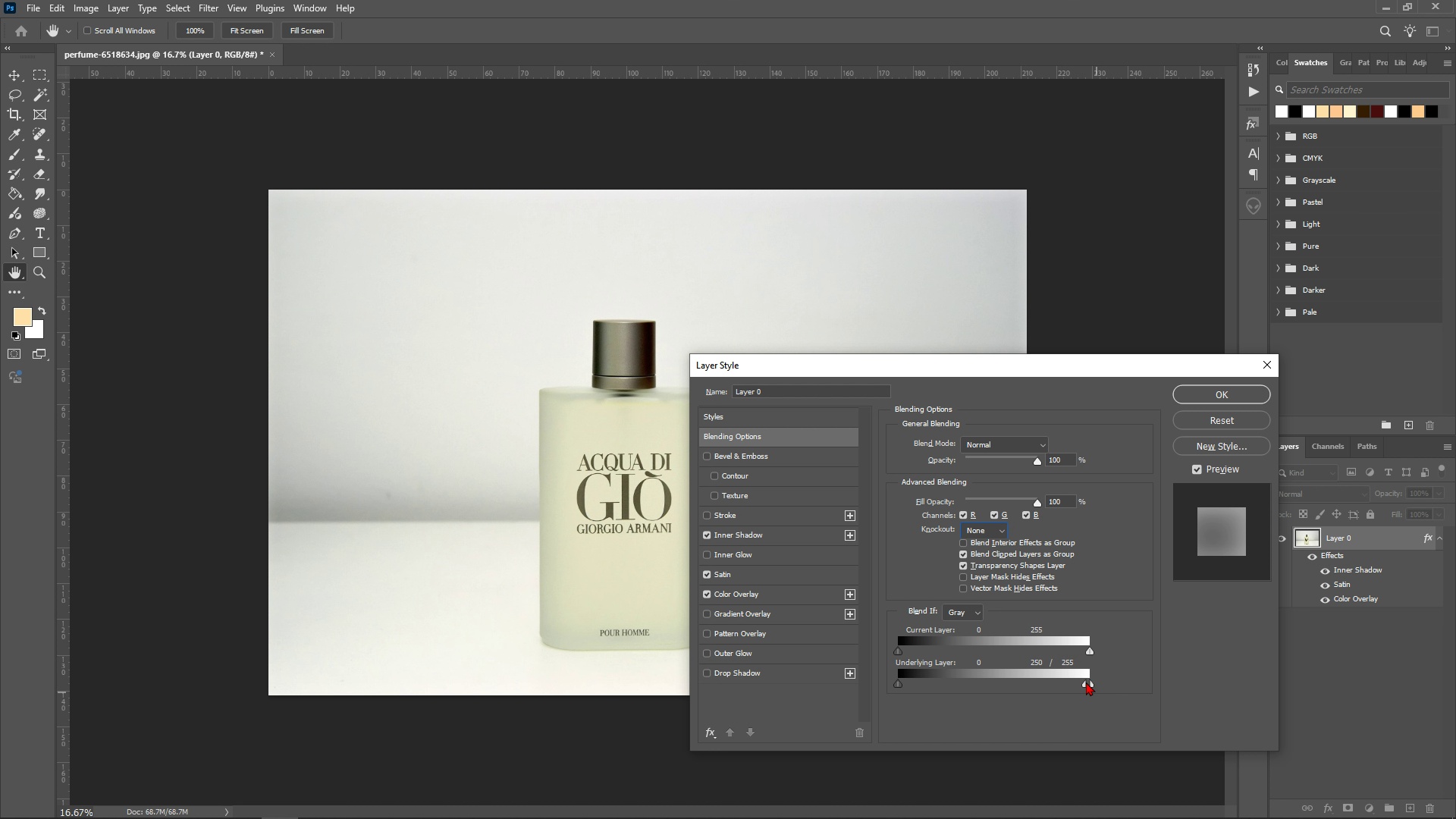 
hold_key(key=AltLeft, duration=1.52)
left_click_drag(start_coordinate=[1086, 682], to_coordinate=[1054, 699])
 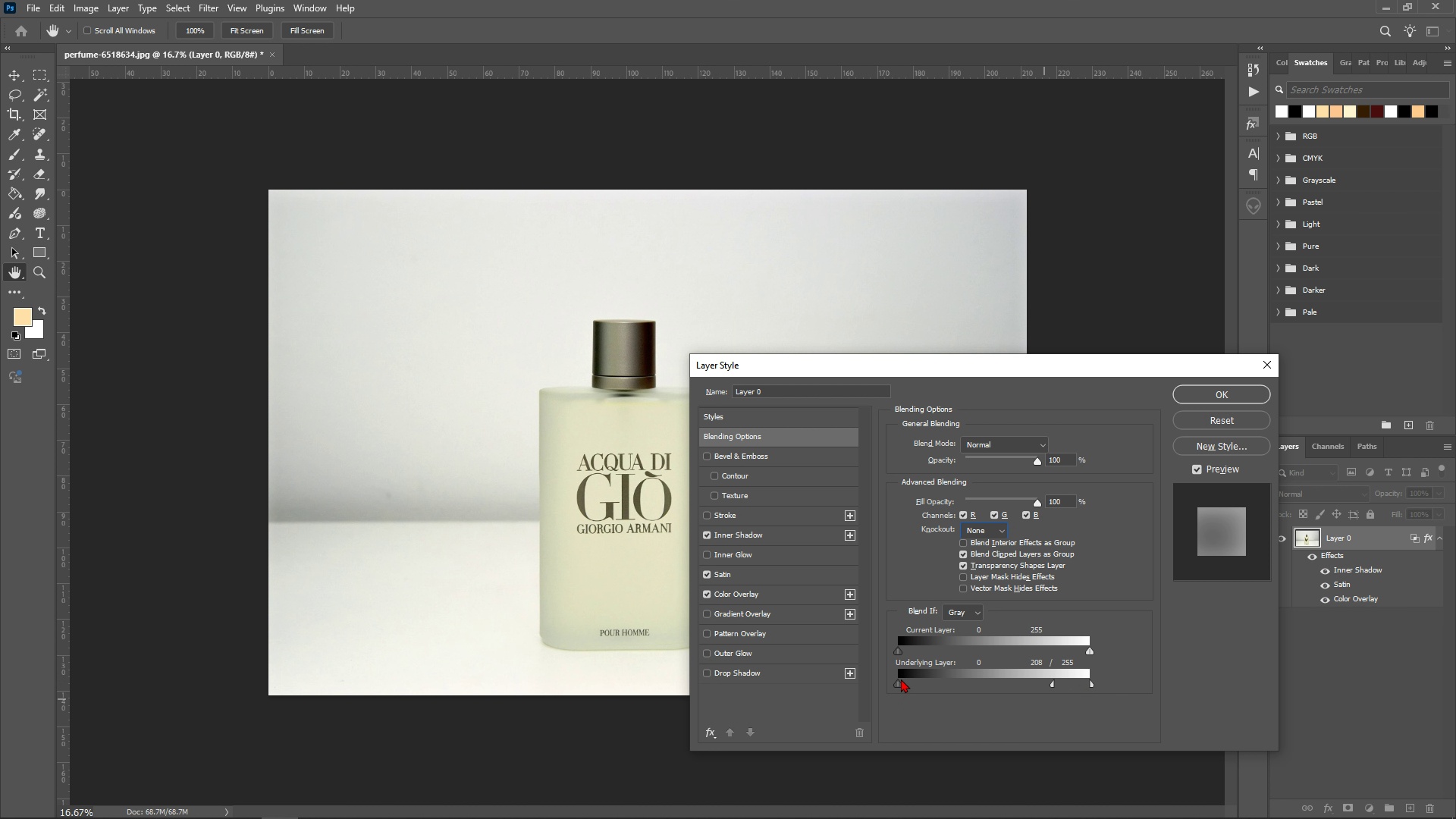 
hold_key(key=AltLeft, duration=1.52)
 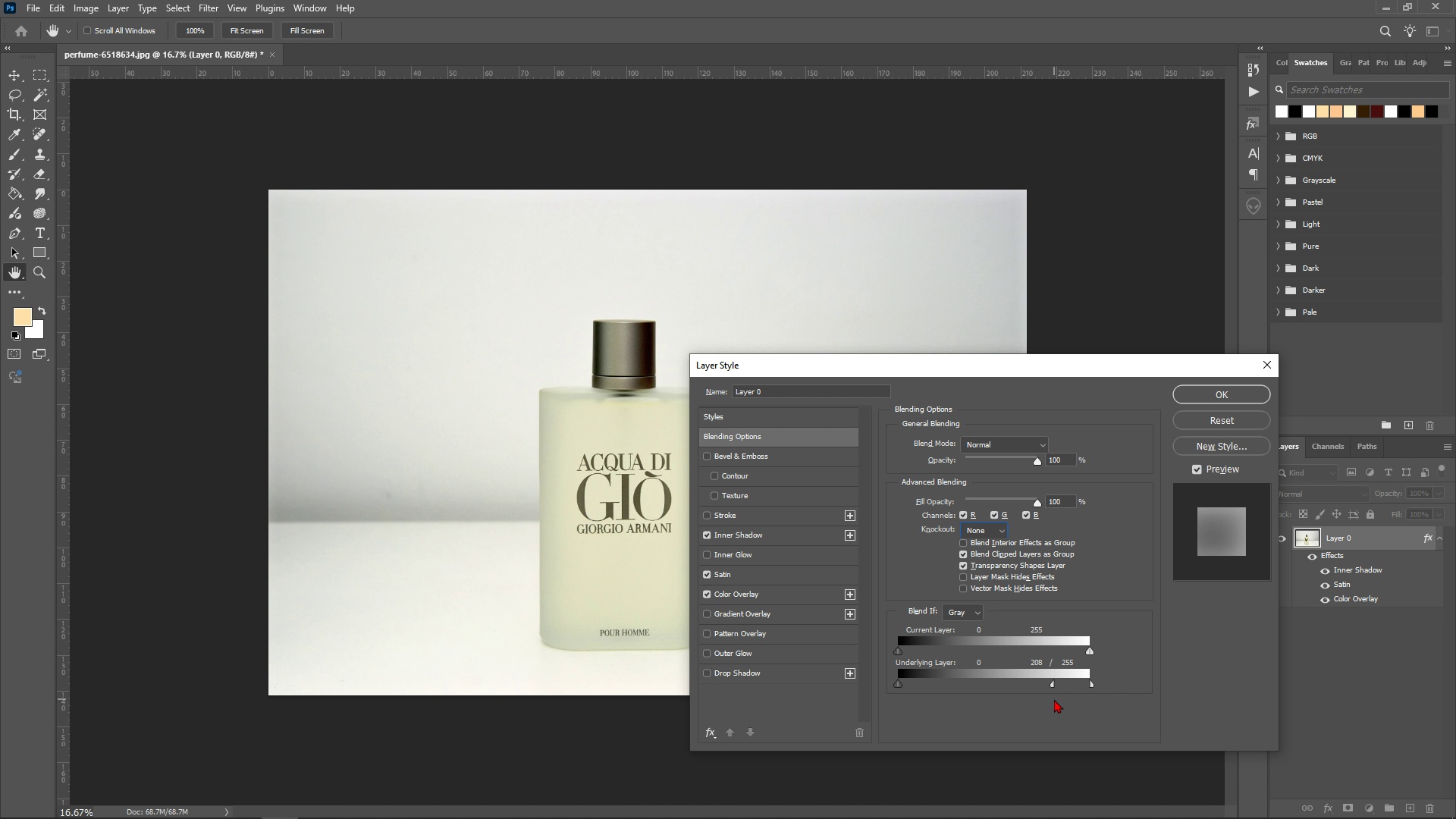 
hold_key(key=AltLeft, duration=0.57)
 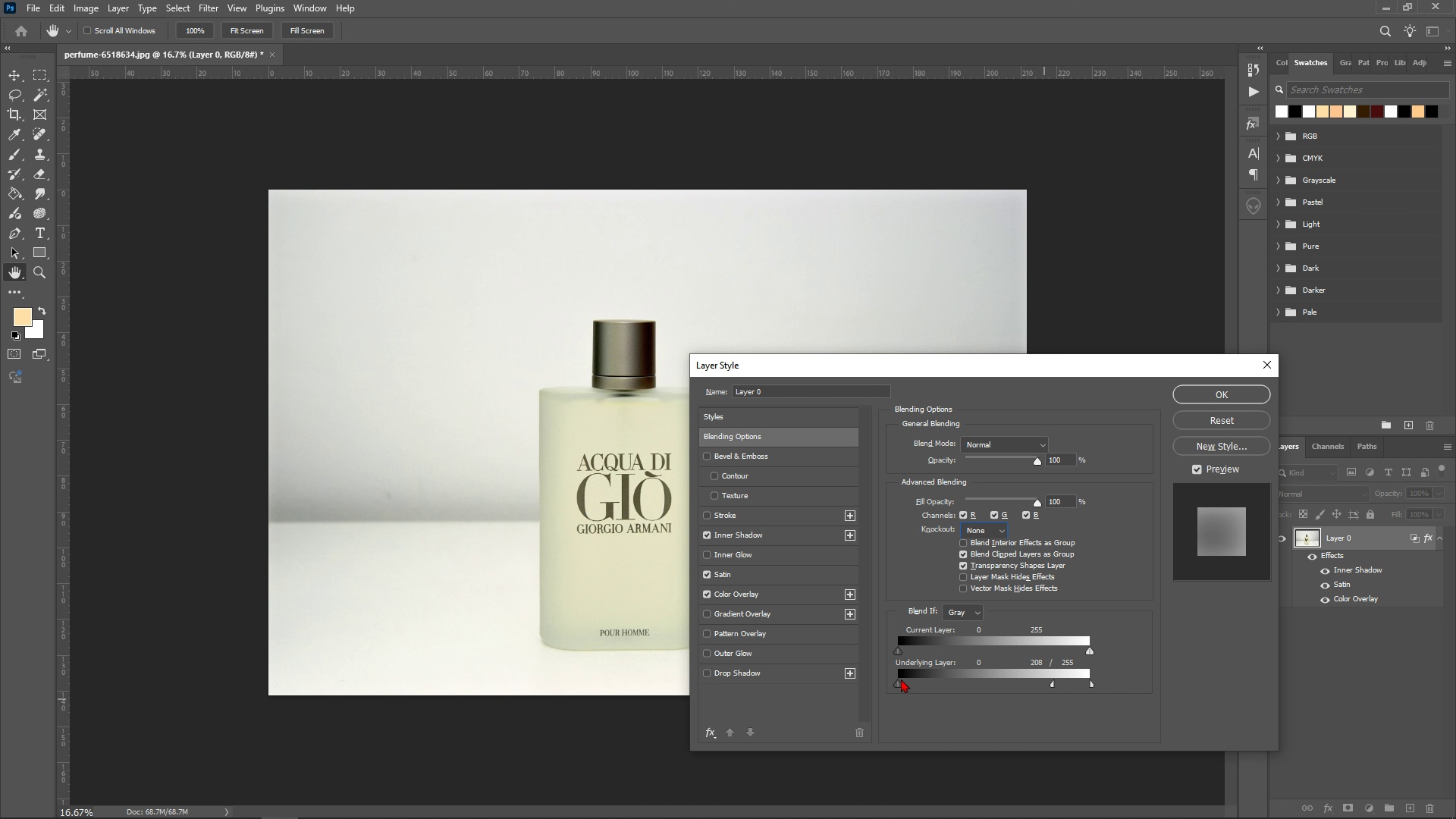 
hold_key(key=AltLeft, duration=1.53)
left_click_drag(start_coordinate=[901, 679], to_coordinate=[920, 684])
 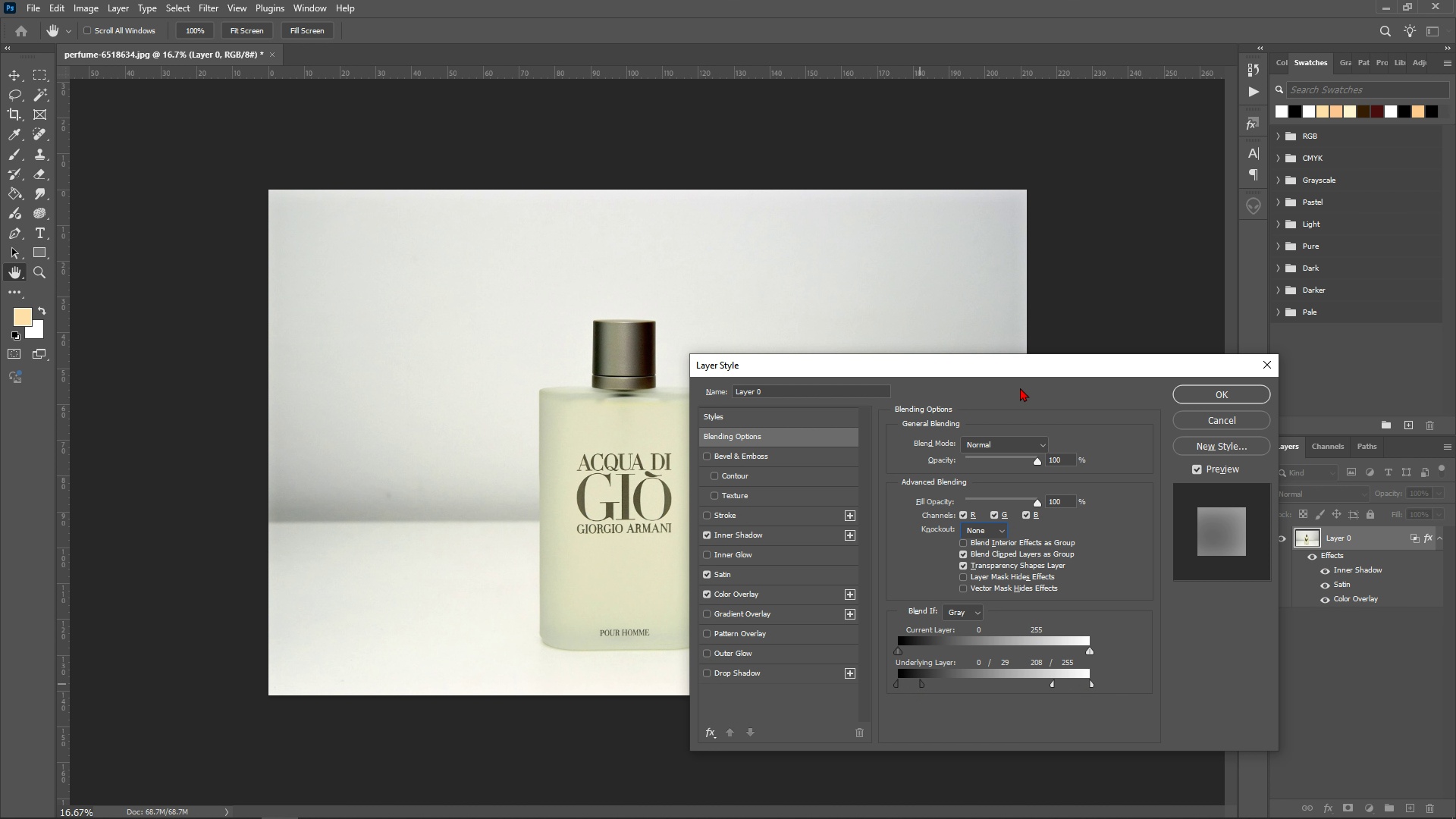 
hold_key(key=AltLeft, duration=0.56)
 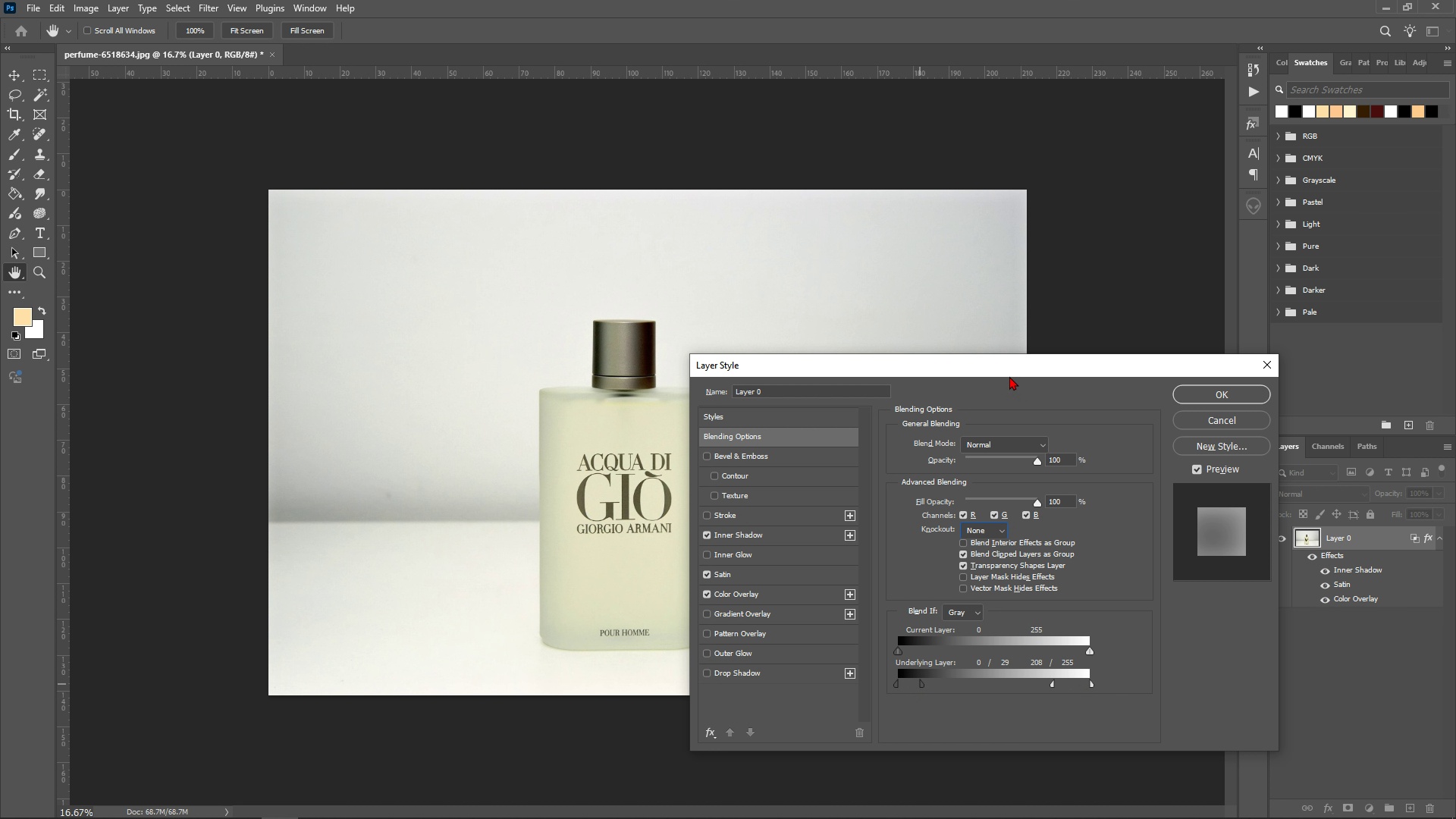 
left_click_drag(start_coordinate=[1012, 373], to_coordinate=[1055, 362])
 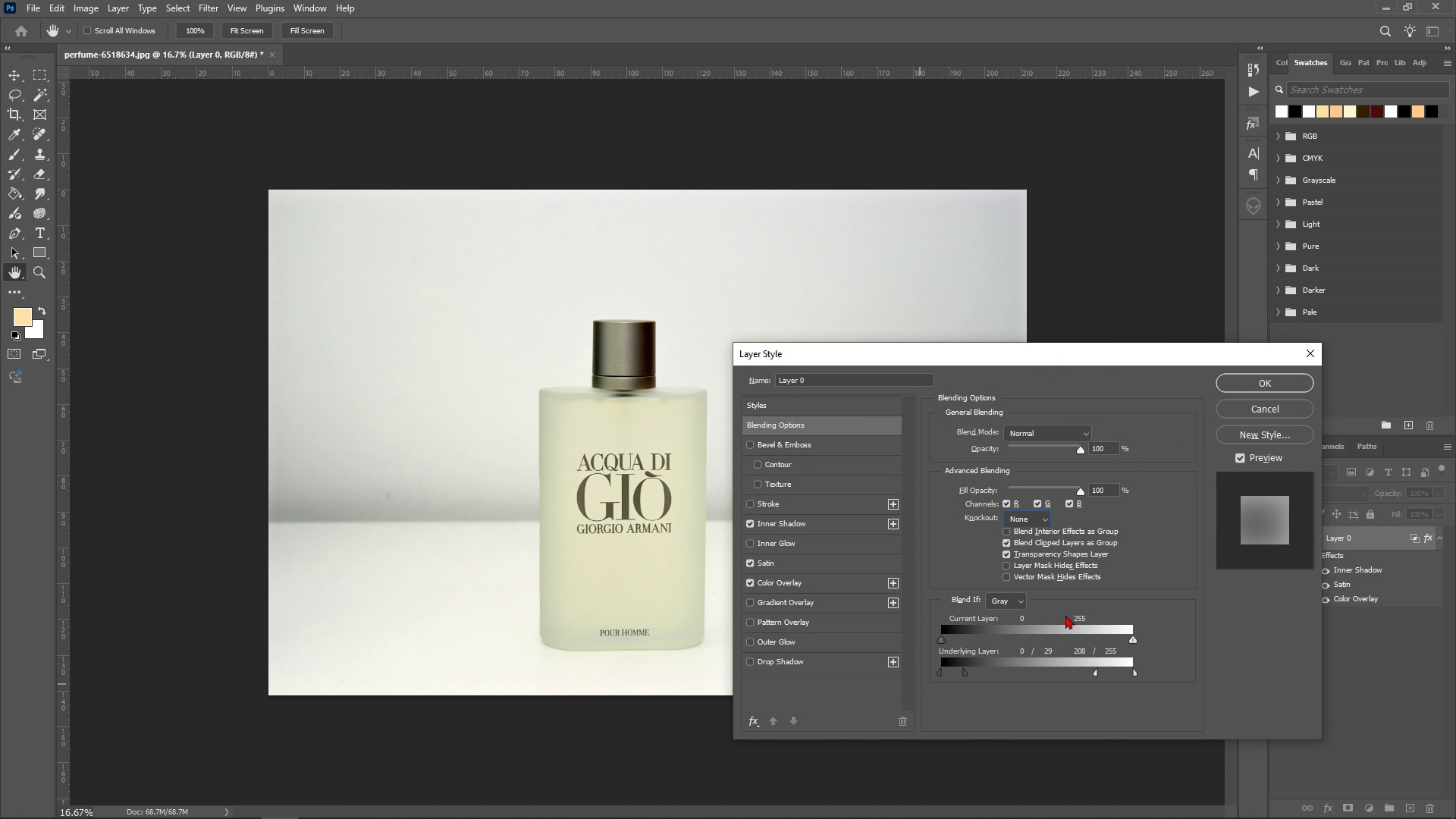 
mouse_move([1072, 595])
 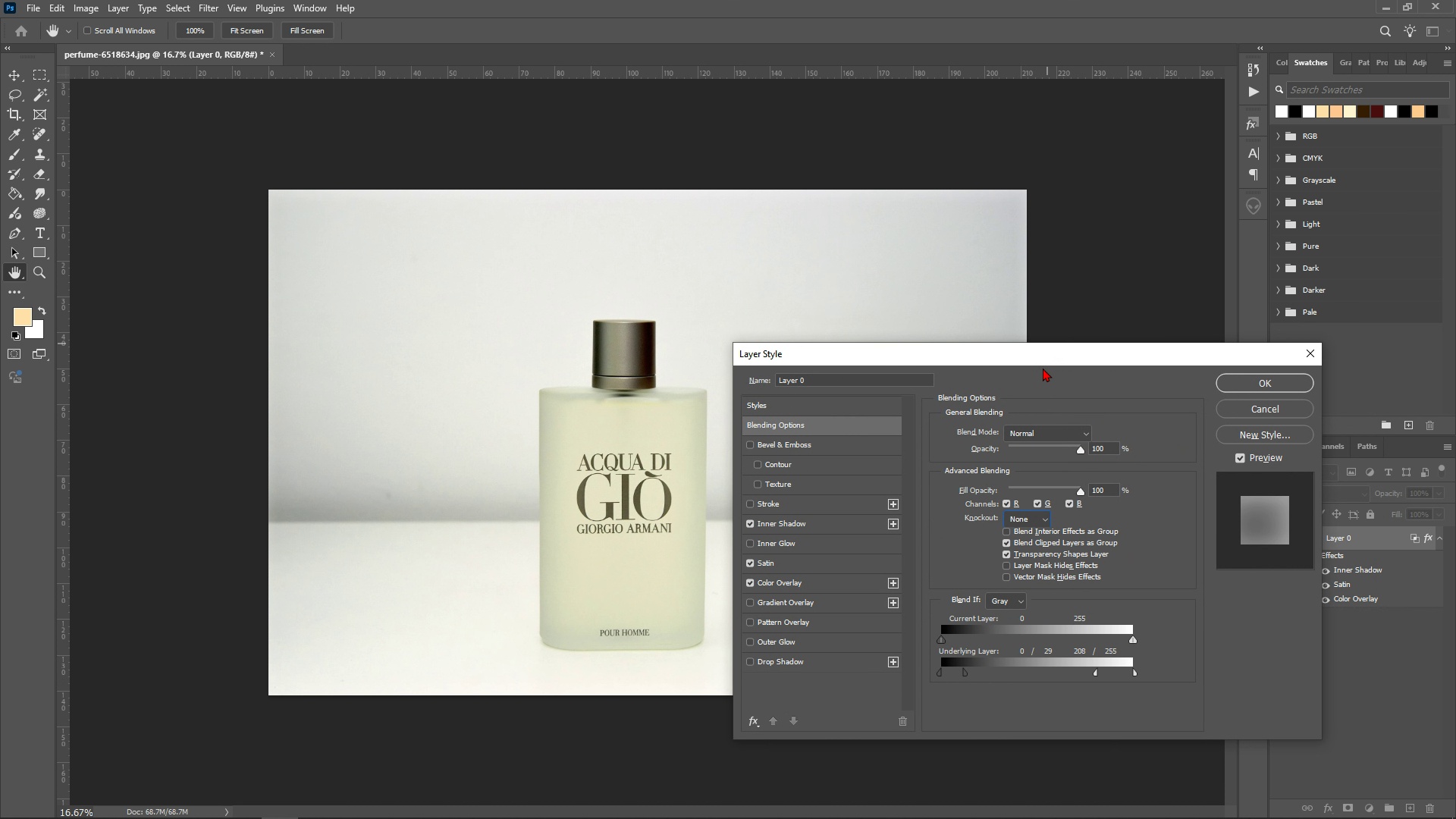 
left_click_drag(start_coordinate=[1031, 352], to_coordinate=[1084, 359])
 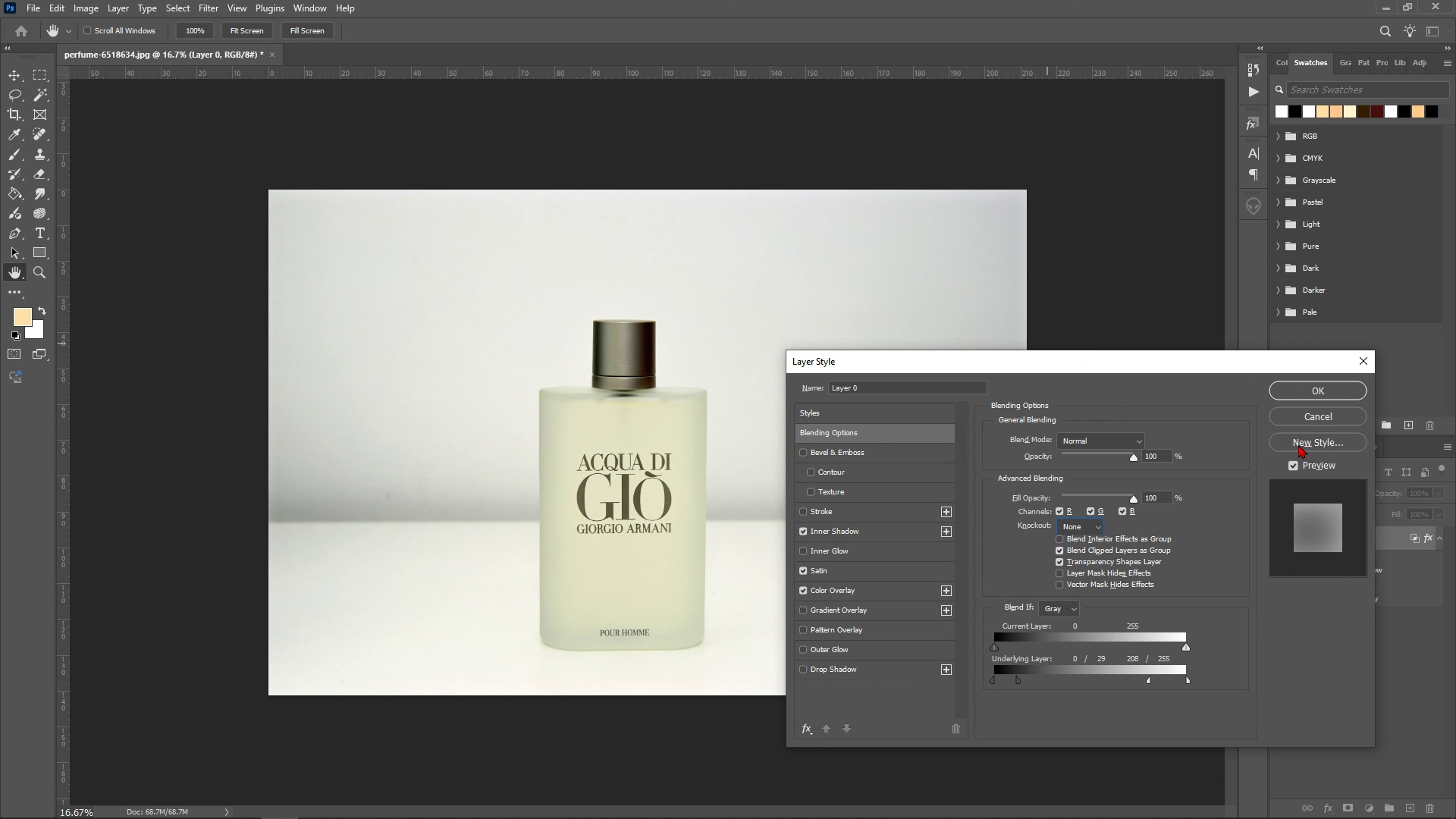 
wait(7.06)
 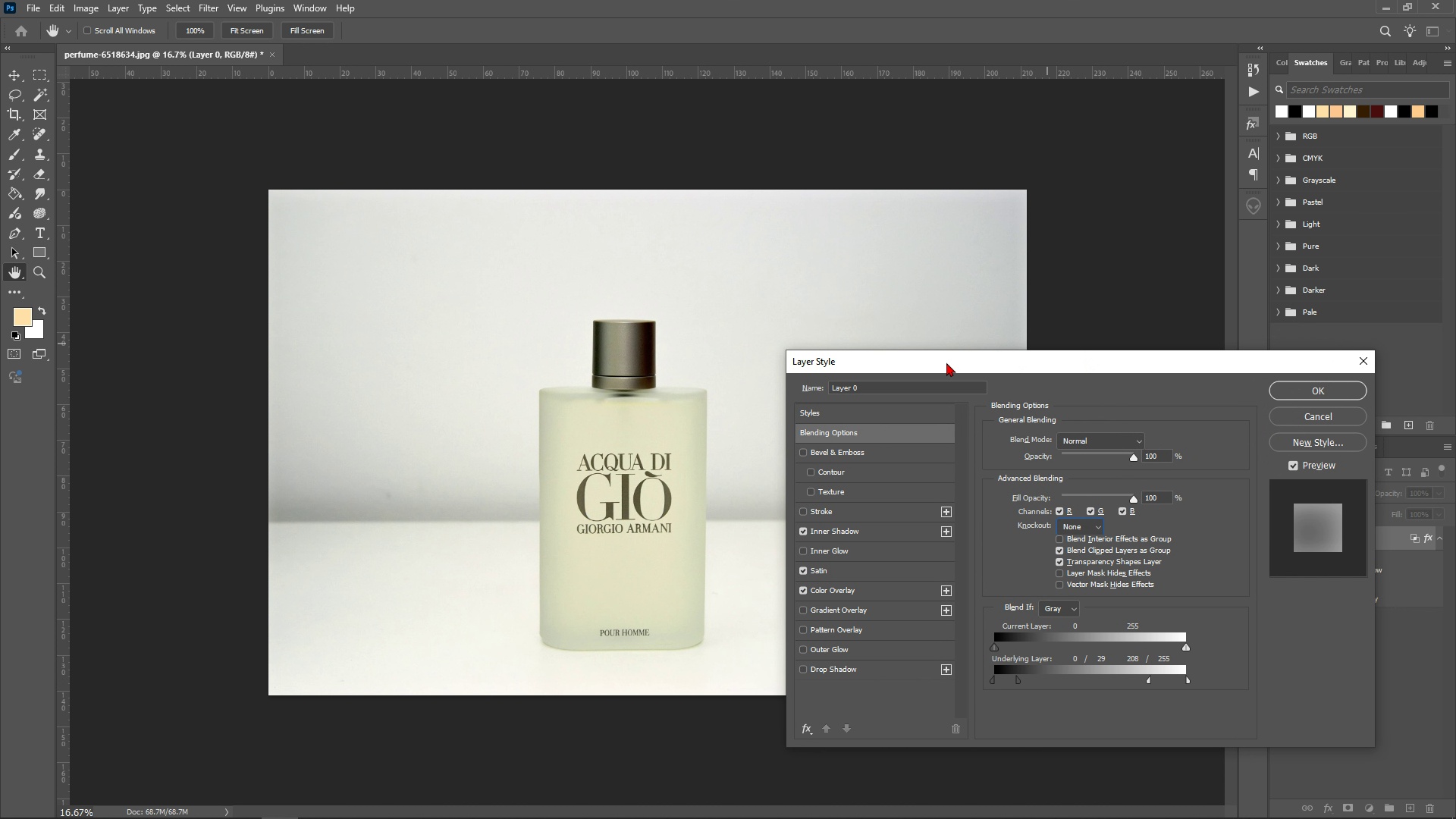 
left_click([1295, 444])
 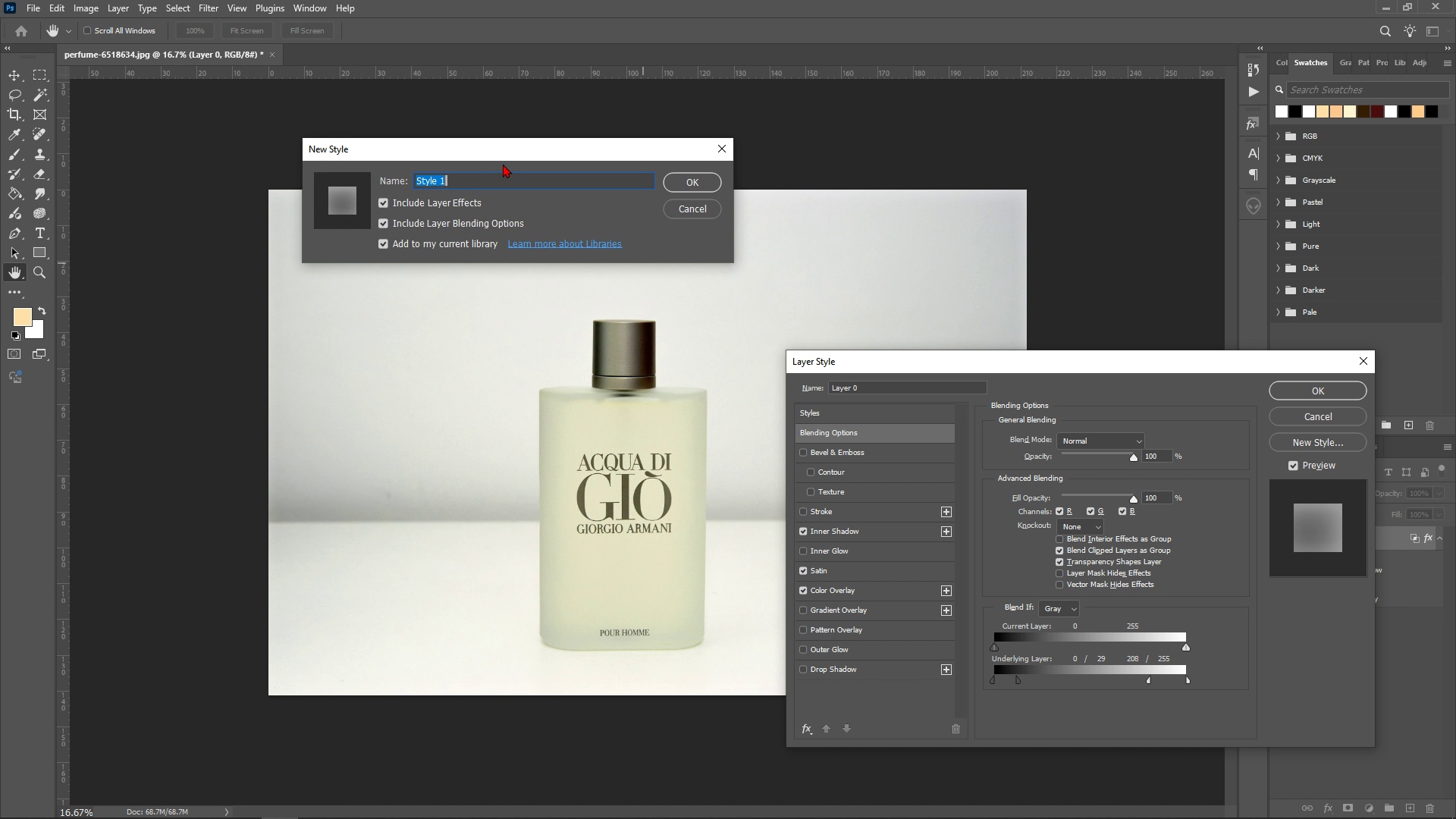 
type(01_Boost_Pop)
 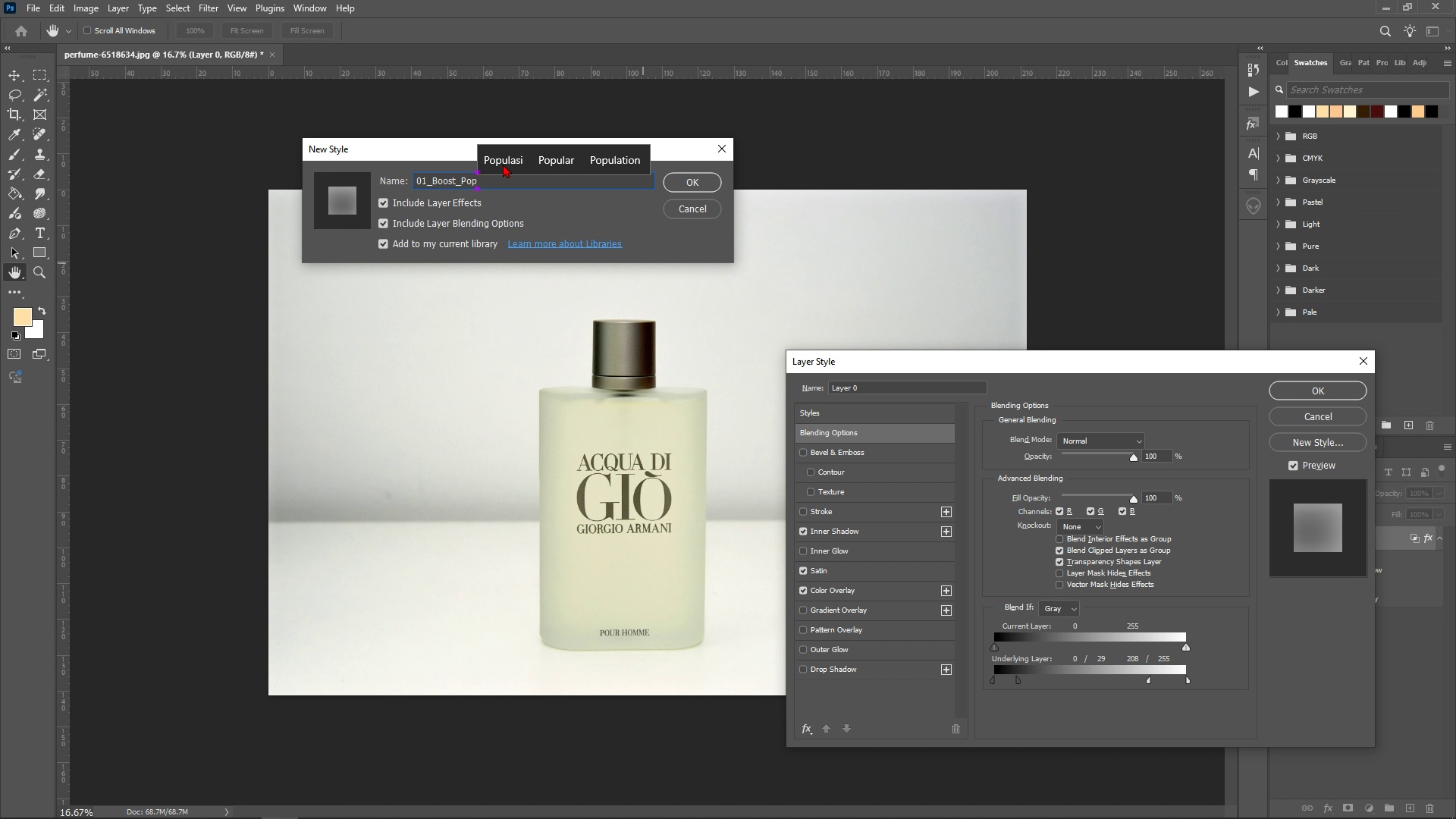 
wait(10.6)
 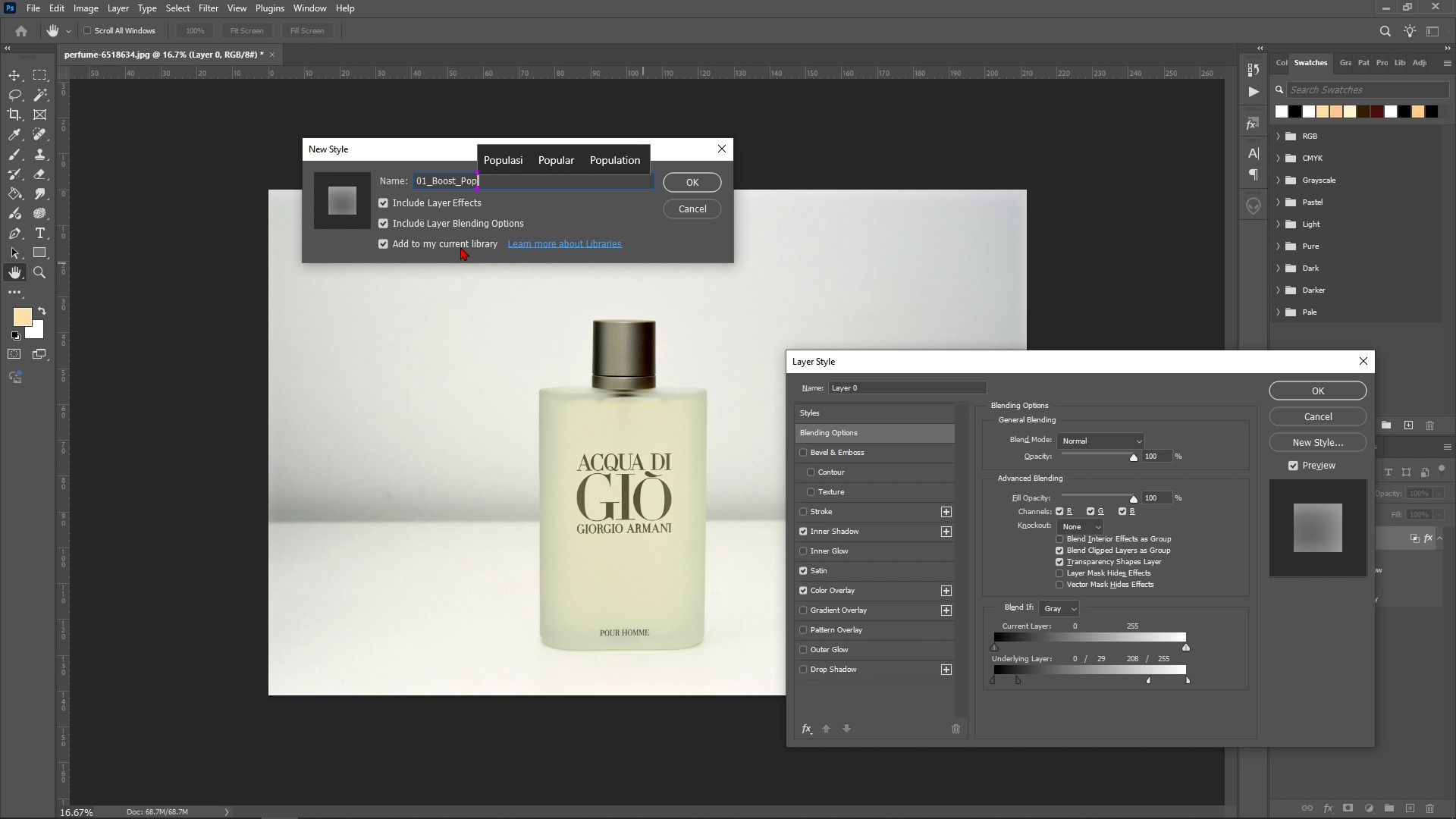 
left_click([340, 190])
 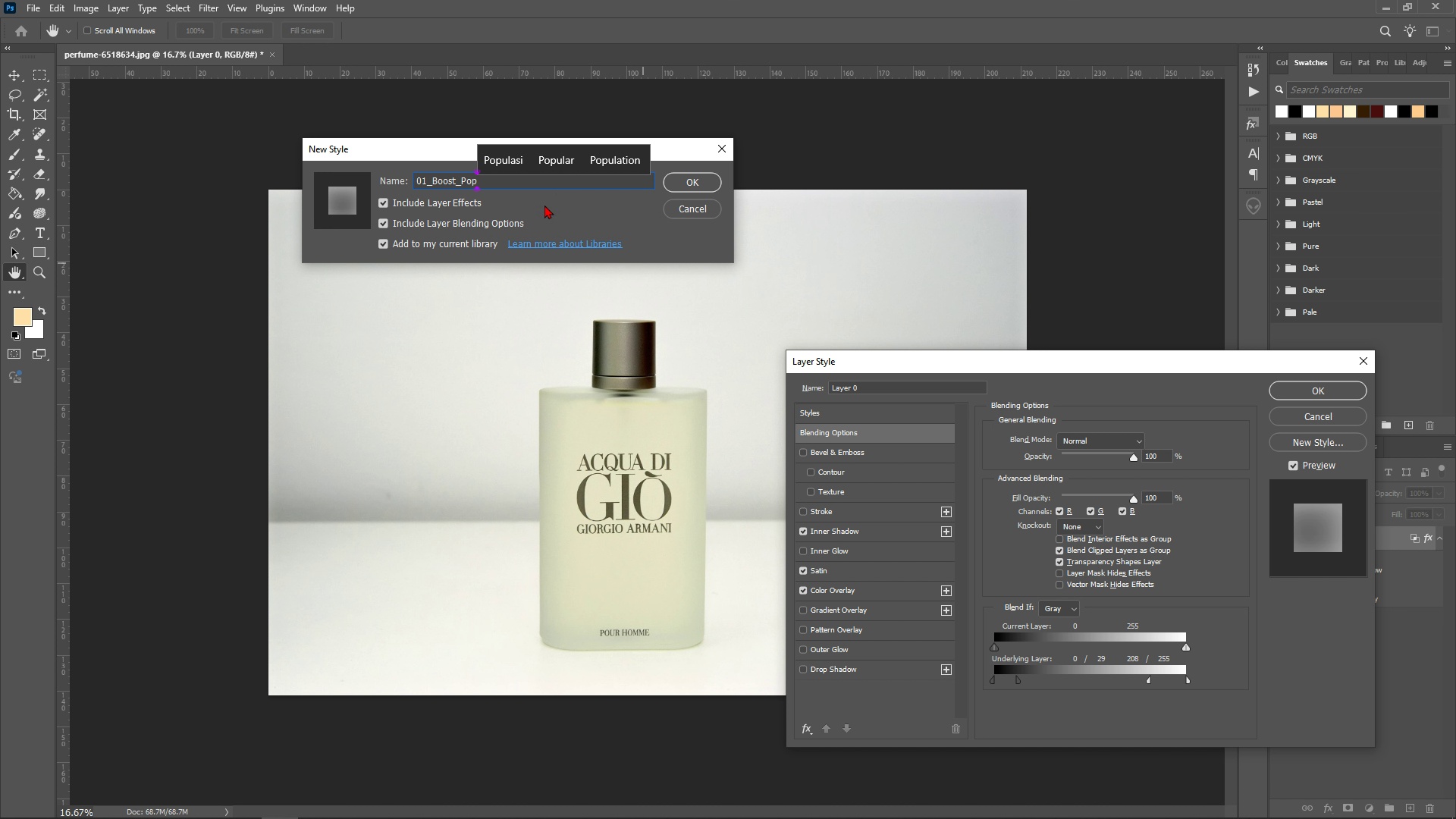 
left_click([544, 205])
 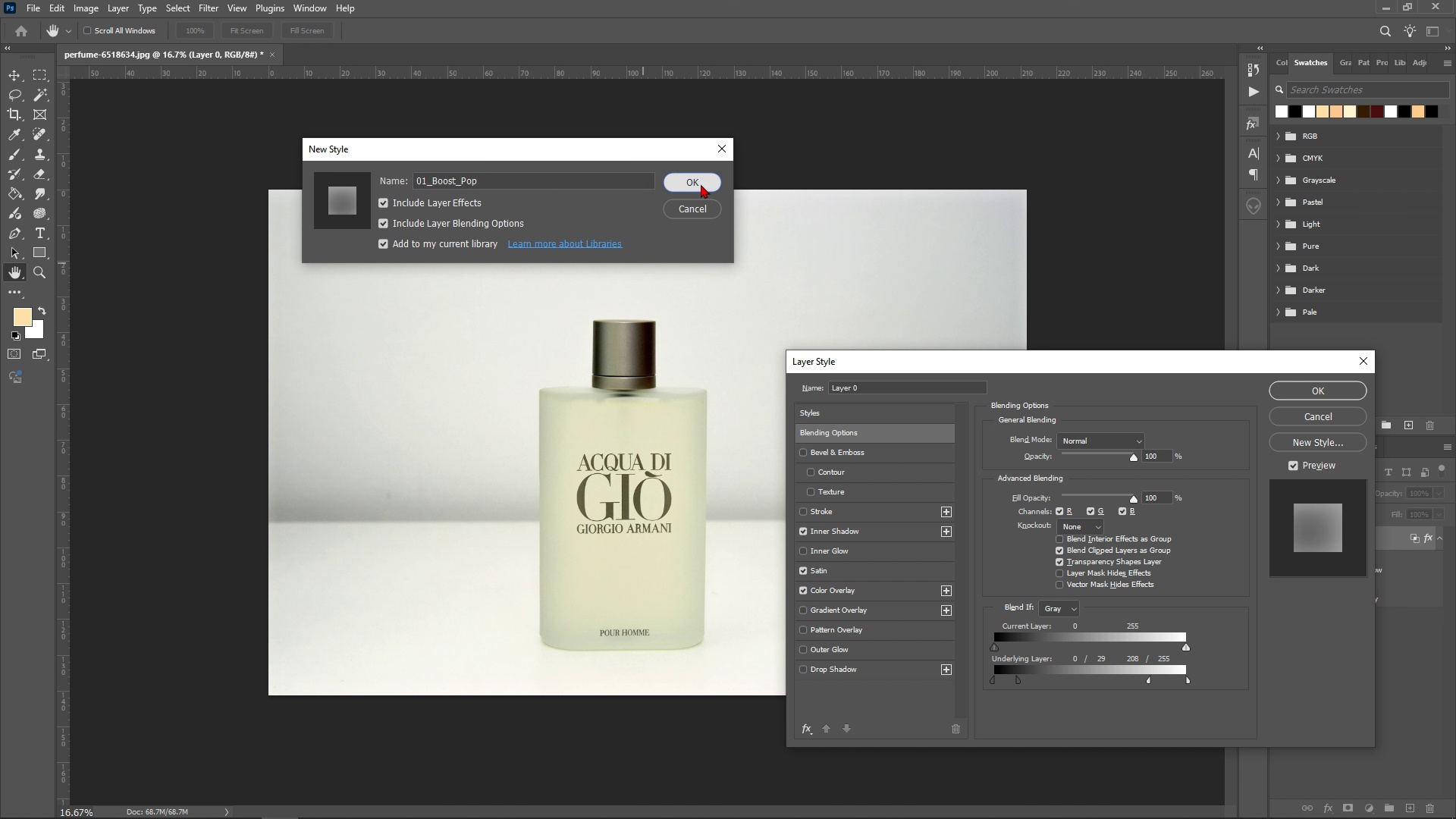 
left_click([701, 184])
 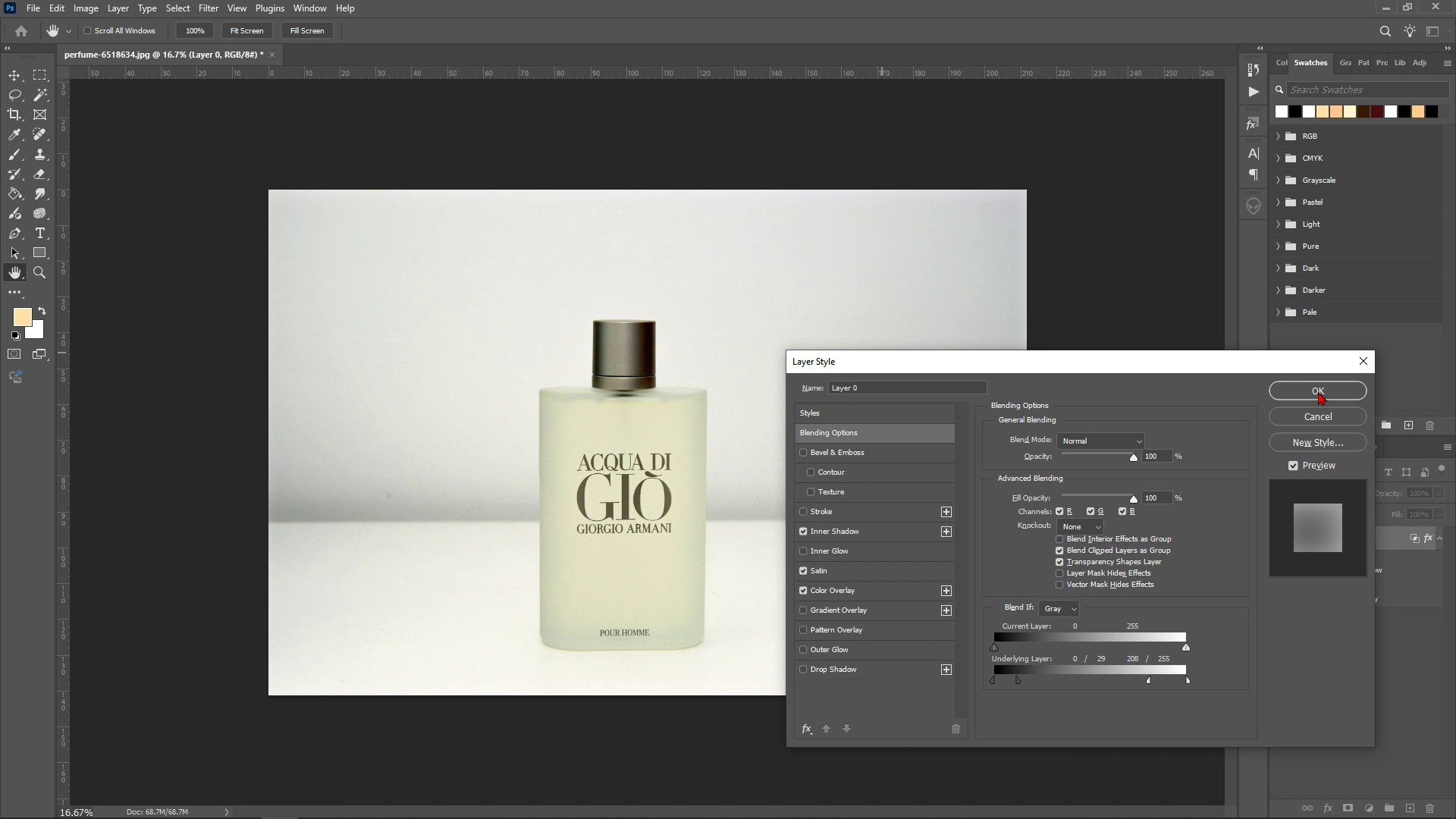 
wait(7.08)
 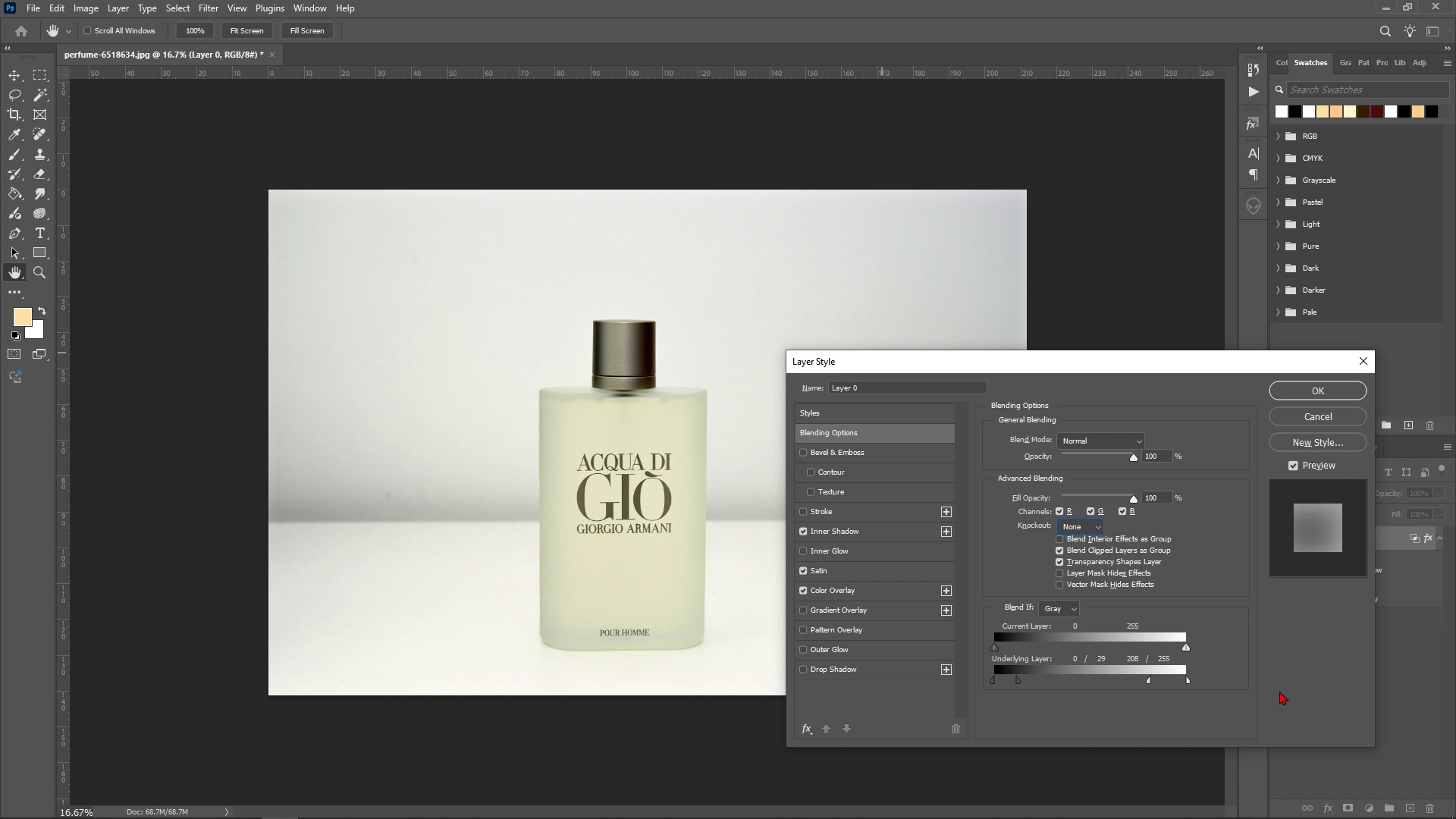 
left_click([1318, 391])
 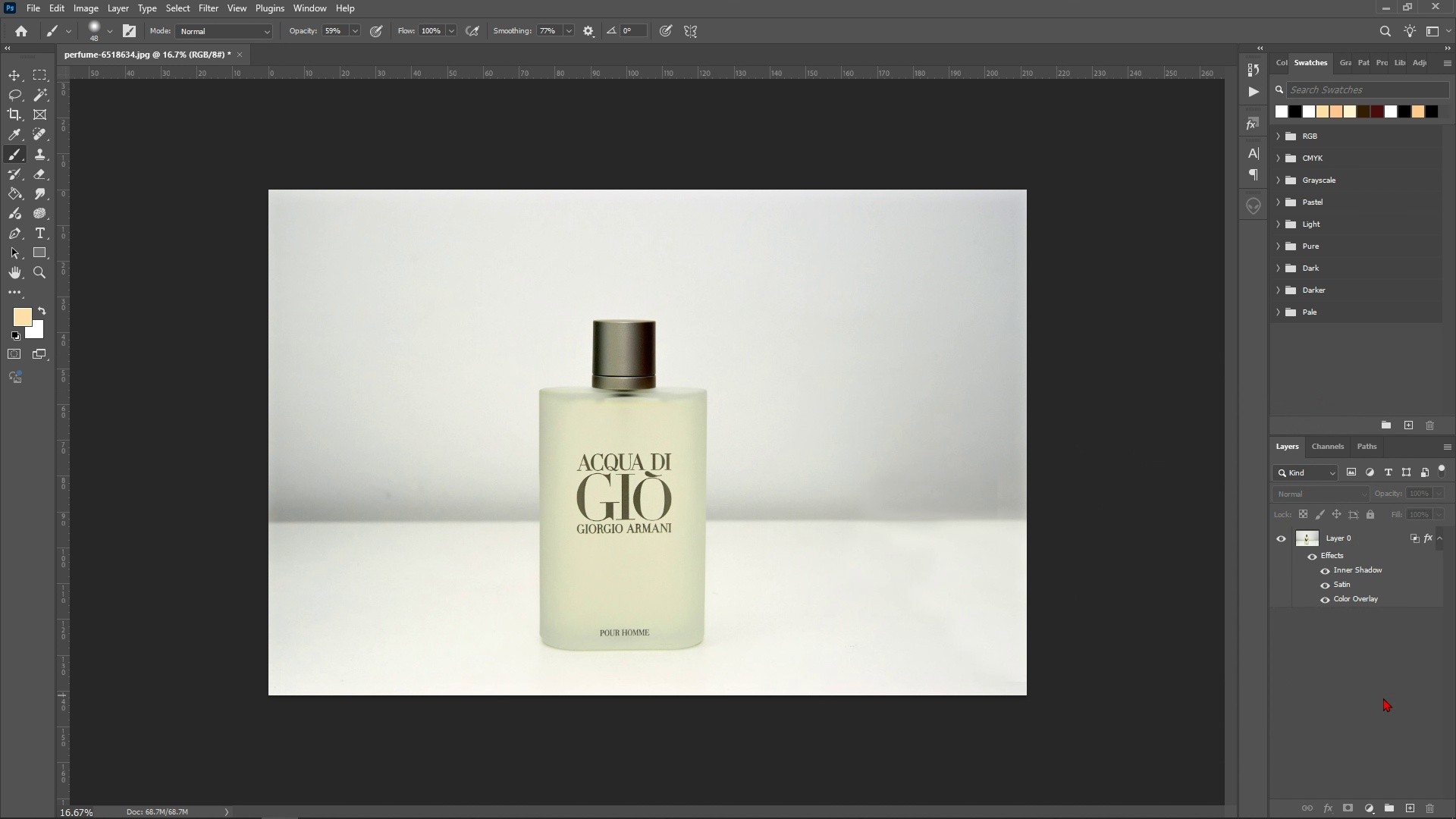 
wait(12.36)
 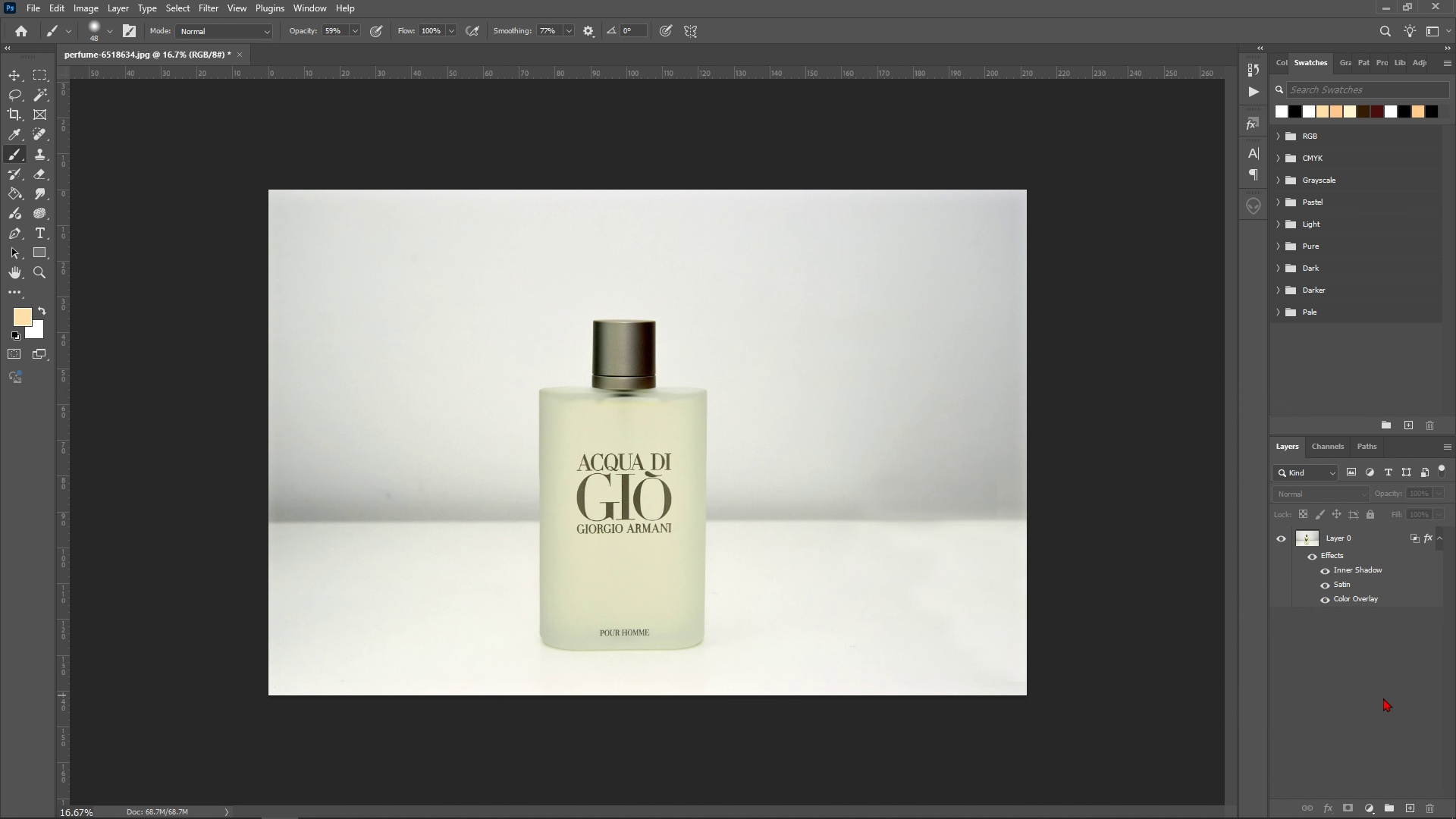 
left_click([1350, 536])
 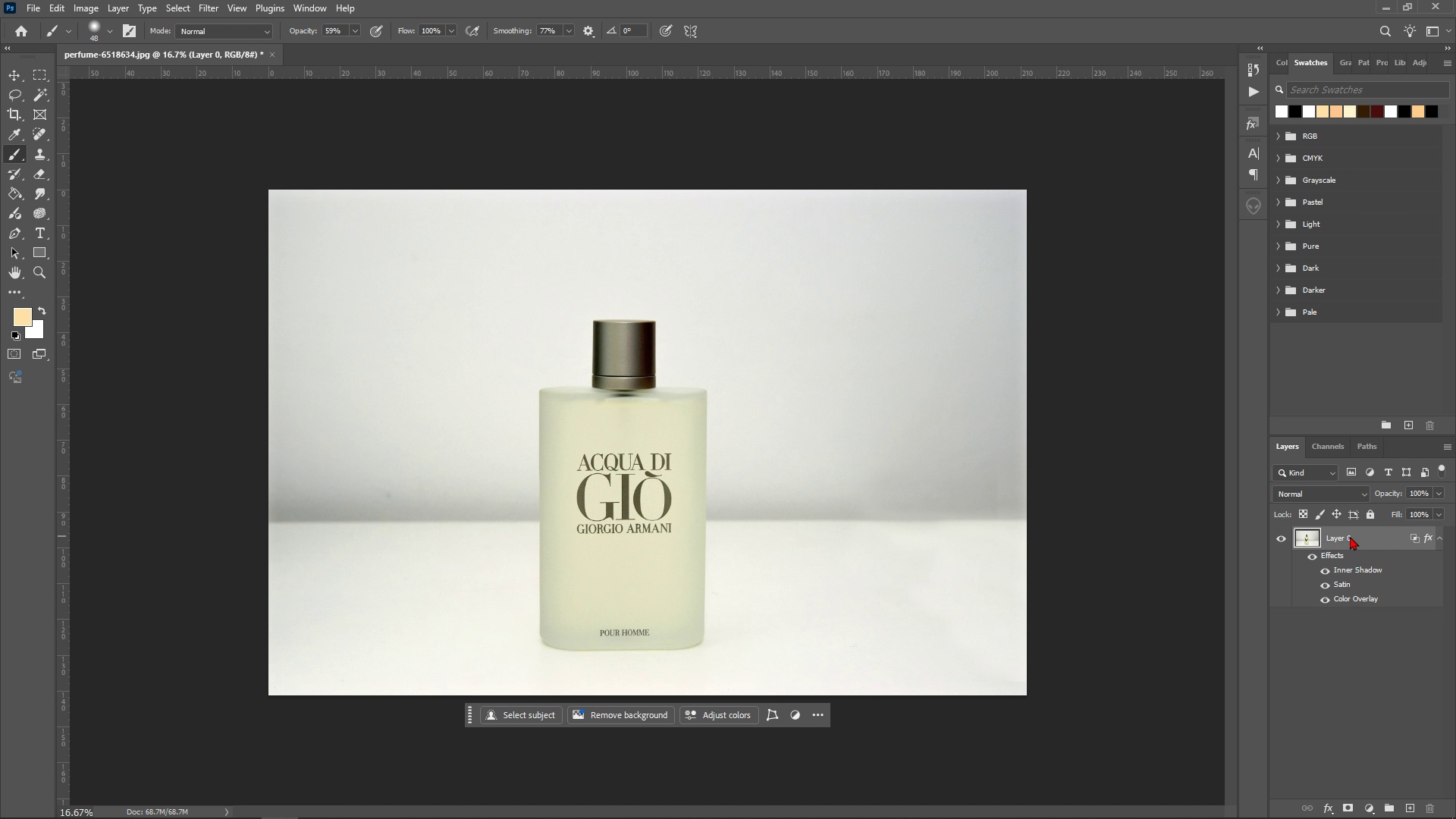 
right_click([1350, 536])
 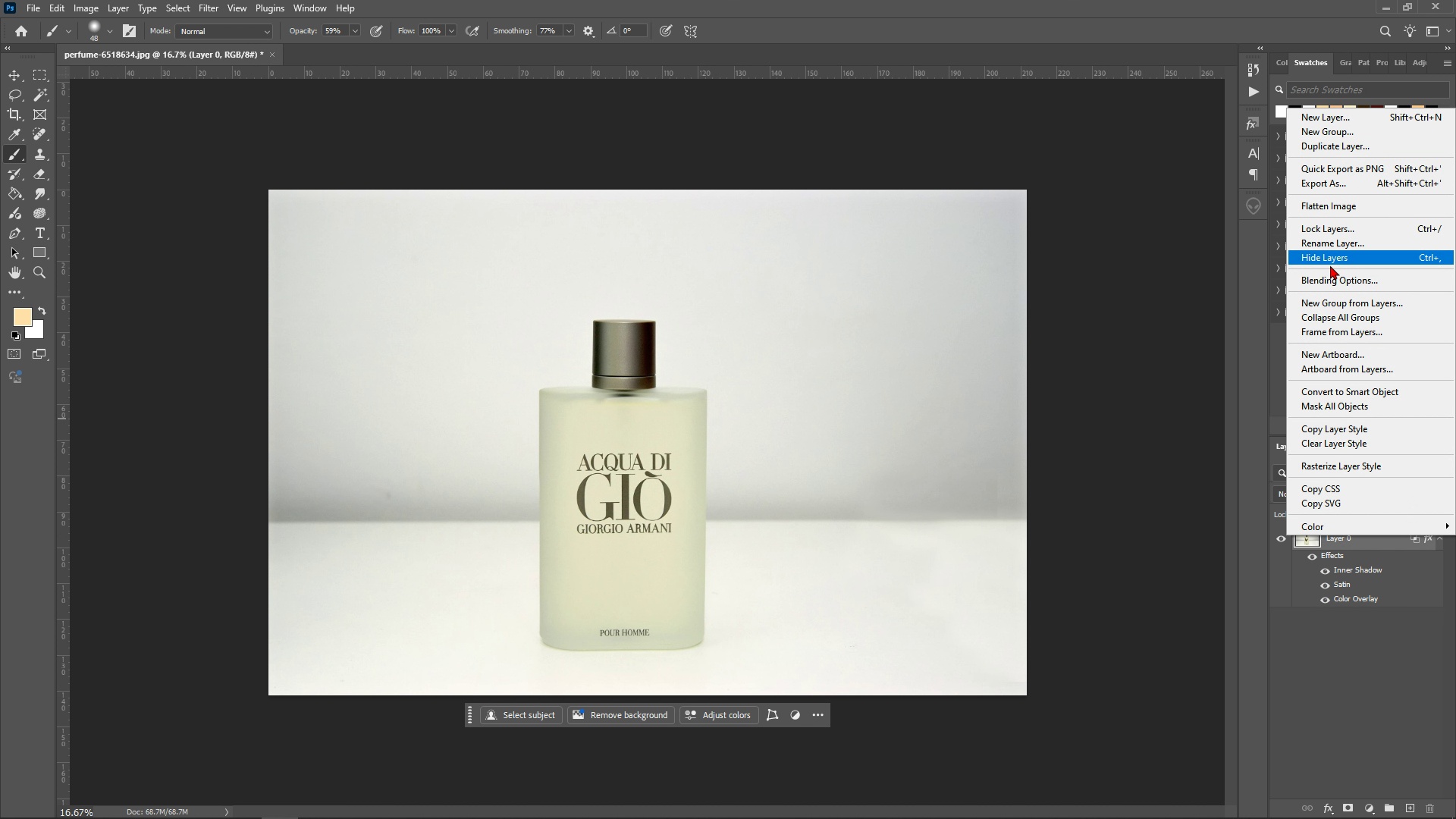 
left_click([1330, 283])
 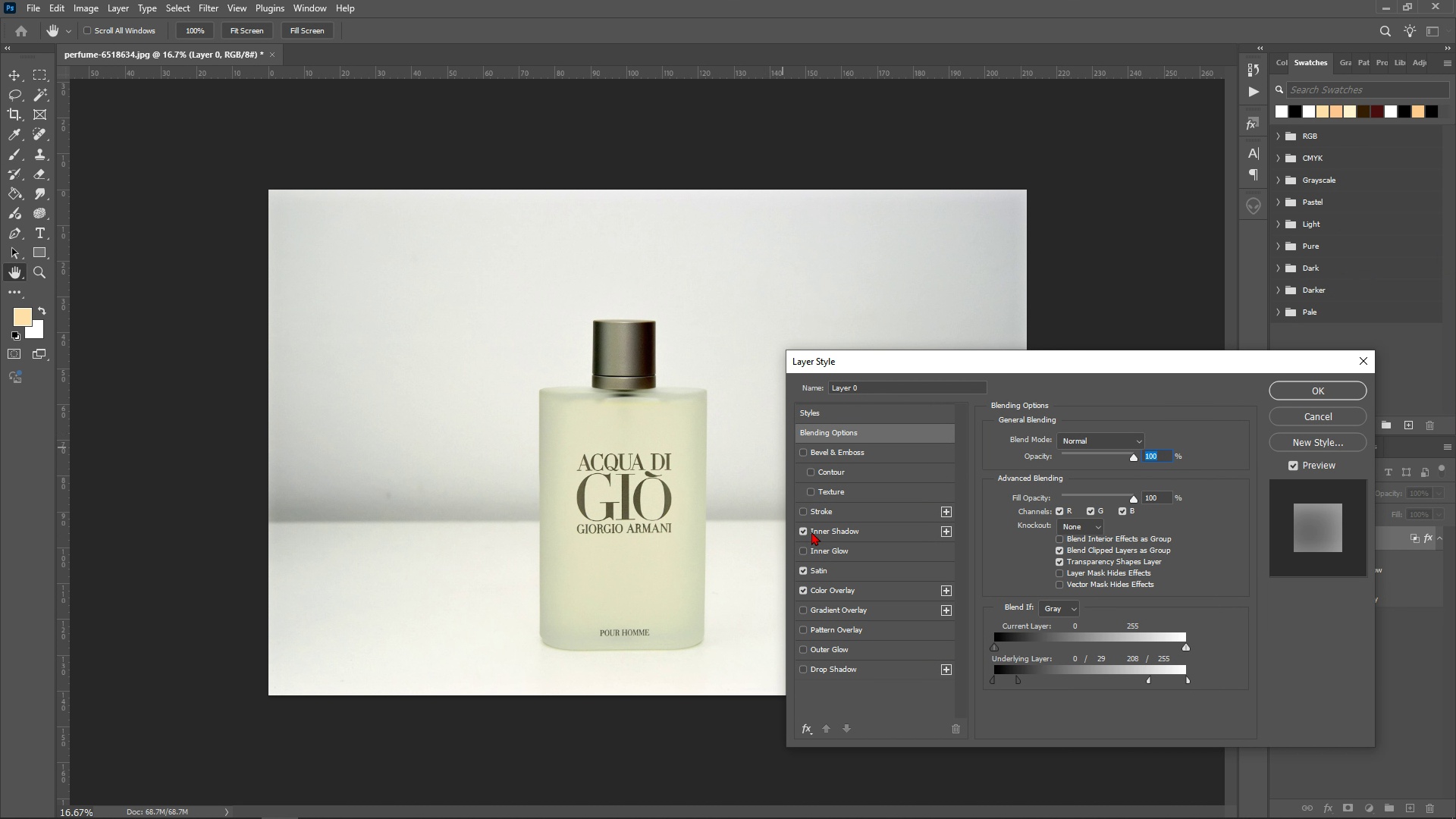 
left_click([811, 528])
 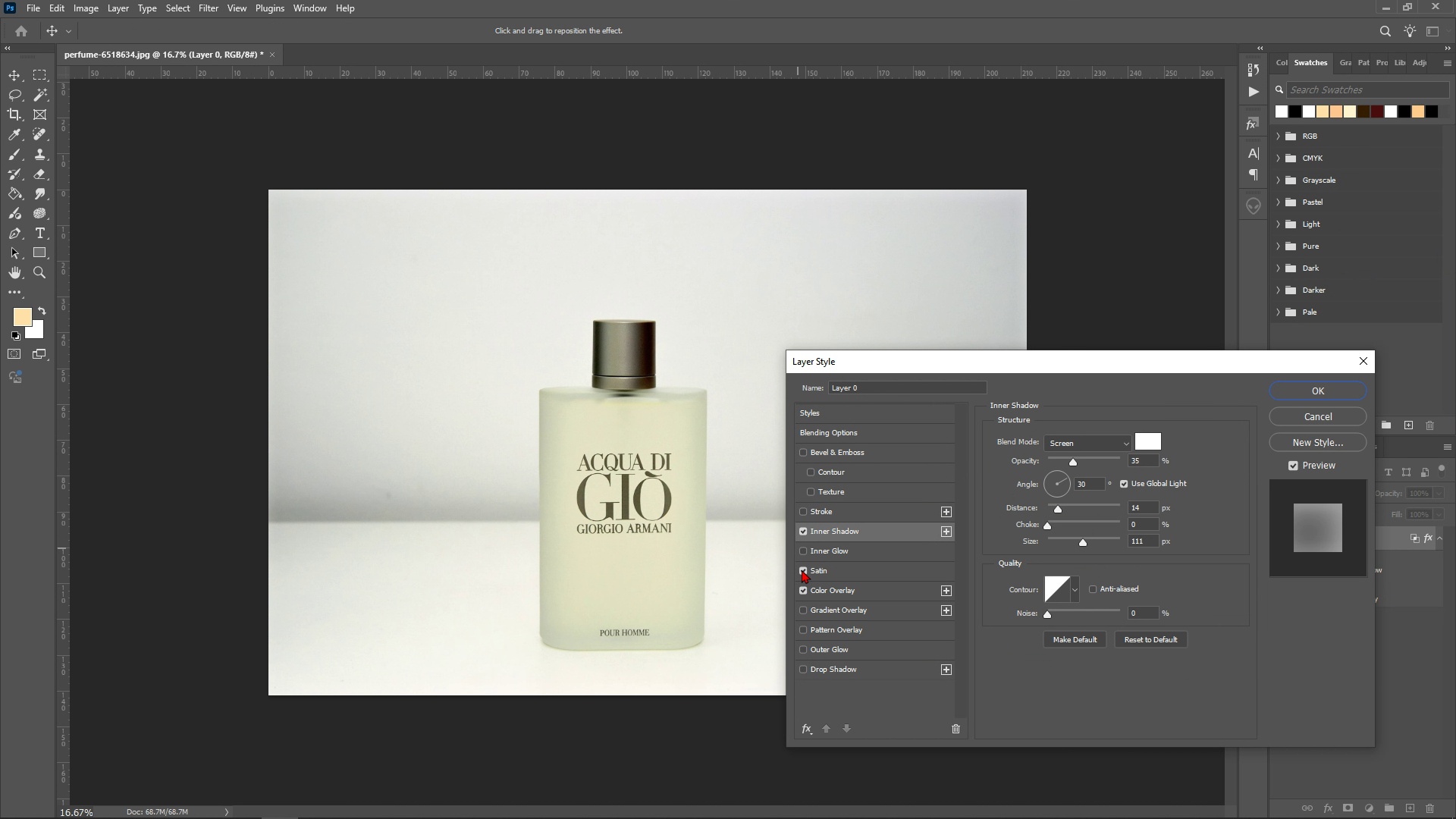 
left_click([802, 570])
 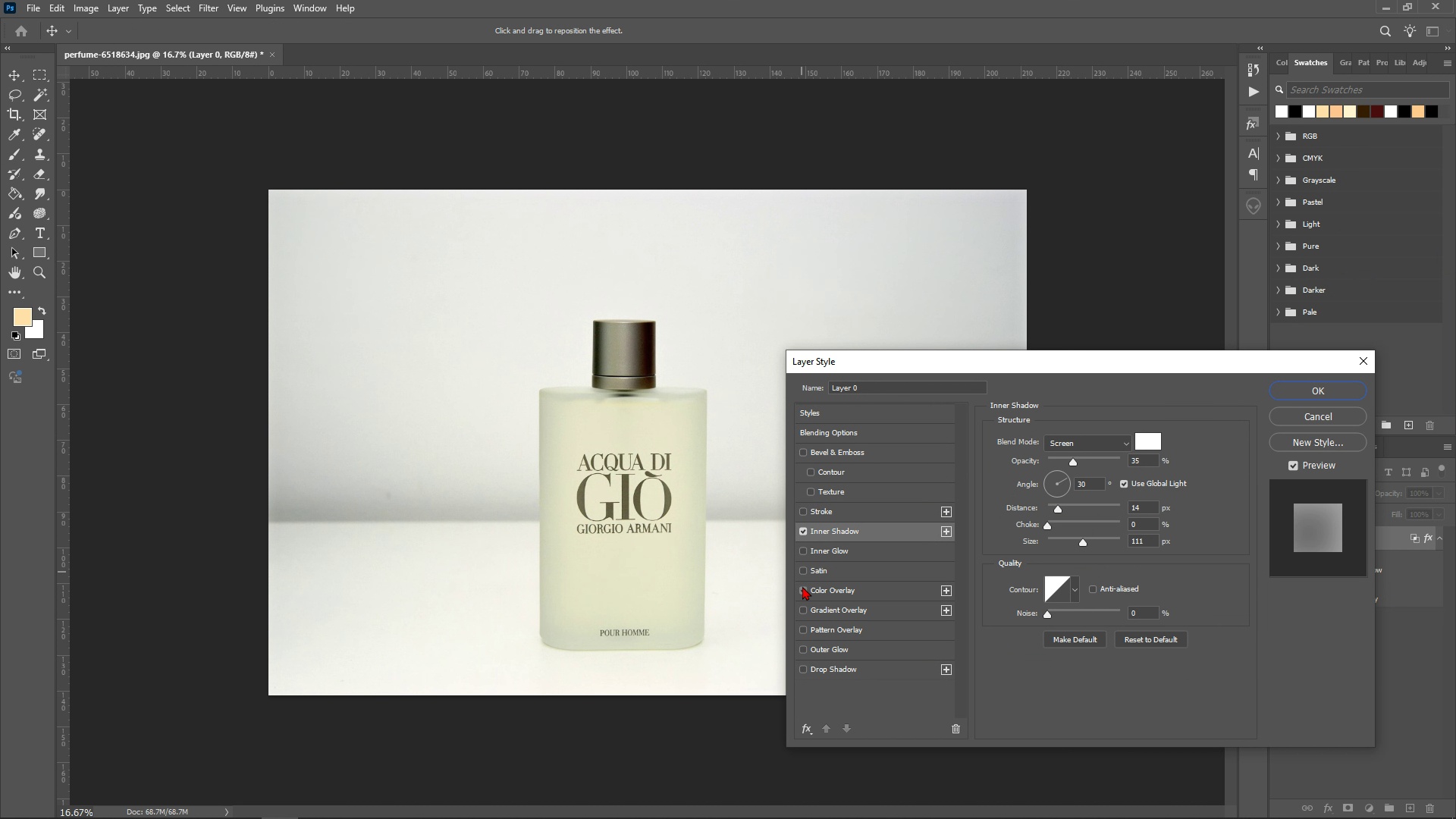 
double_click([802, 586])
 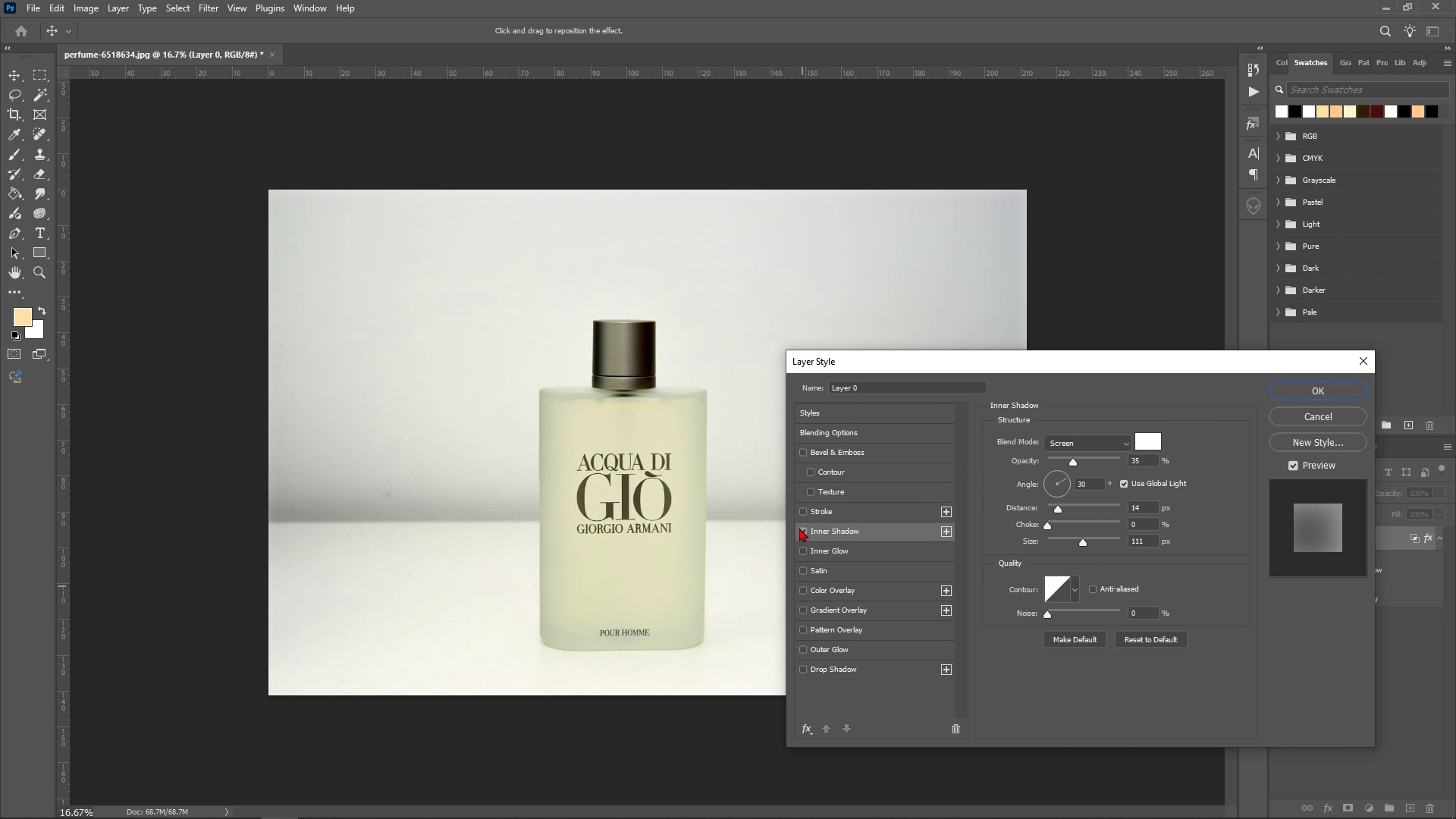 
left_click([799, 528])
 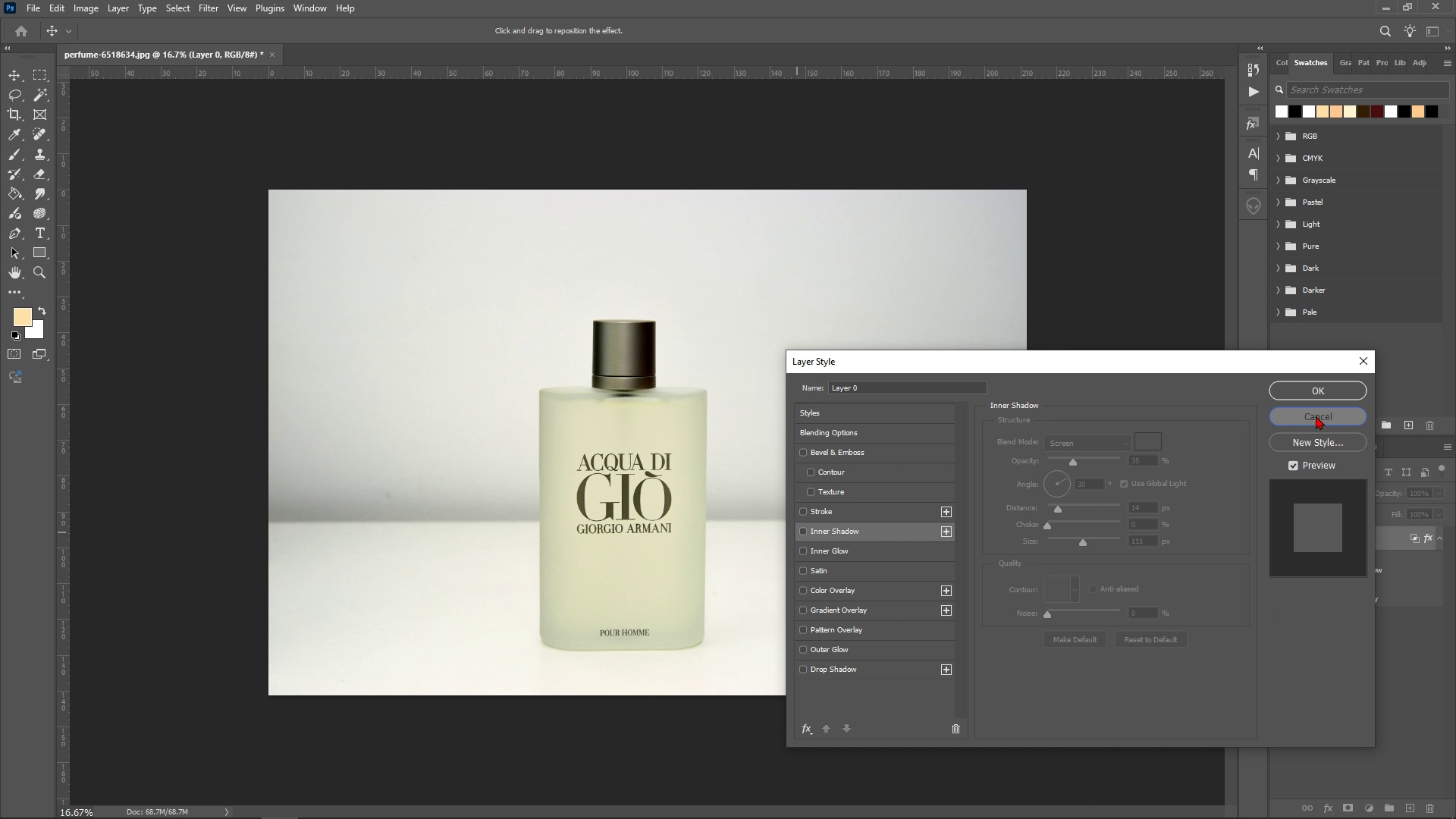 
left_click([1316, 416])
 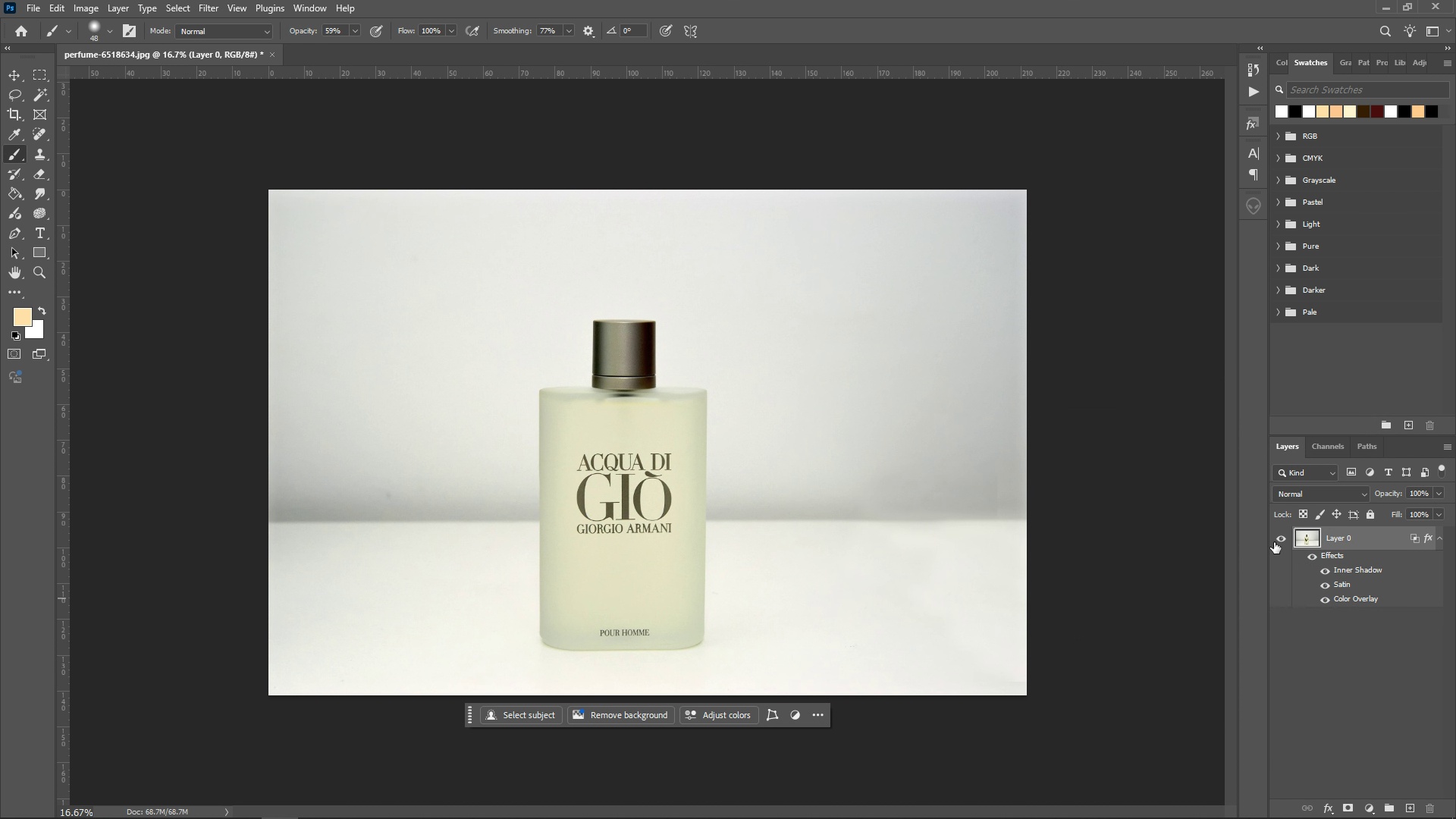 
left_click([1274, 542])
 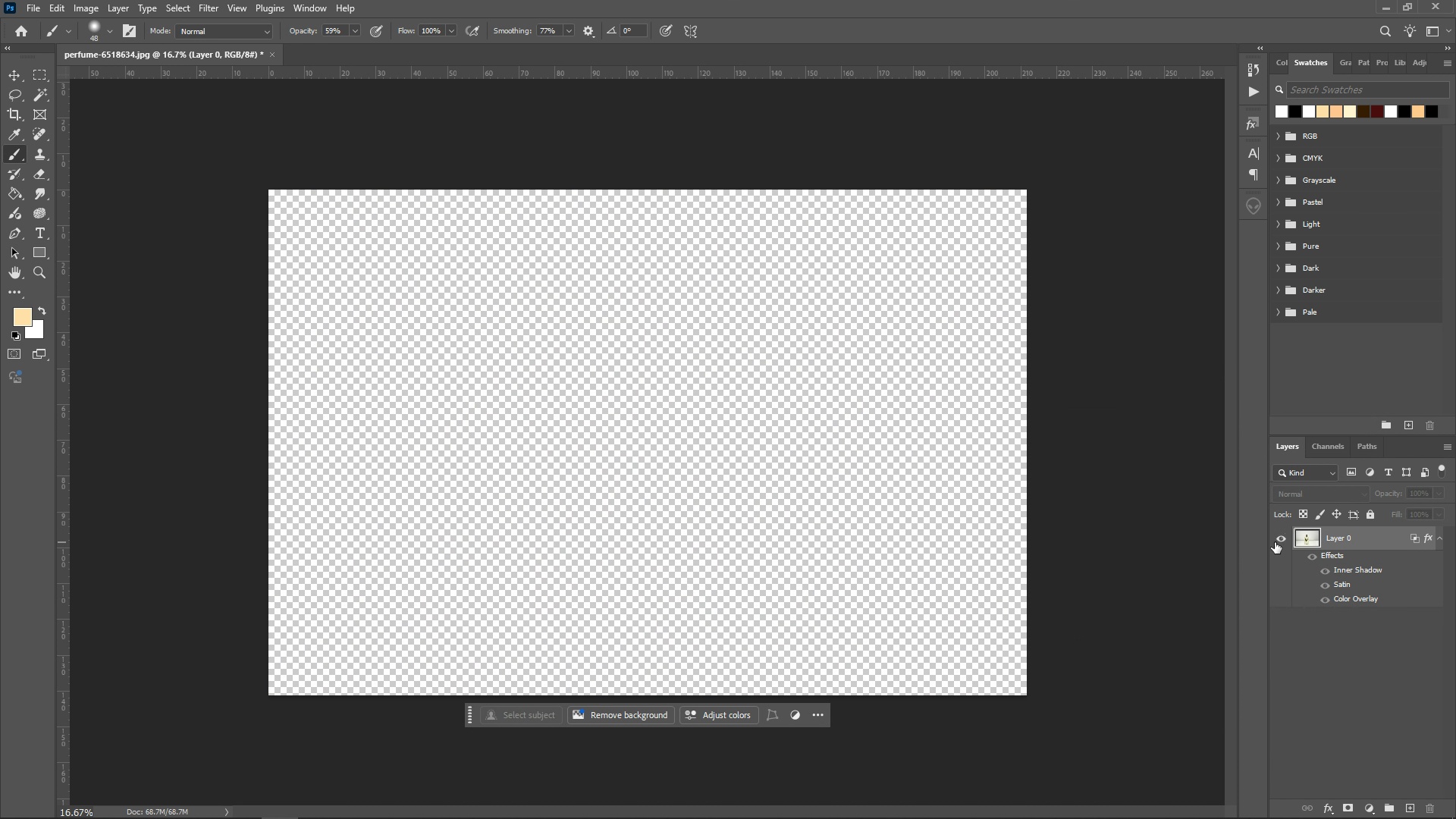 
left_click([1275, 542])
 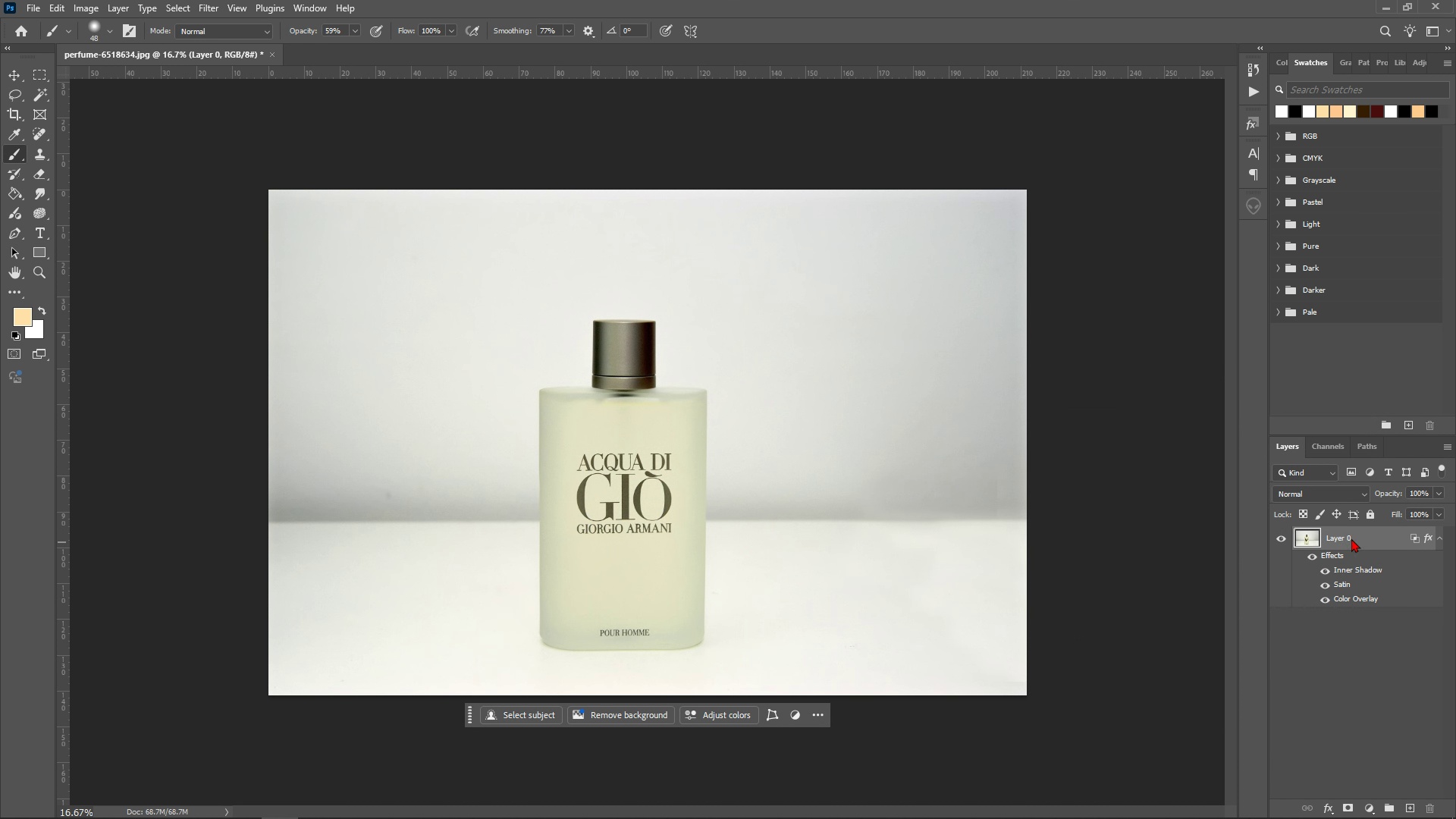 
right_click([1351, 538])
 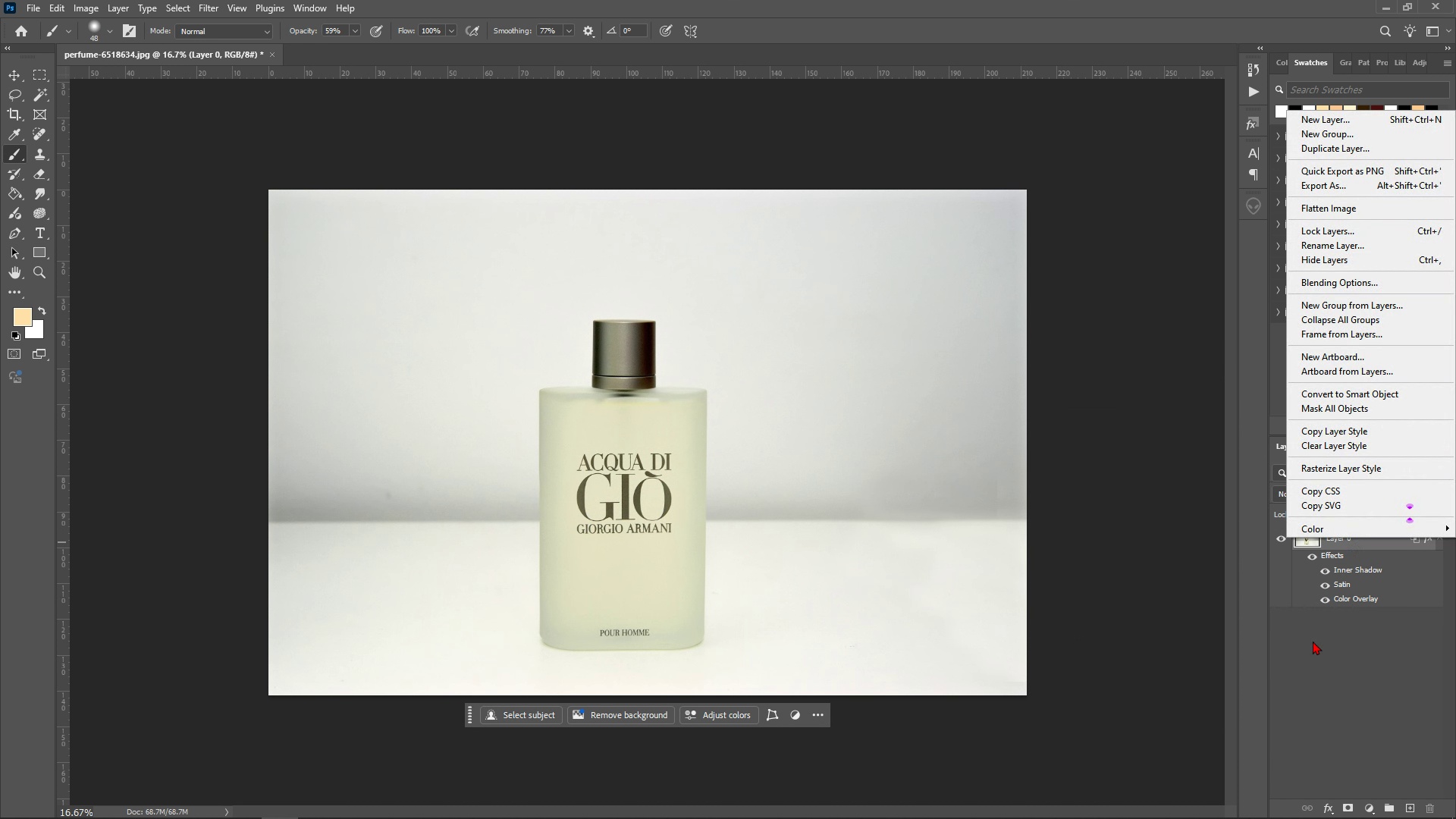 
left_click([1313, 647])
 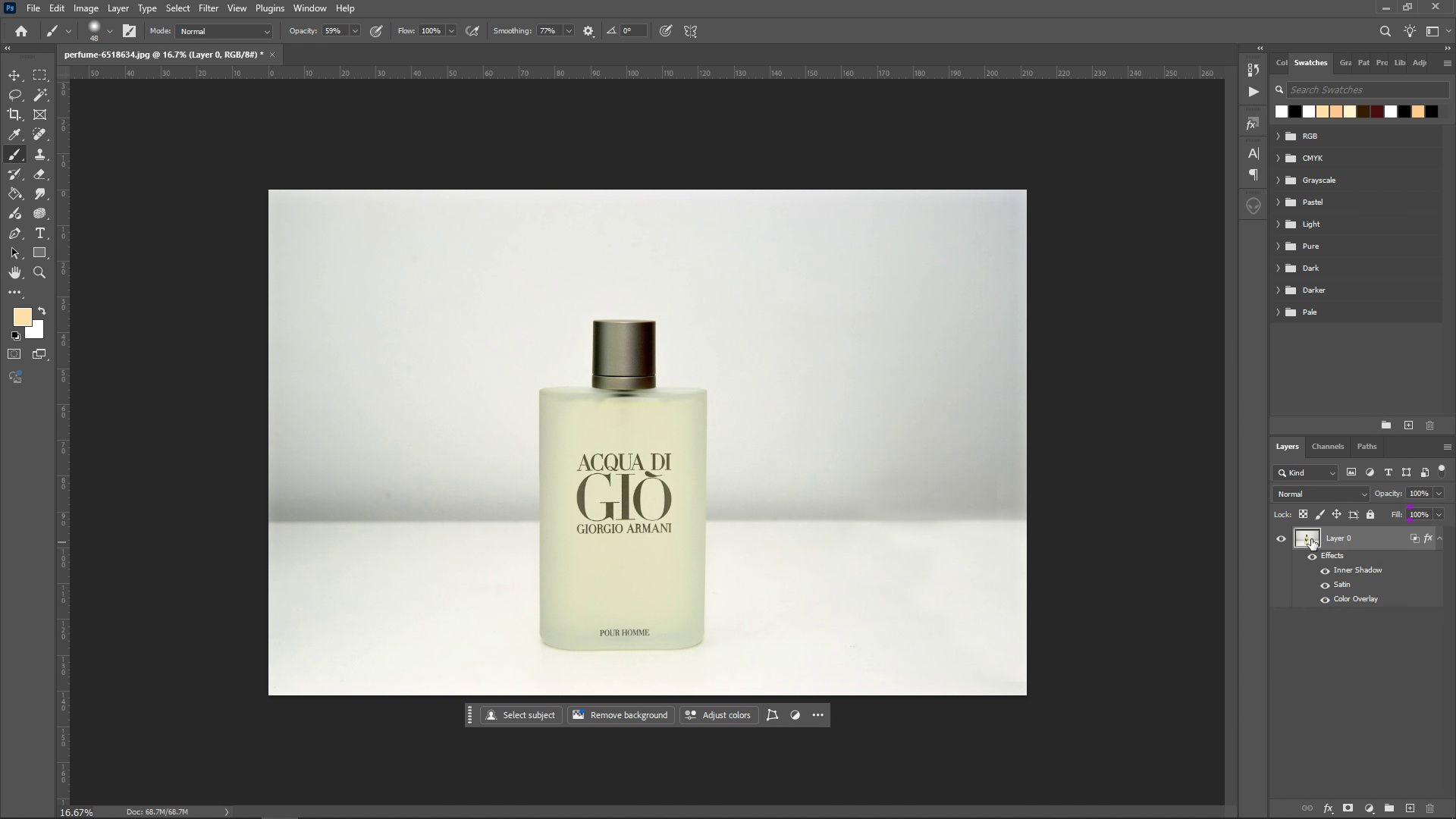 
double_click([1311, 539])
 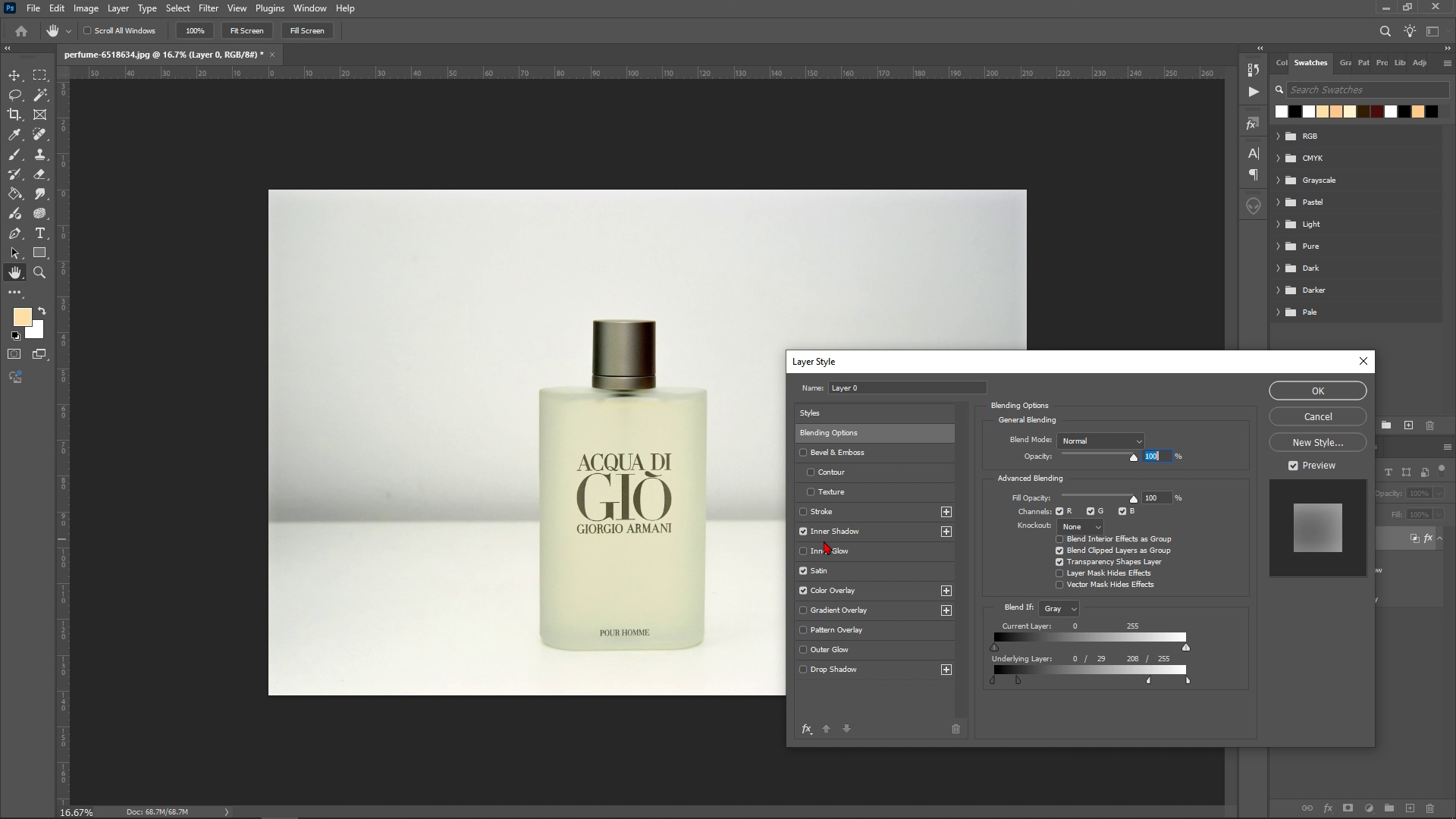 
left_click([810, 530])
 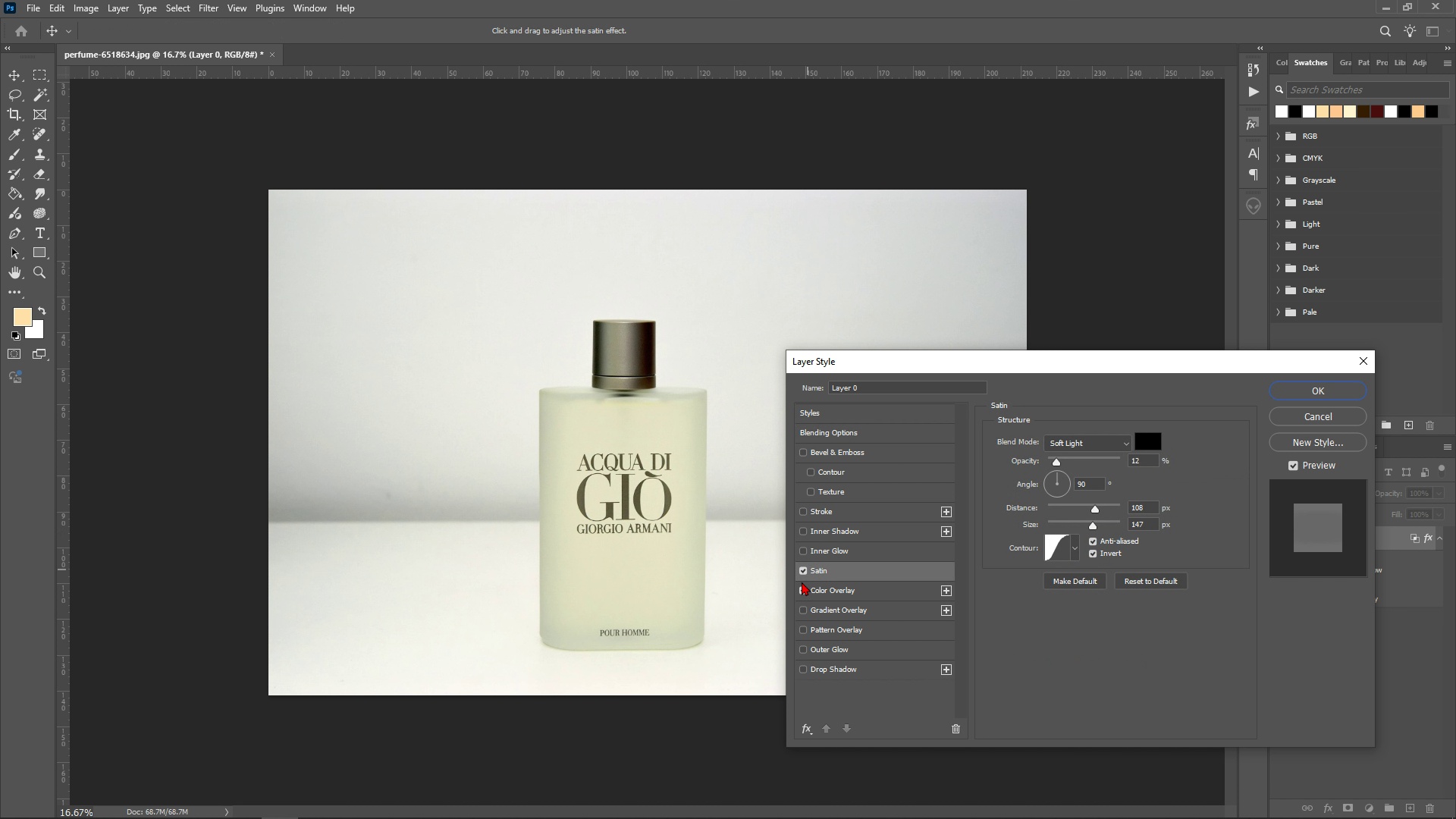 
left_click([805, 570])
 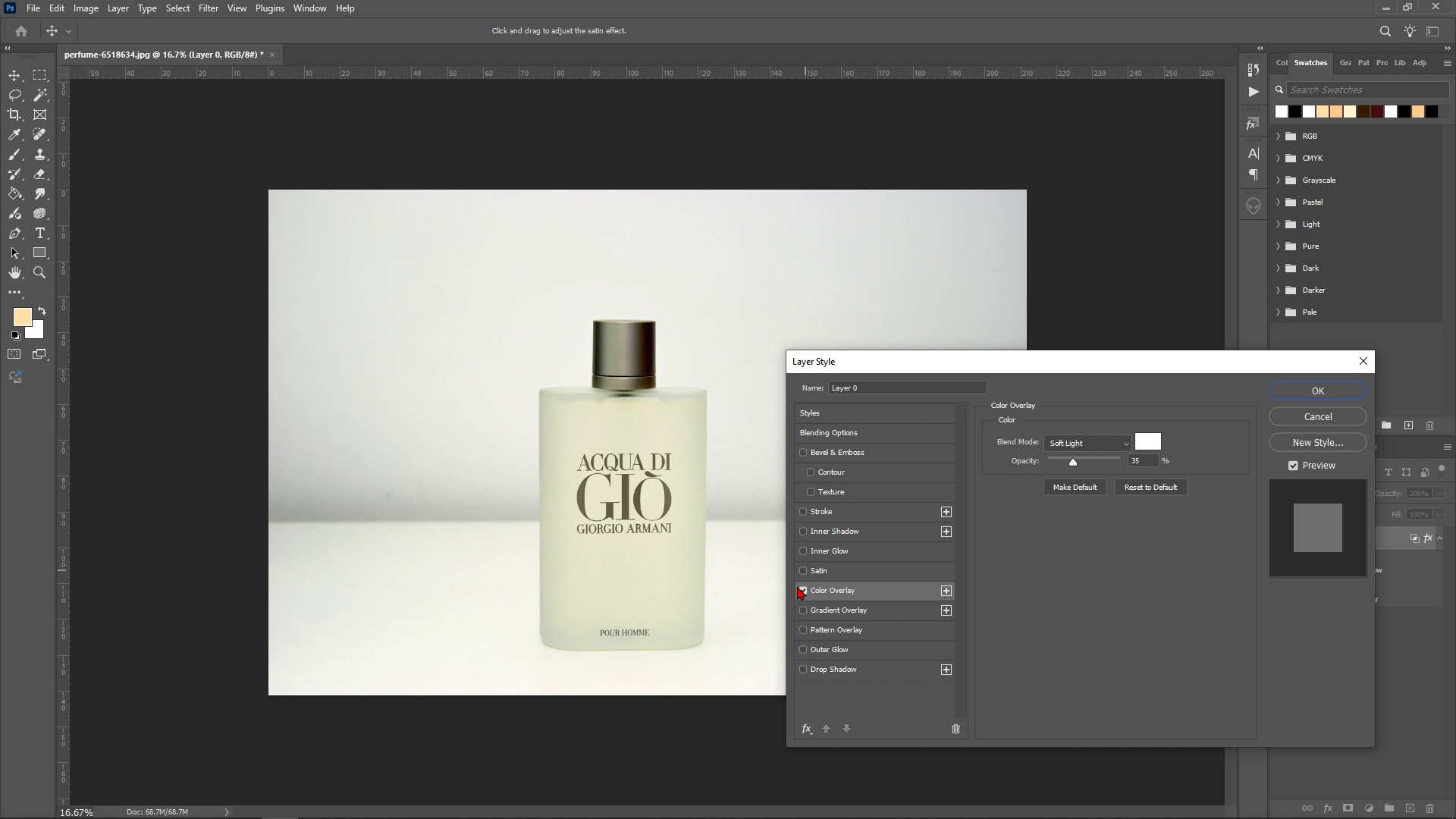 
left_click([797, 586])
 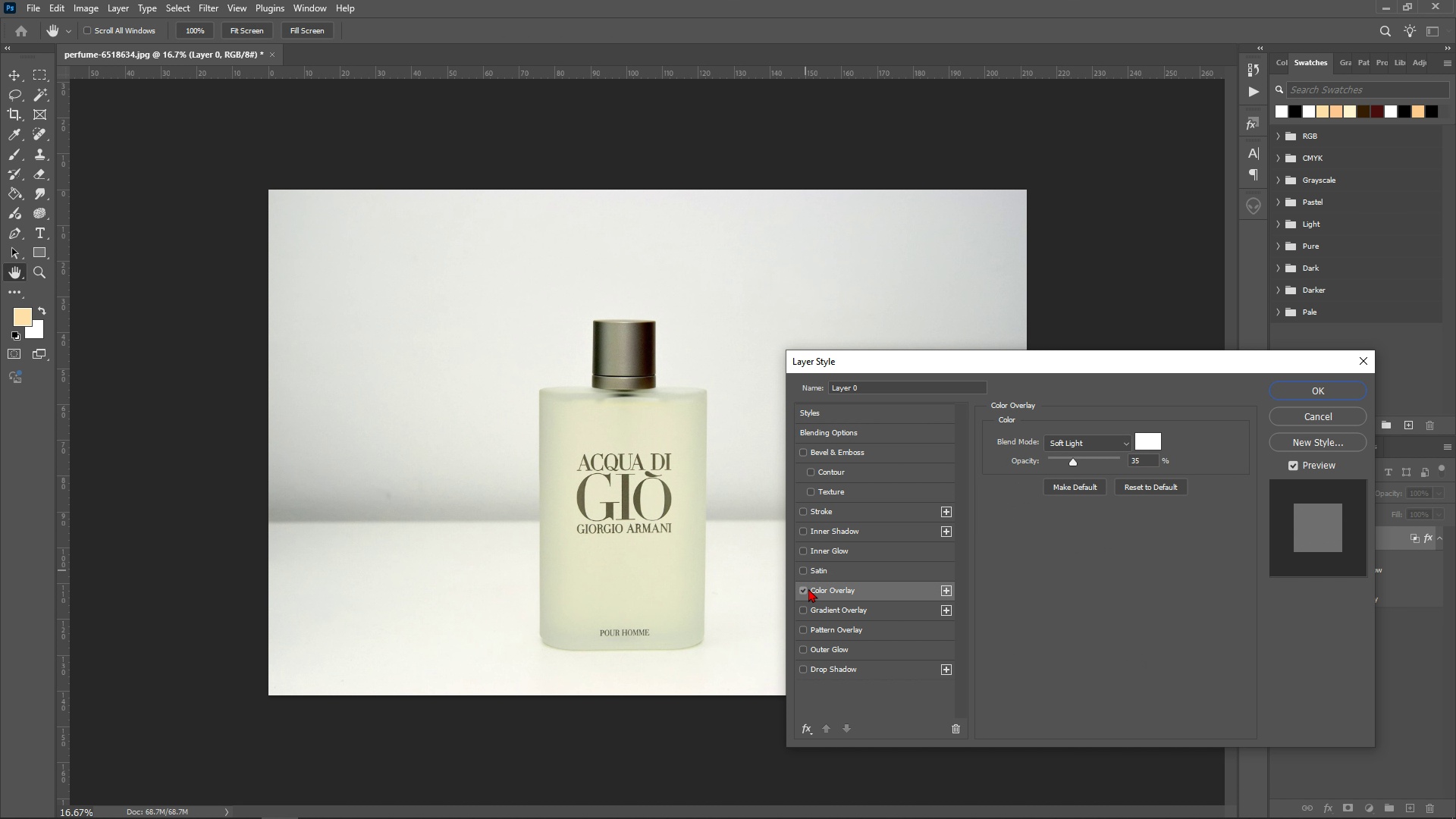 
left_click([808, 588])
 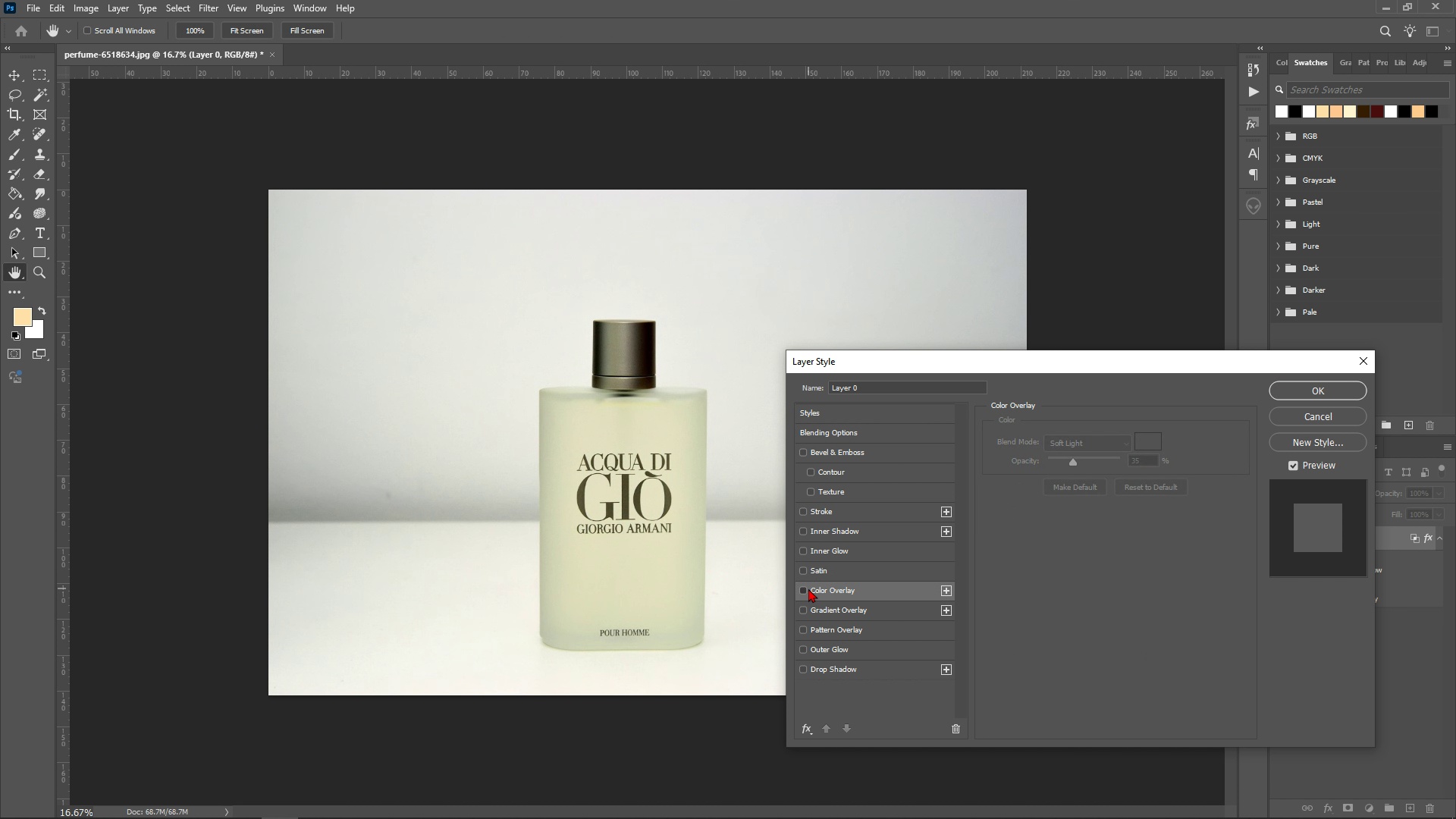 
left_click([808, 588])
 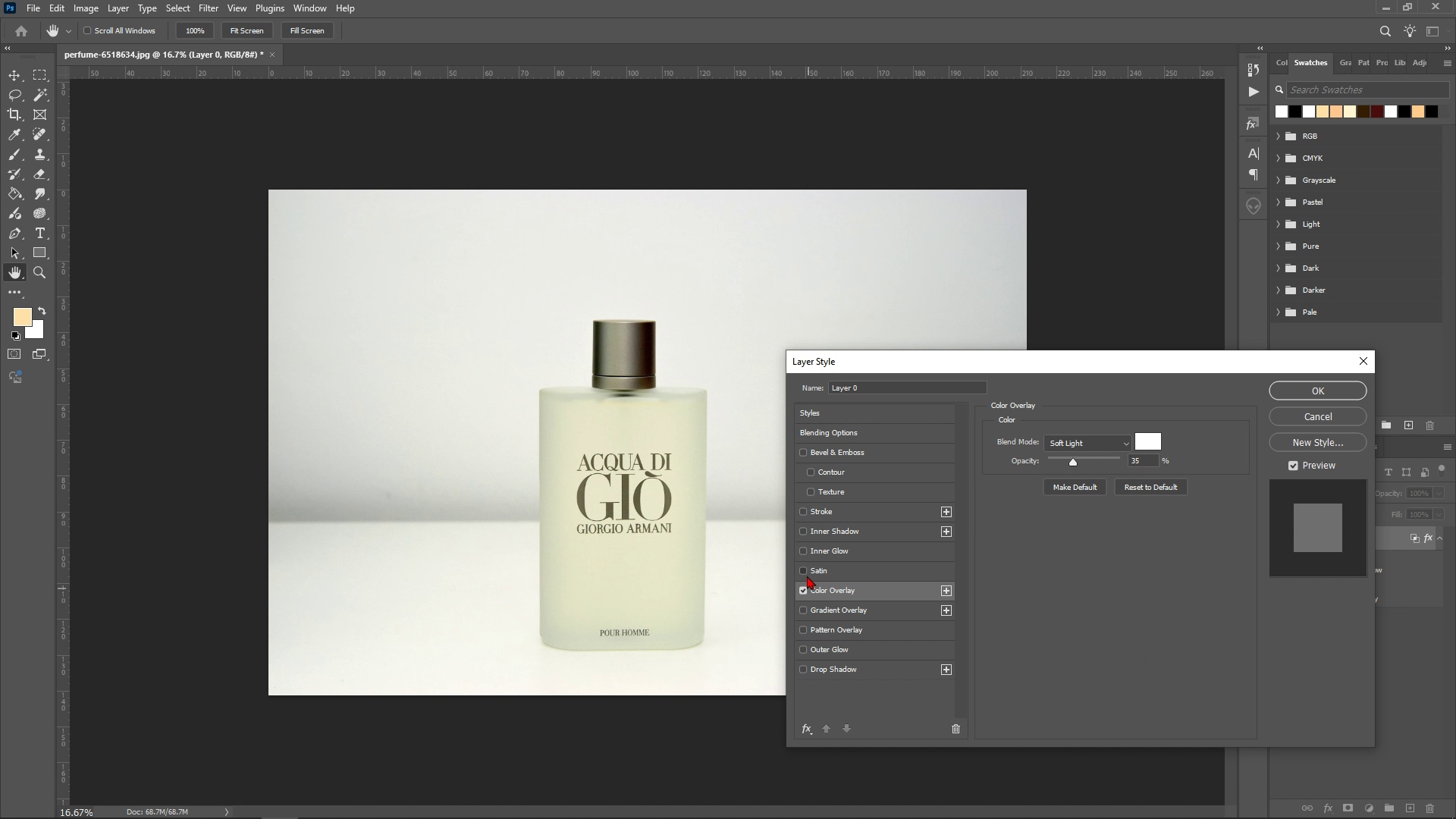 
left_click([807, 576])
 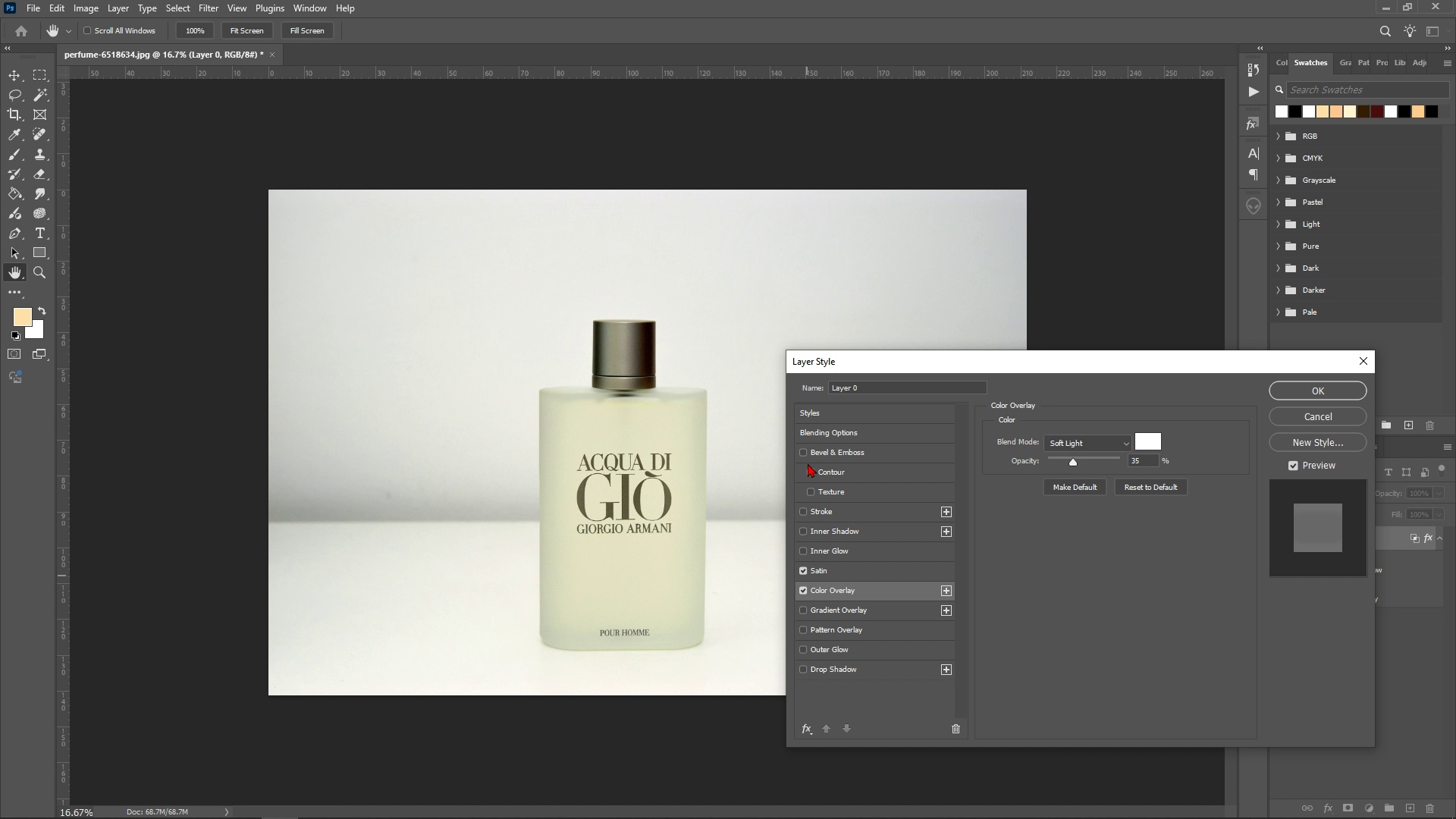 
wait(19.21)
 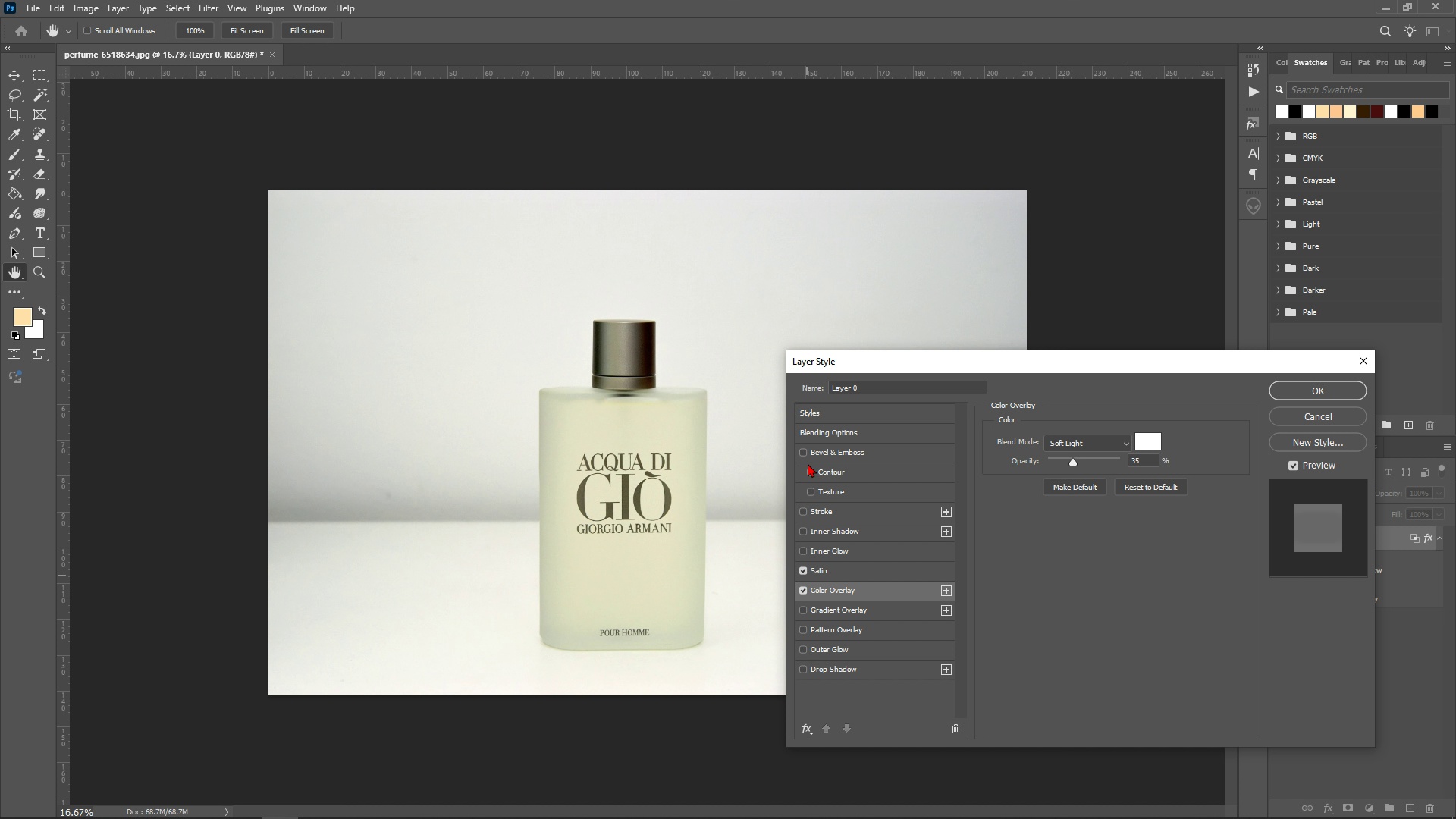 
left_click([820, 545])
 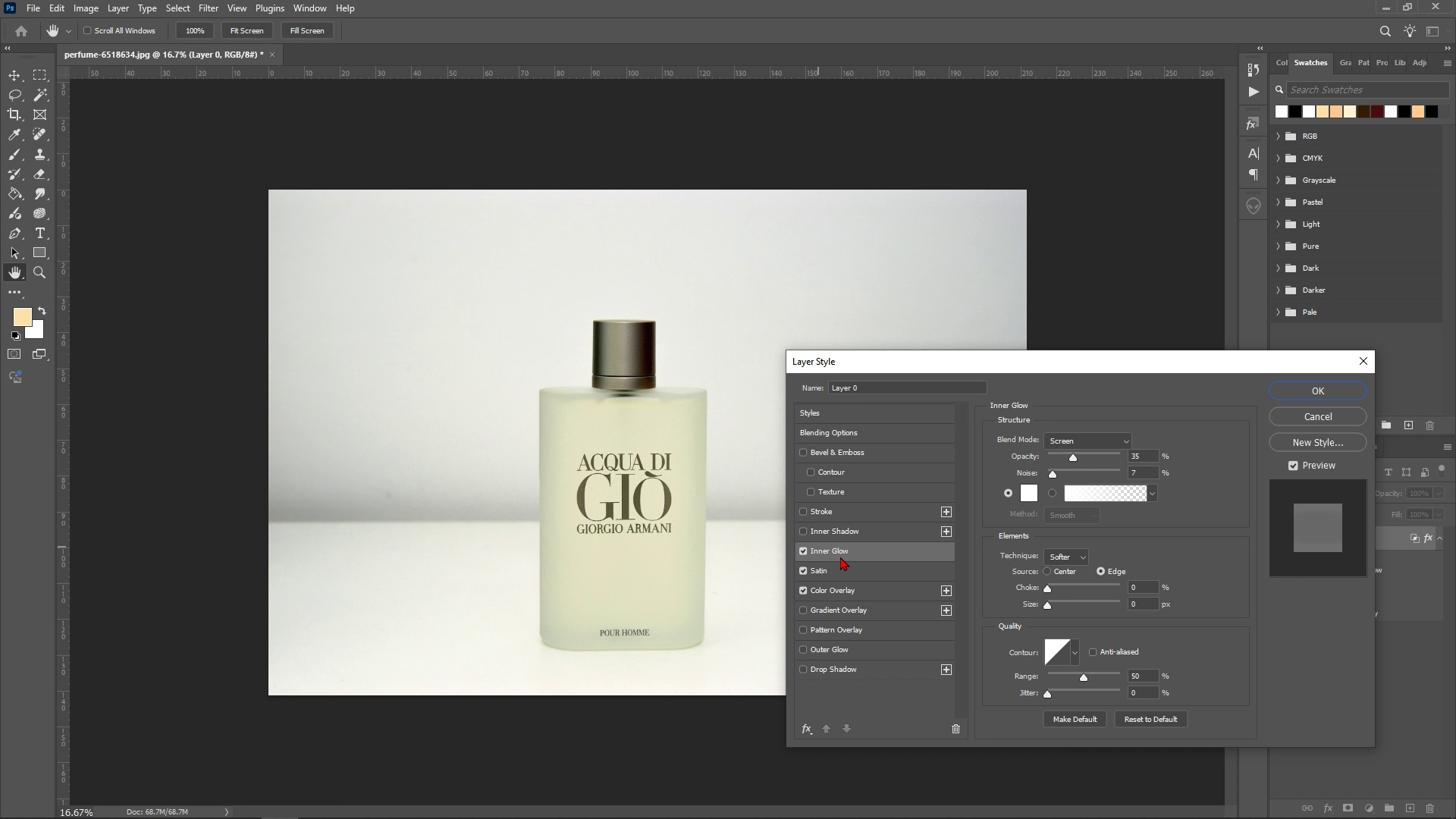 
wait(9.27)
 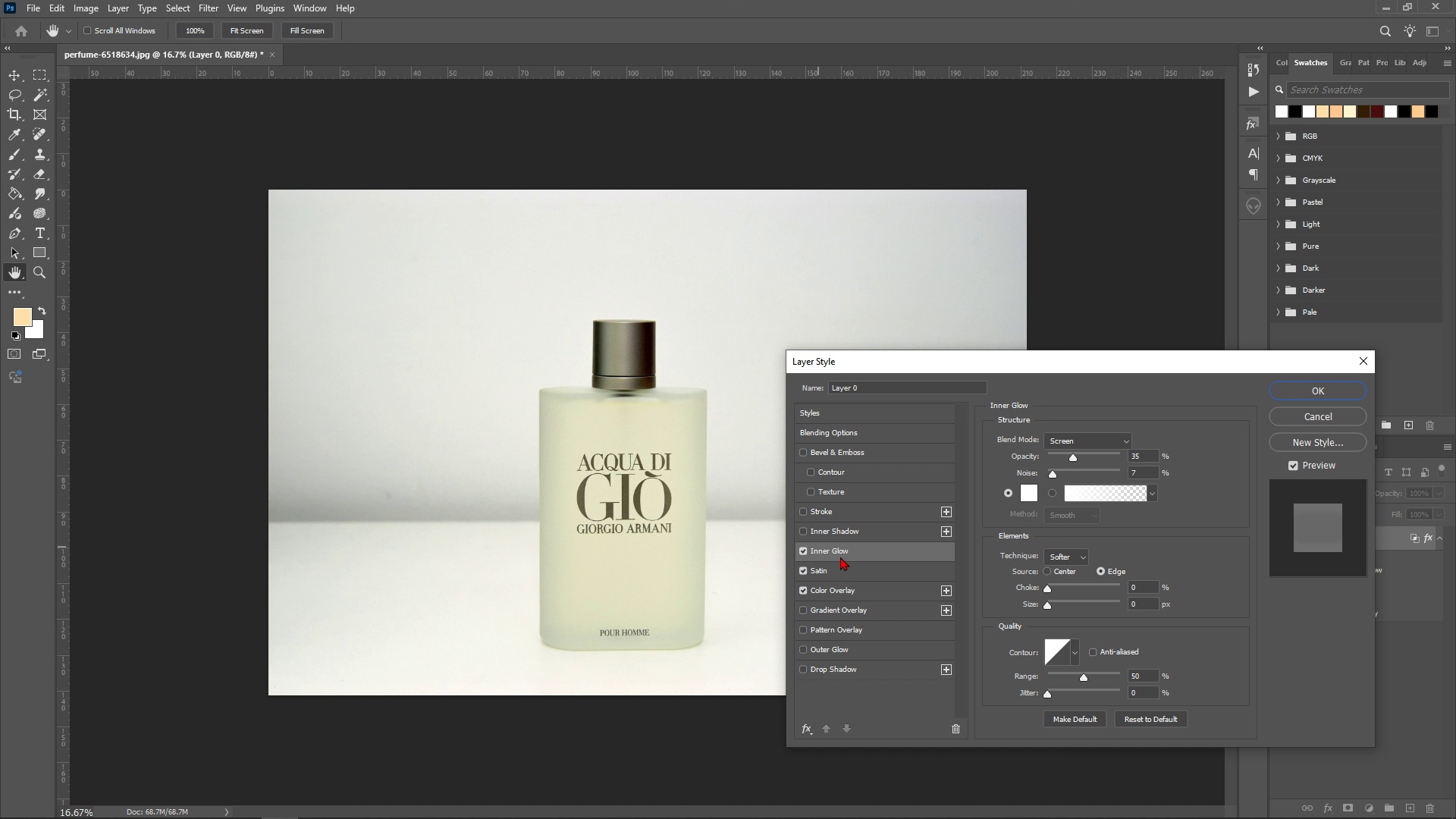 
left_click([855, 532])
 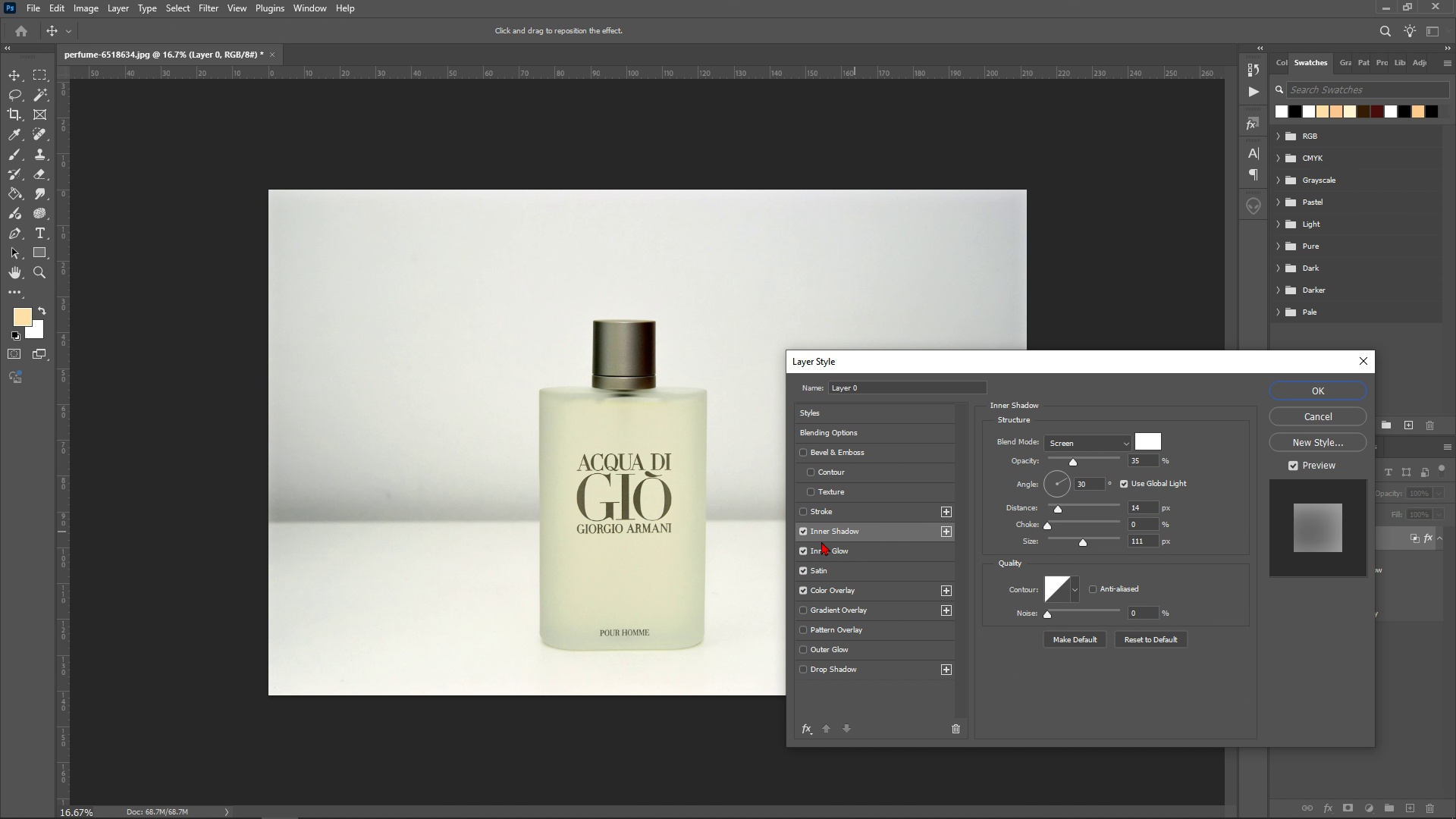 
left_click([801, 551])
 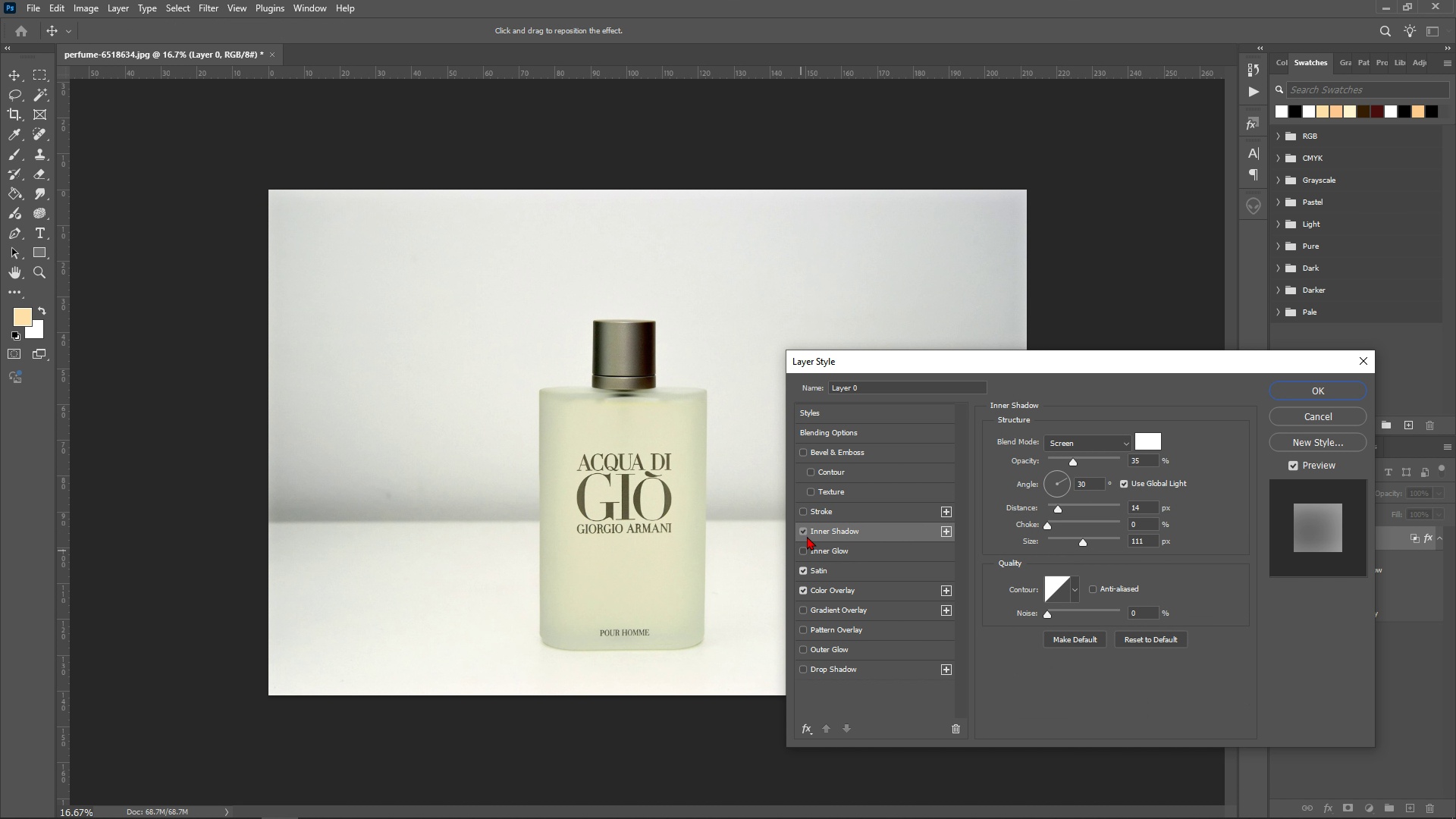 
left_click([807, 536])
 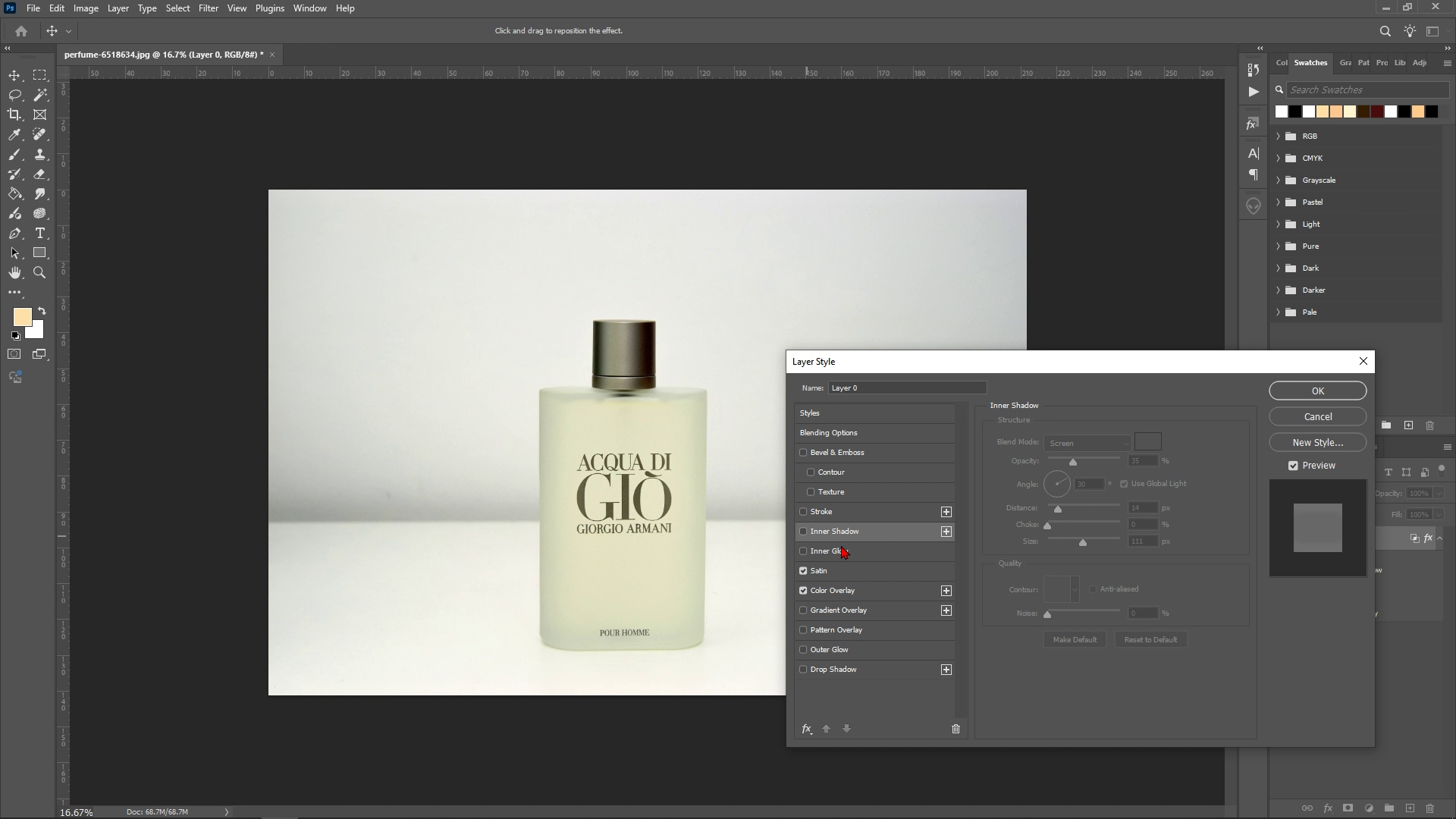 
left_click([845, 546])
 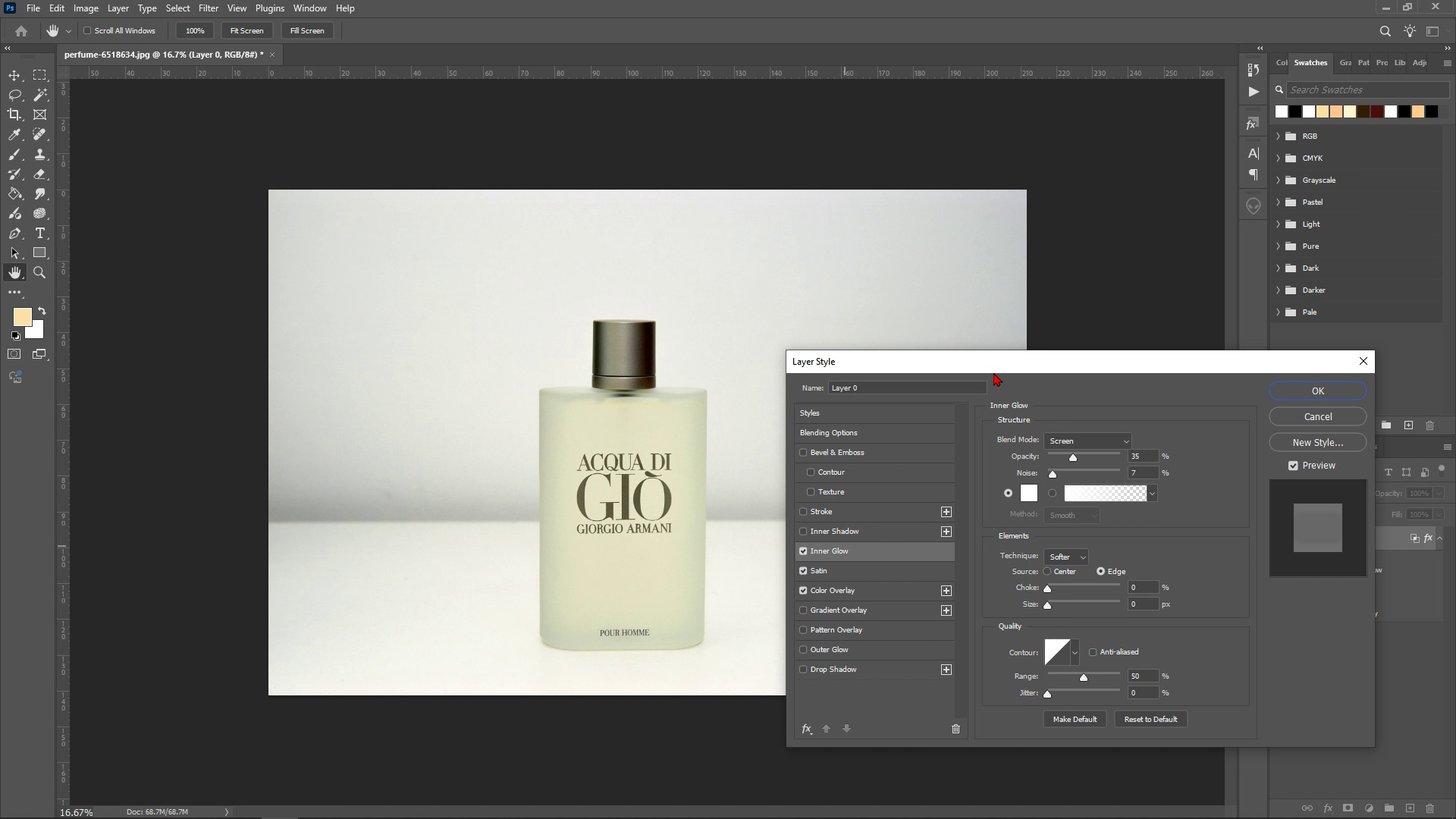 
left_click_drag(start_coordinate=[993, 370], to_coordinate=[1039, 337])
 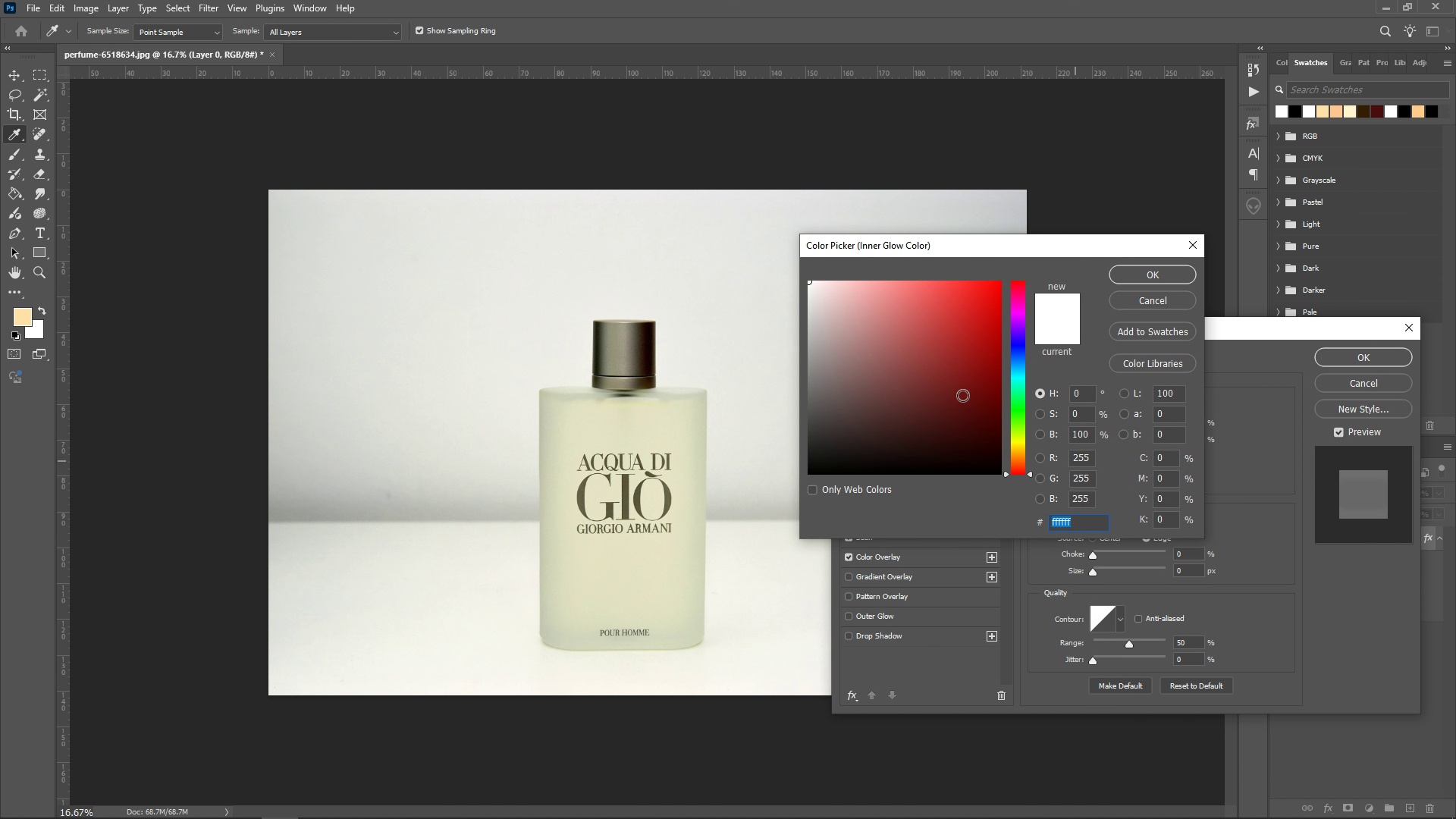 
wait(6.39)
 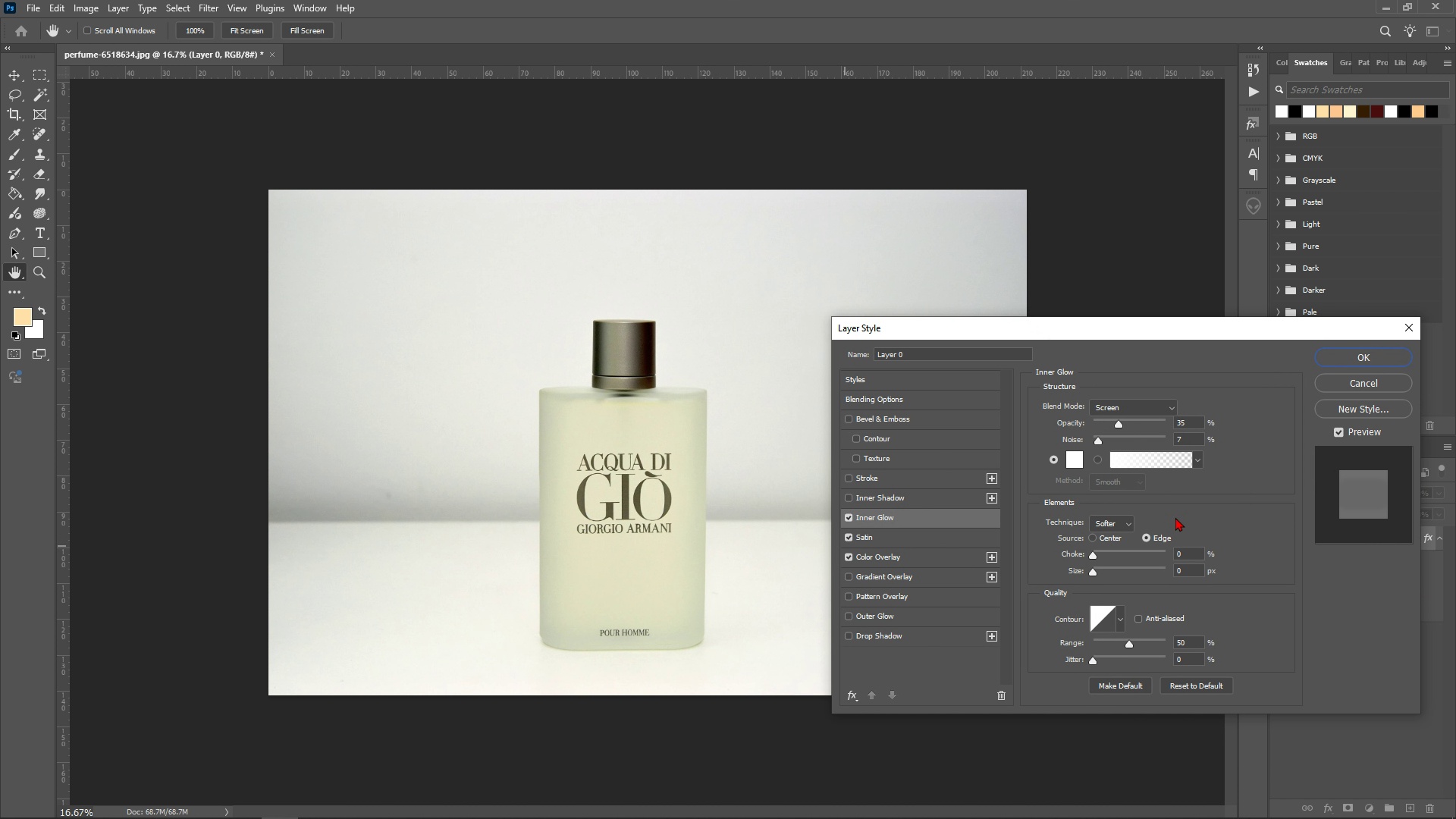 
left_click([1127, 277])
 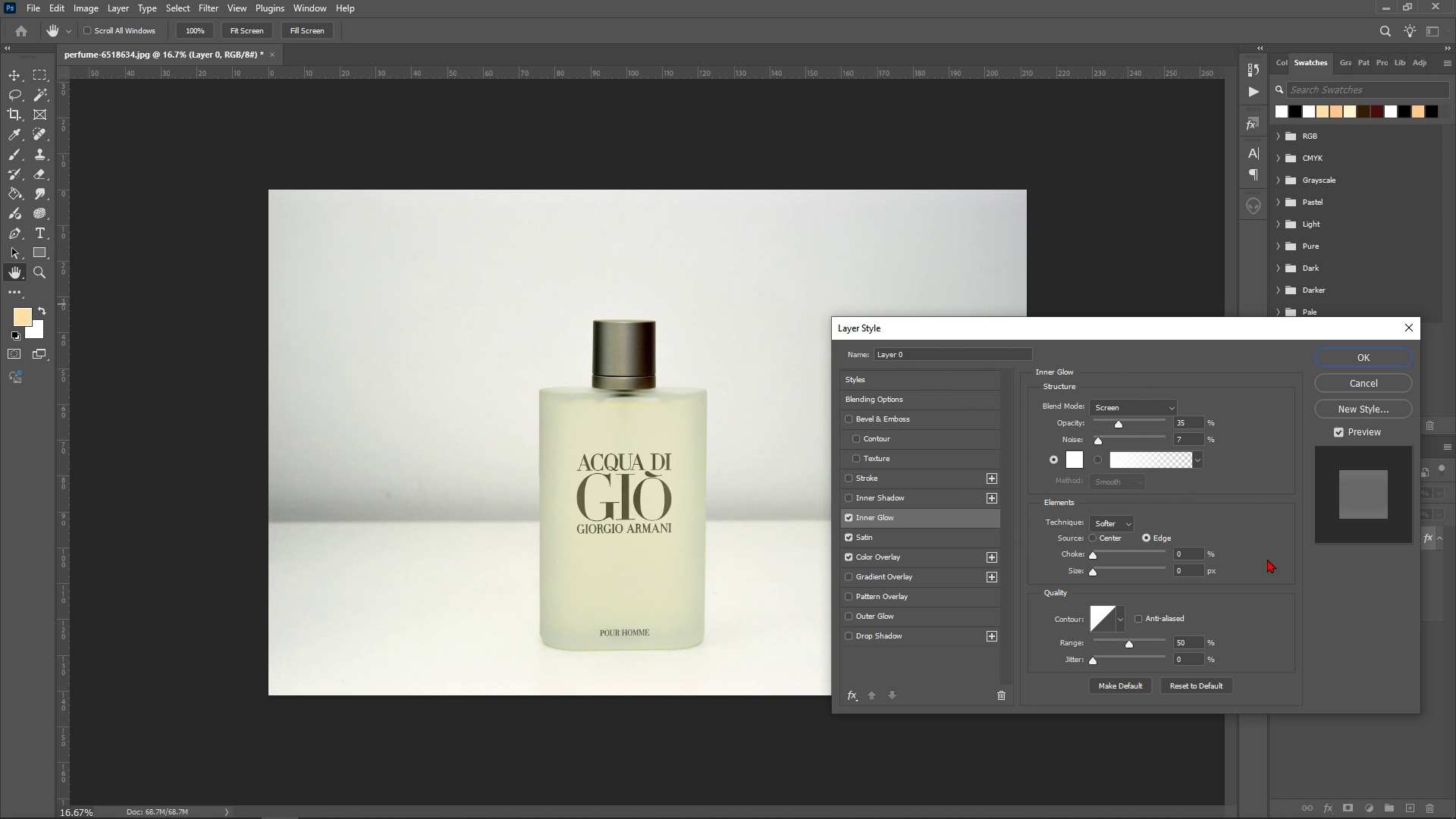 
mouse_move([1162, 497])
 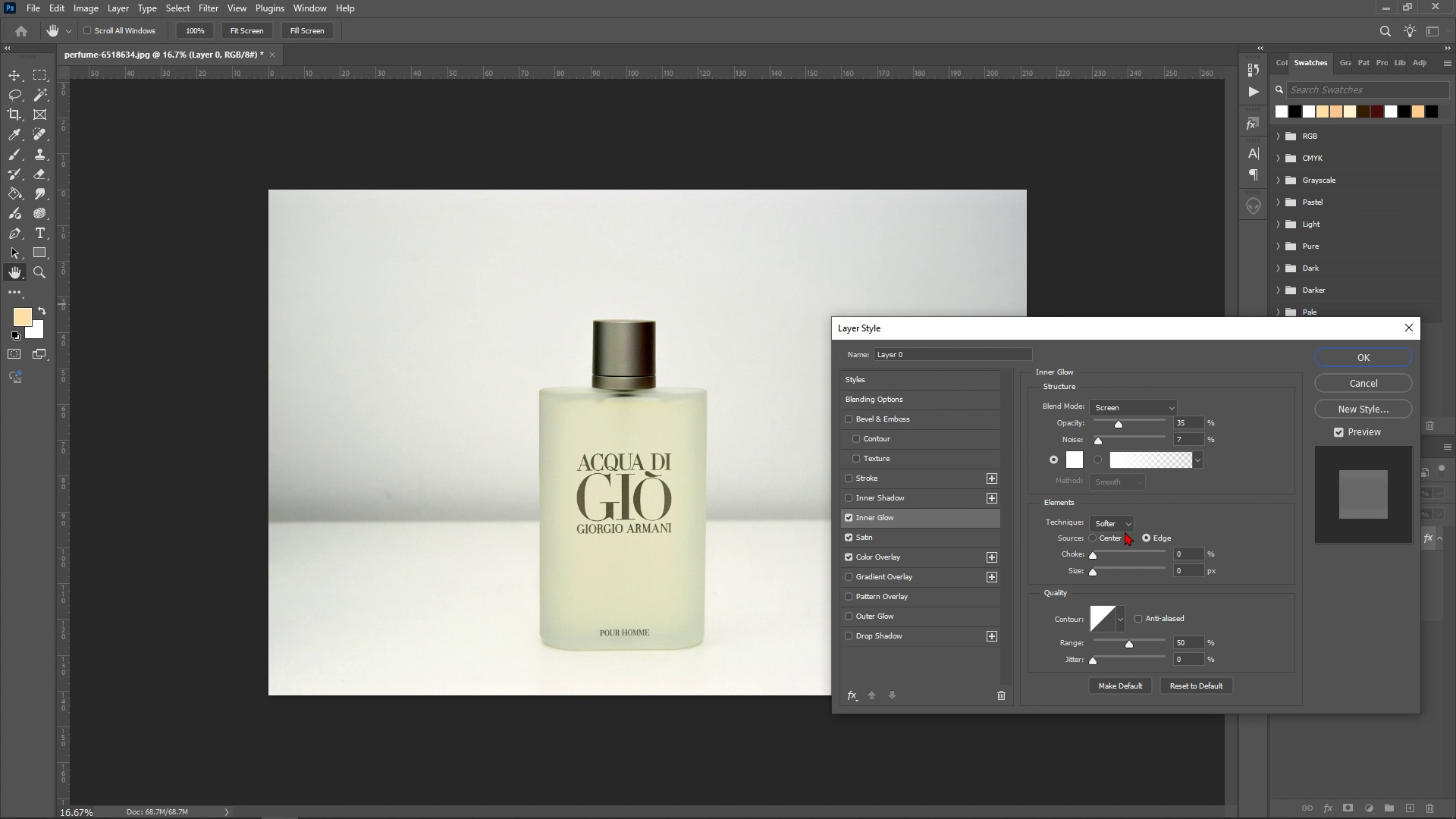 
left_click([1132, 515])
 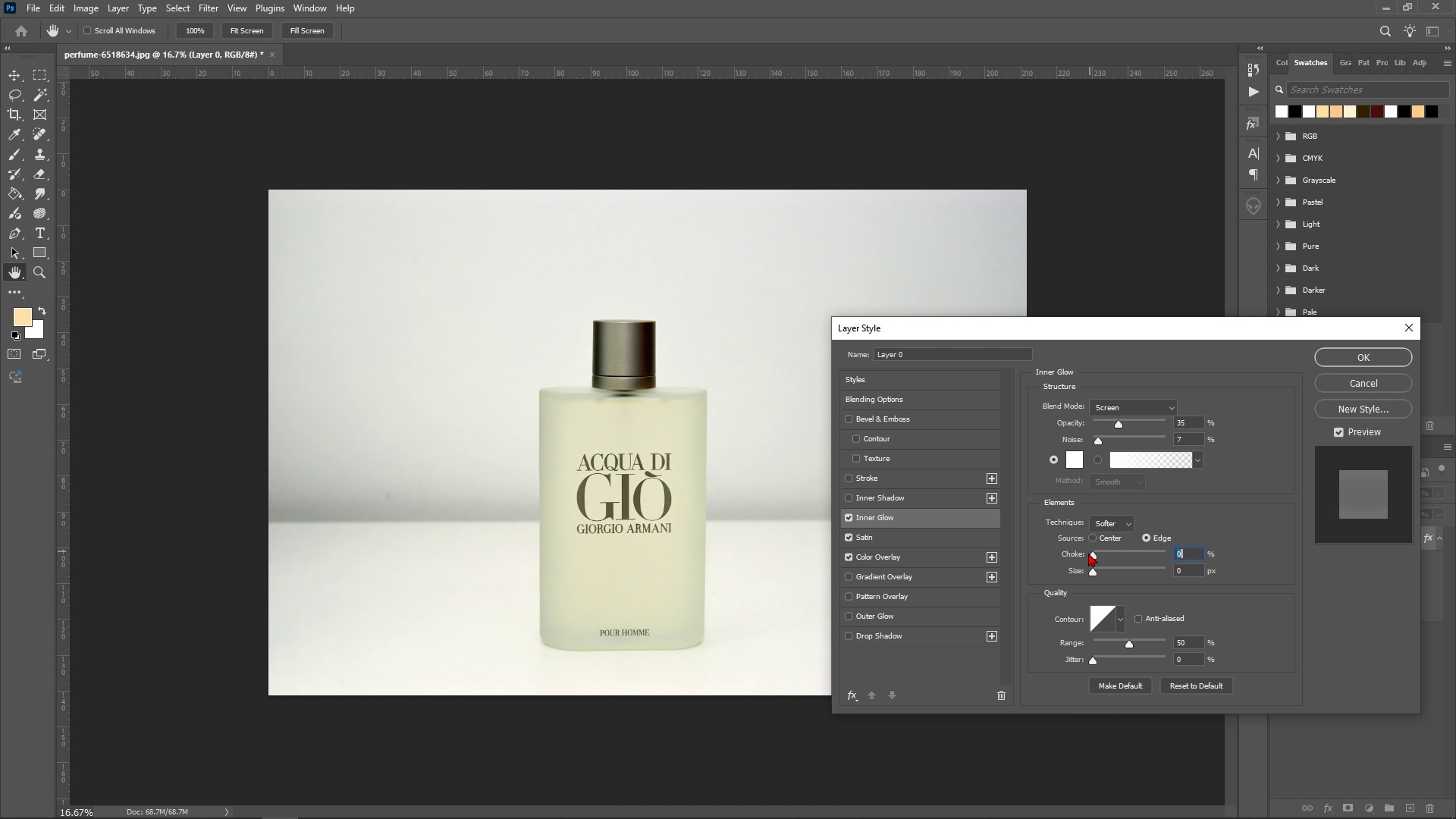 
wait(17.28)
 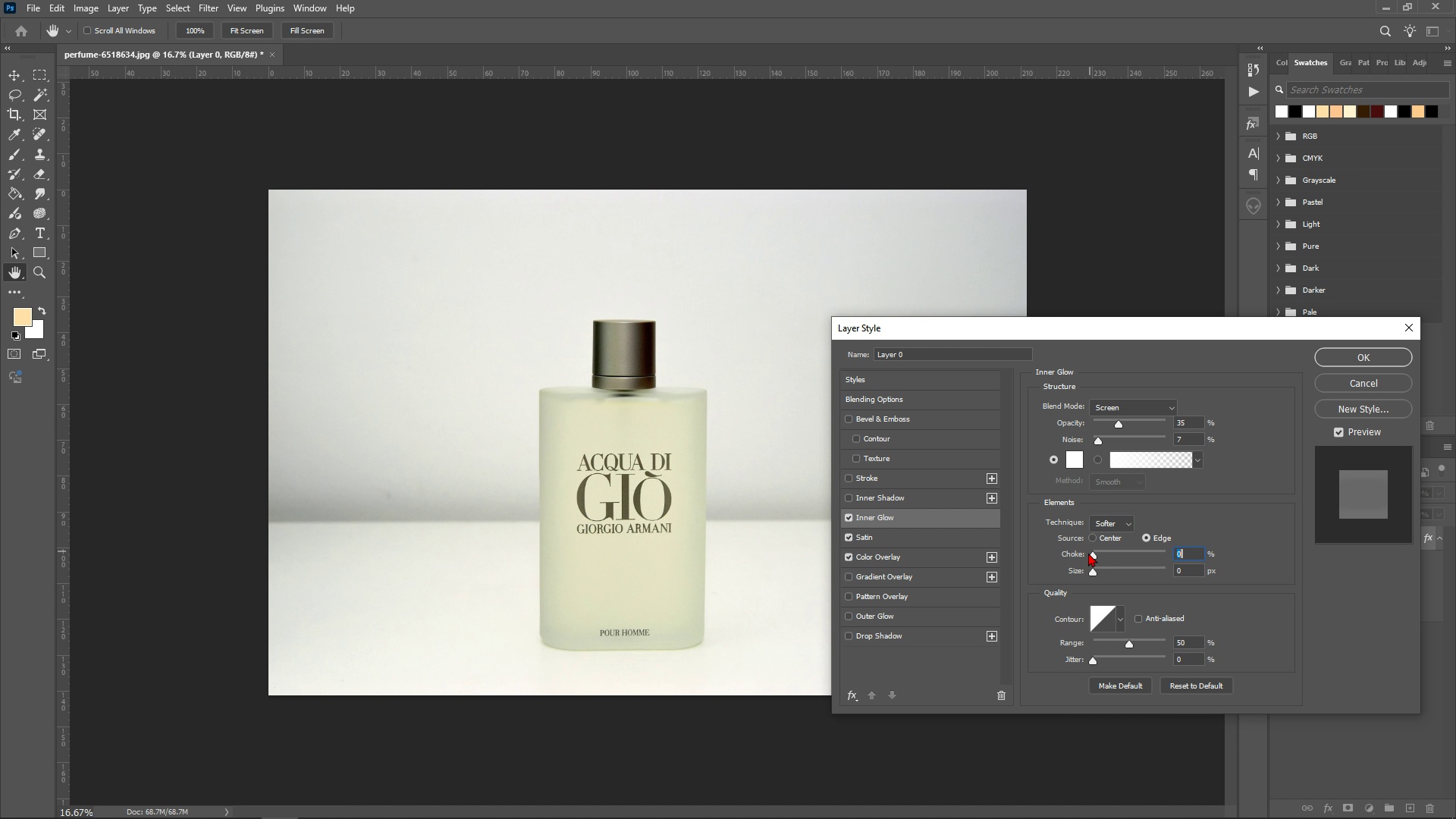 
left_click([852, 496])
 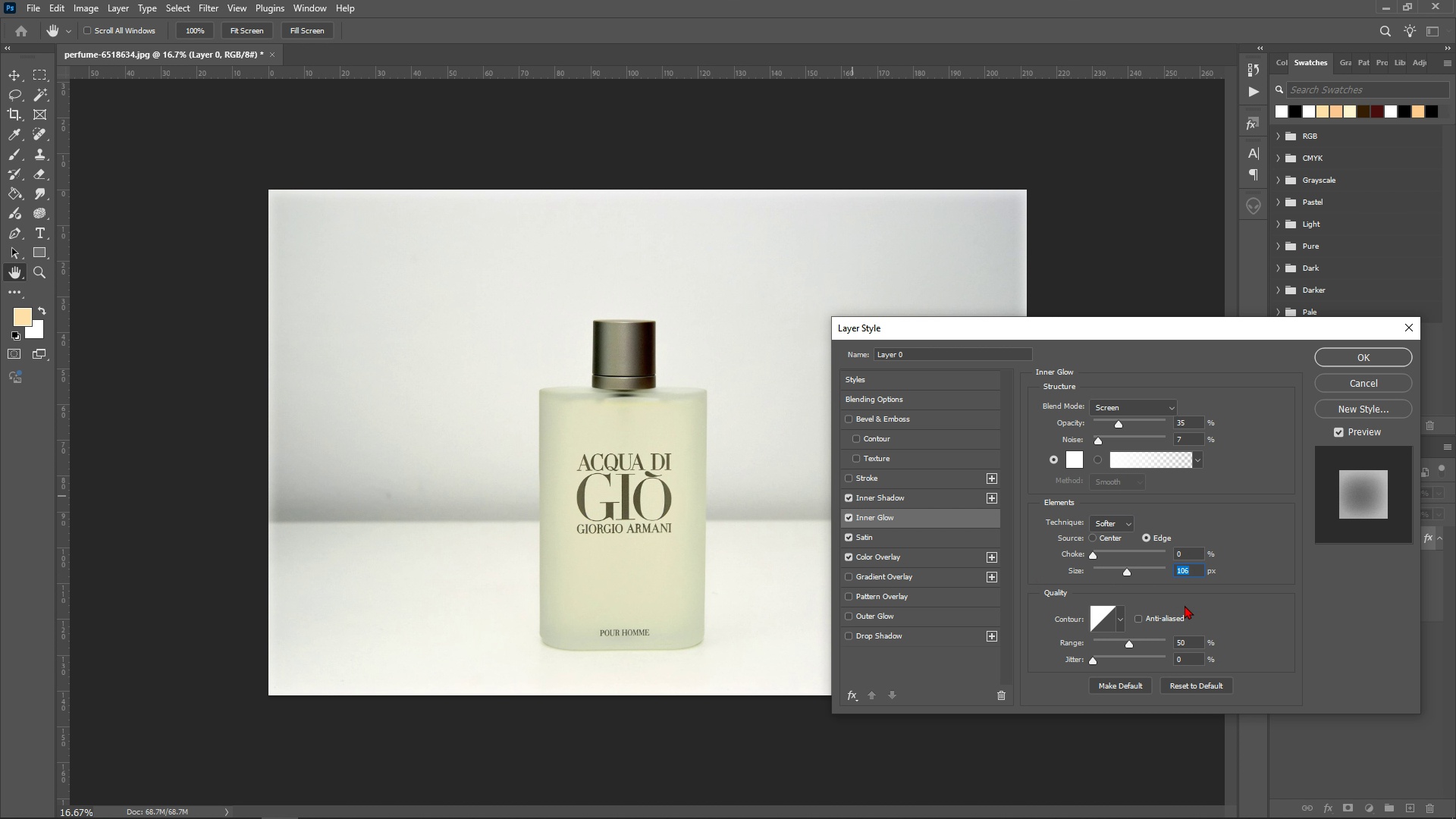 
scroll: coordinate [1185, 605], scroll_direction: down, amount: 1.0
 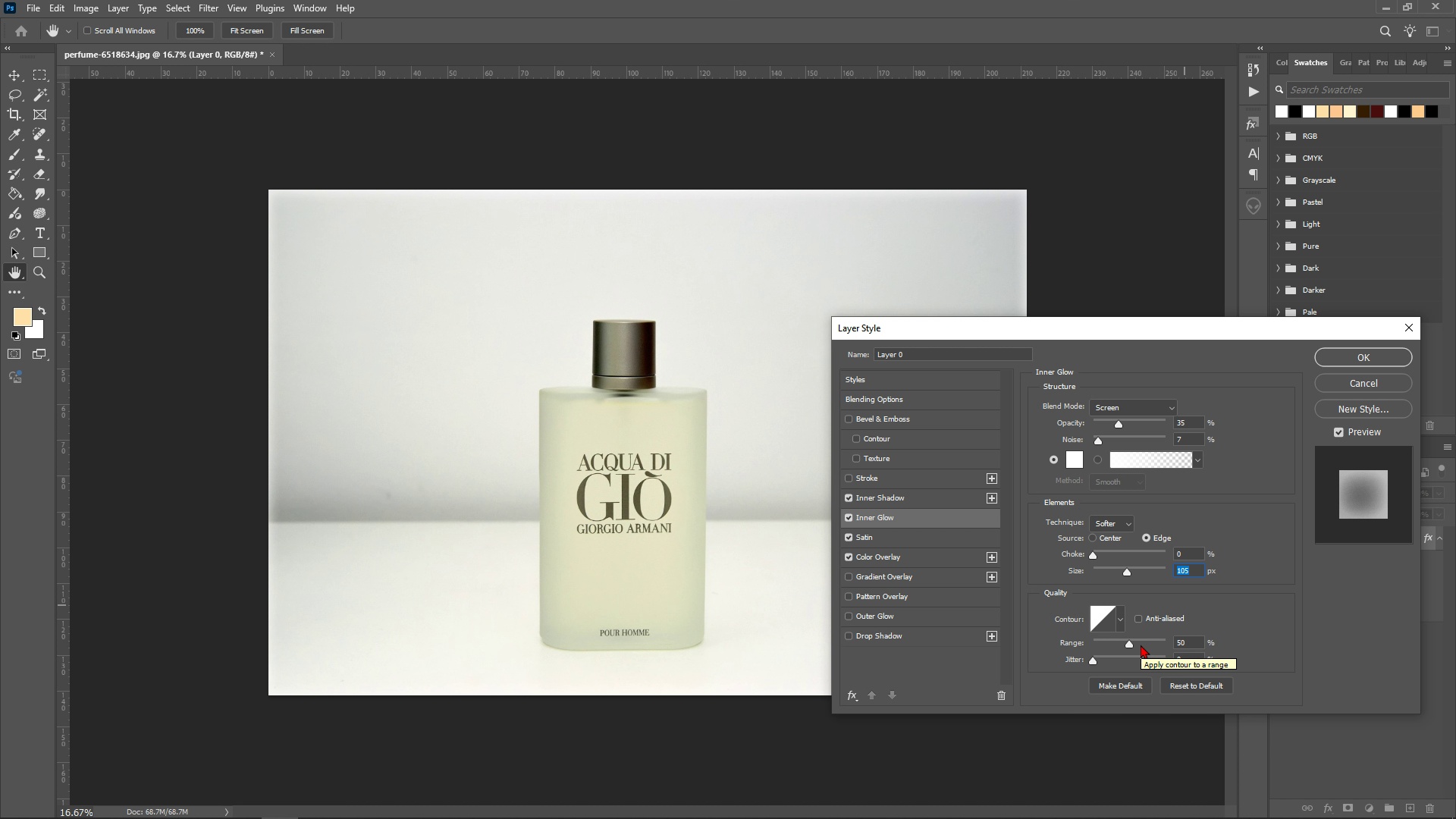 
wait(6.2)
 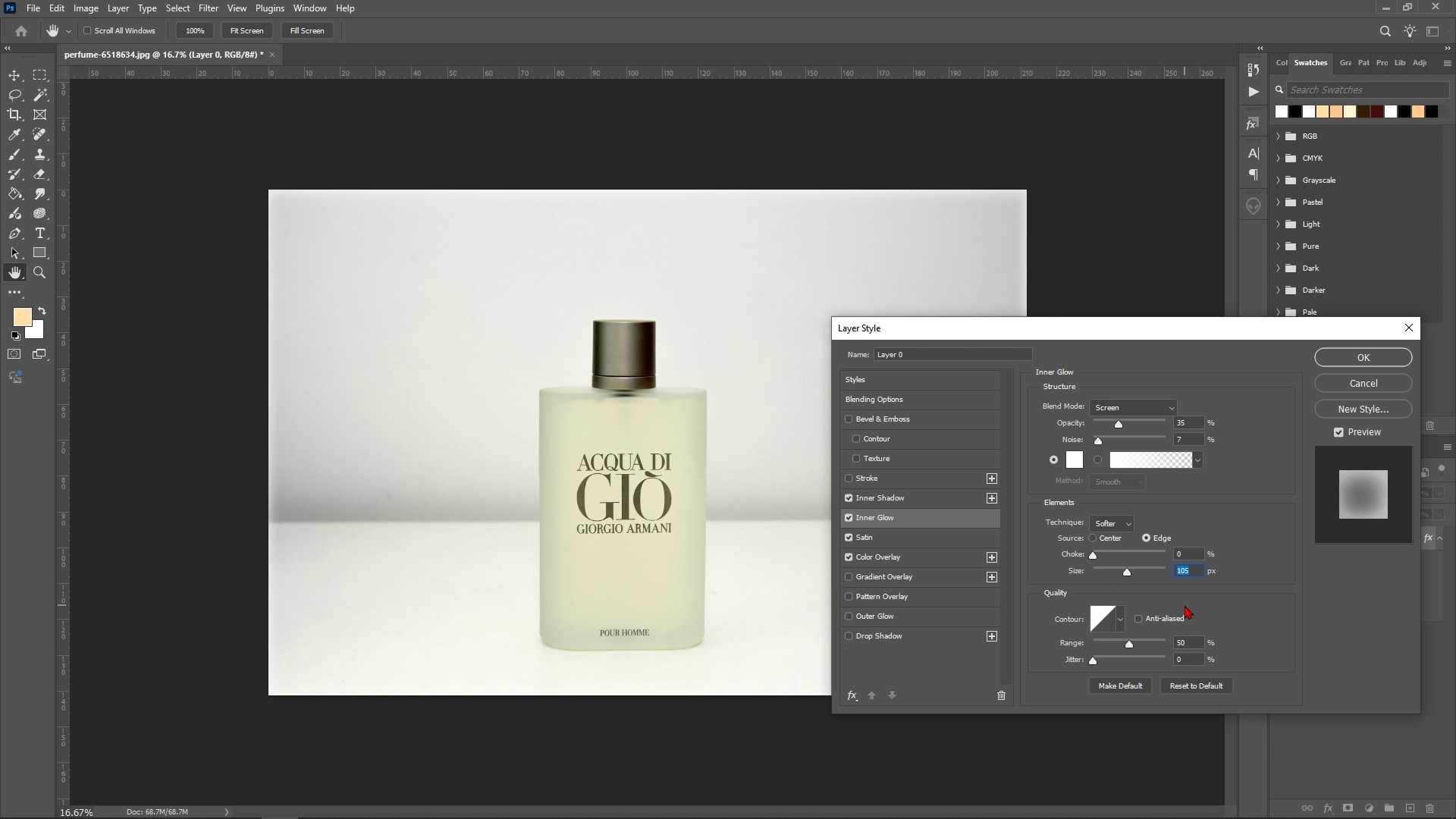 
scroll: coordinate [1141, 645], scroll_direction: down, amount: 1.0
 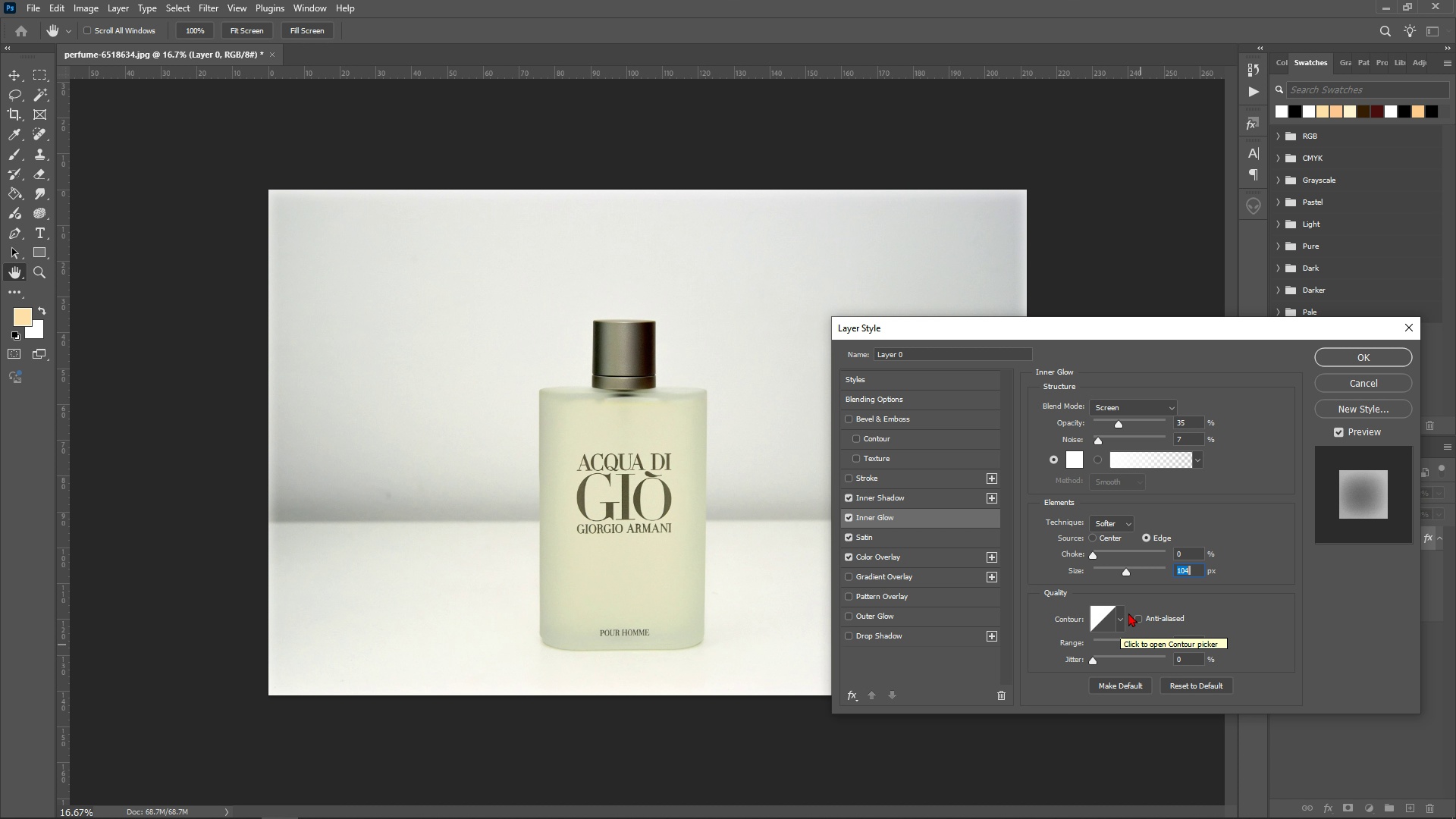 
wait(13.18)
 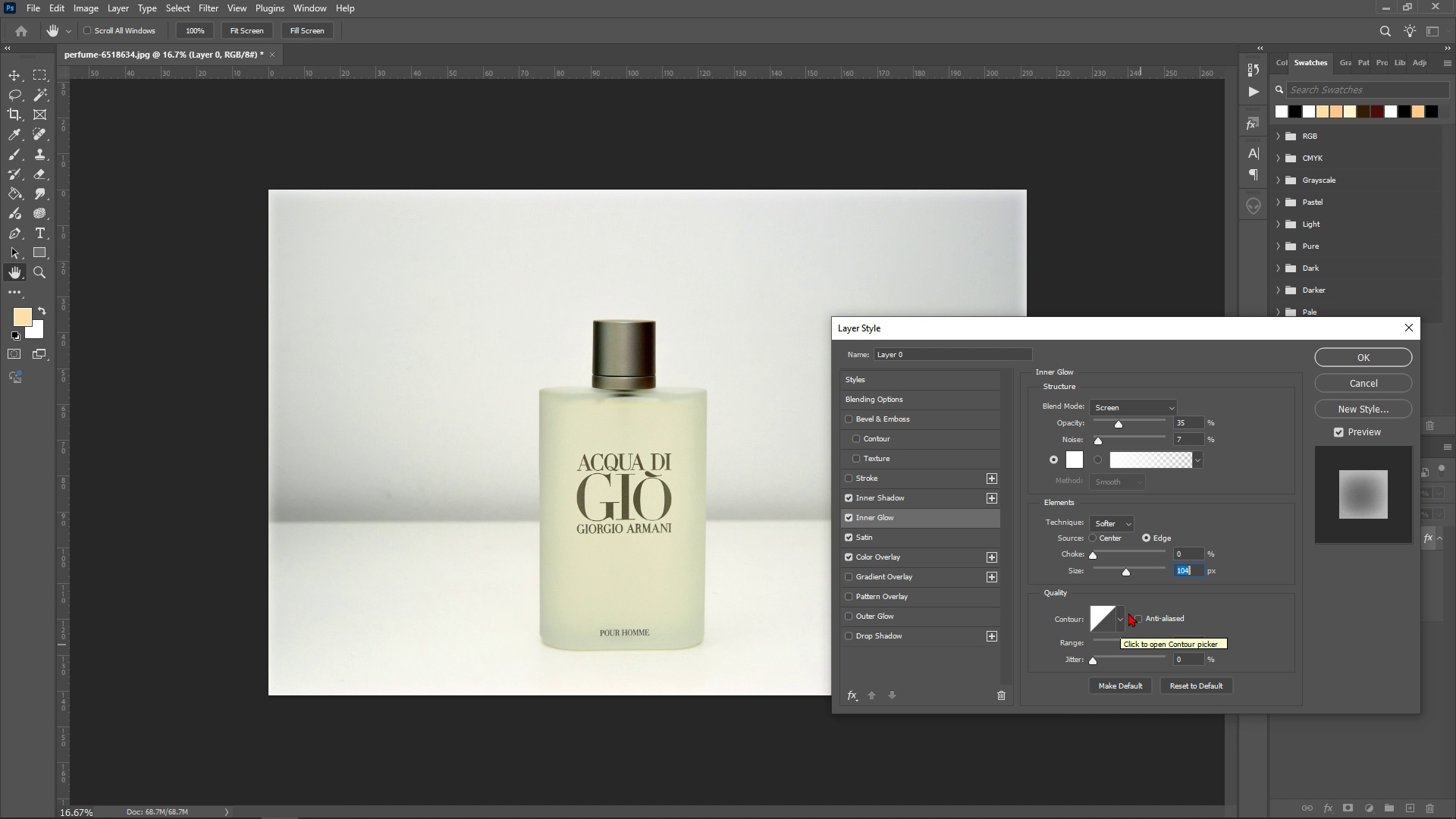 
left_click([1364, 412])
 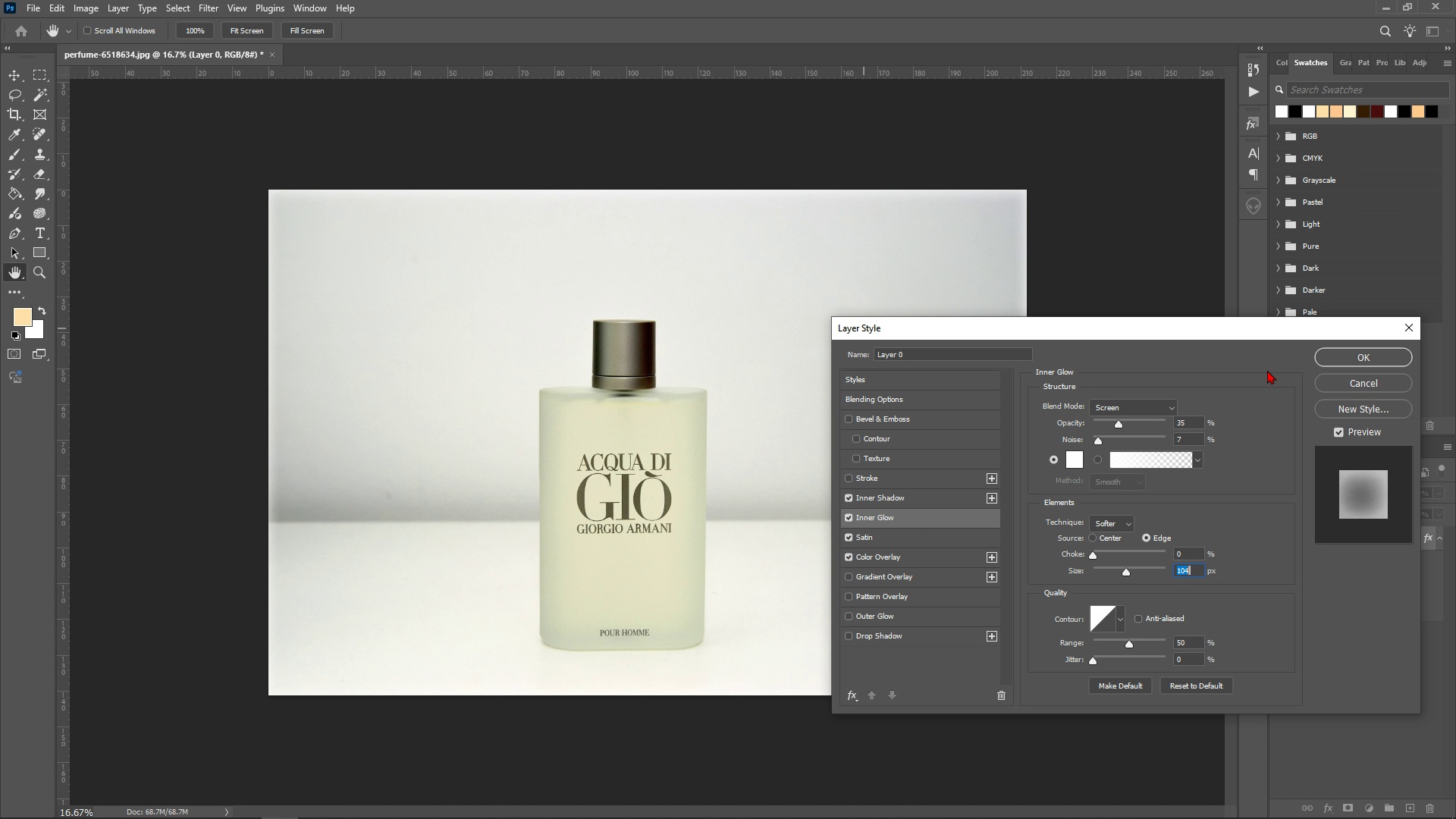 
left_click([1363, 359])
 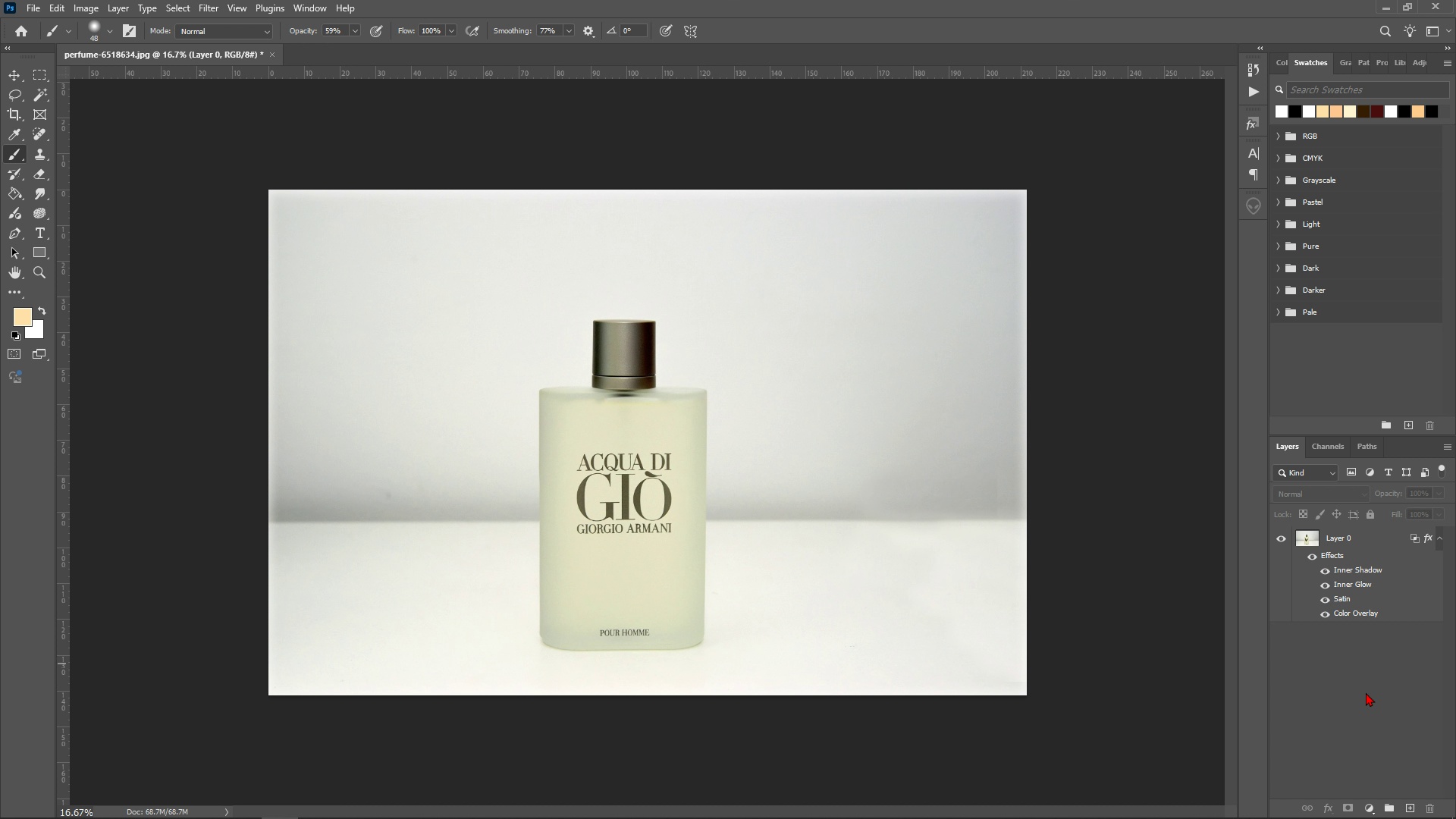 
left_click([1366, 692])
 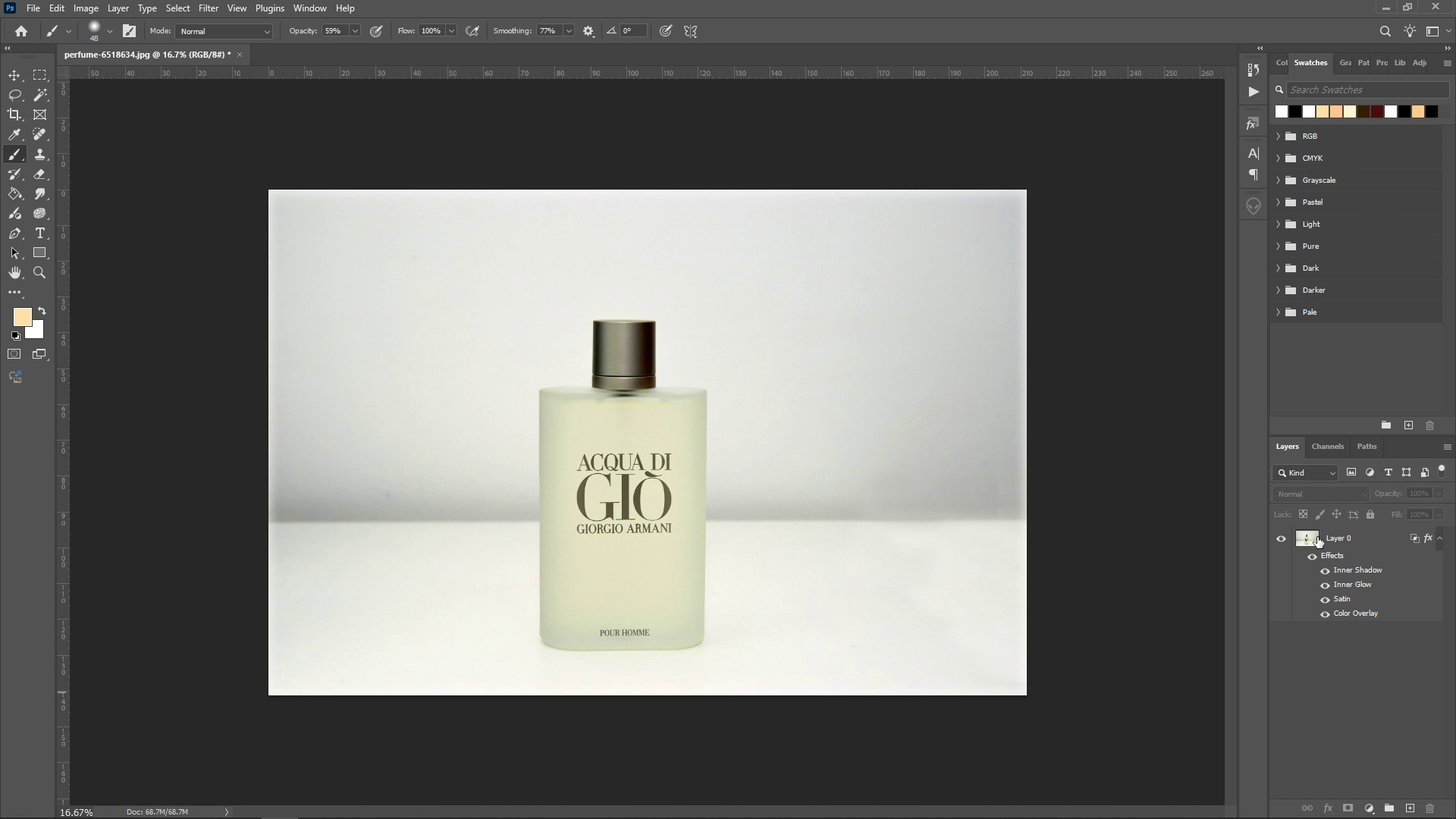 
double_click([1309, 537])
 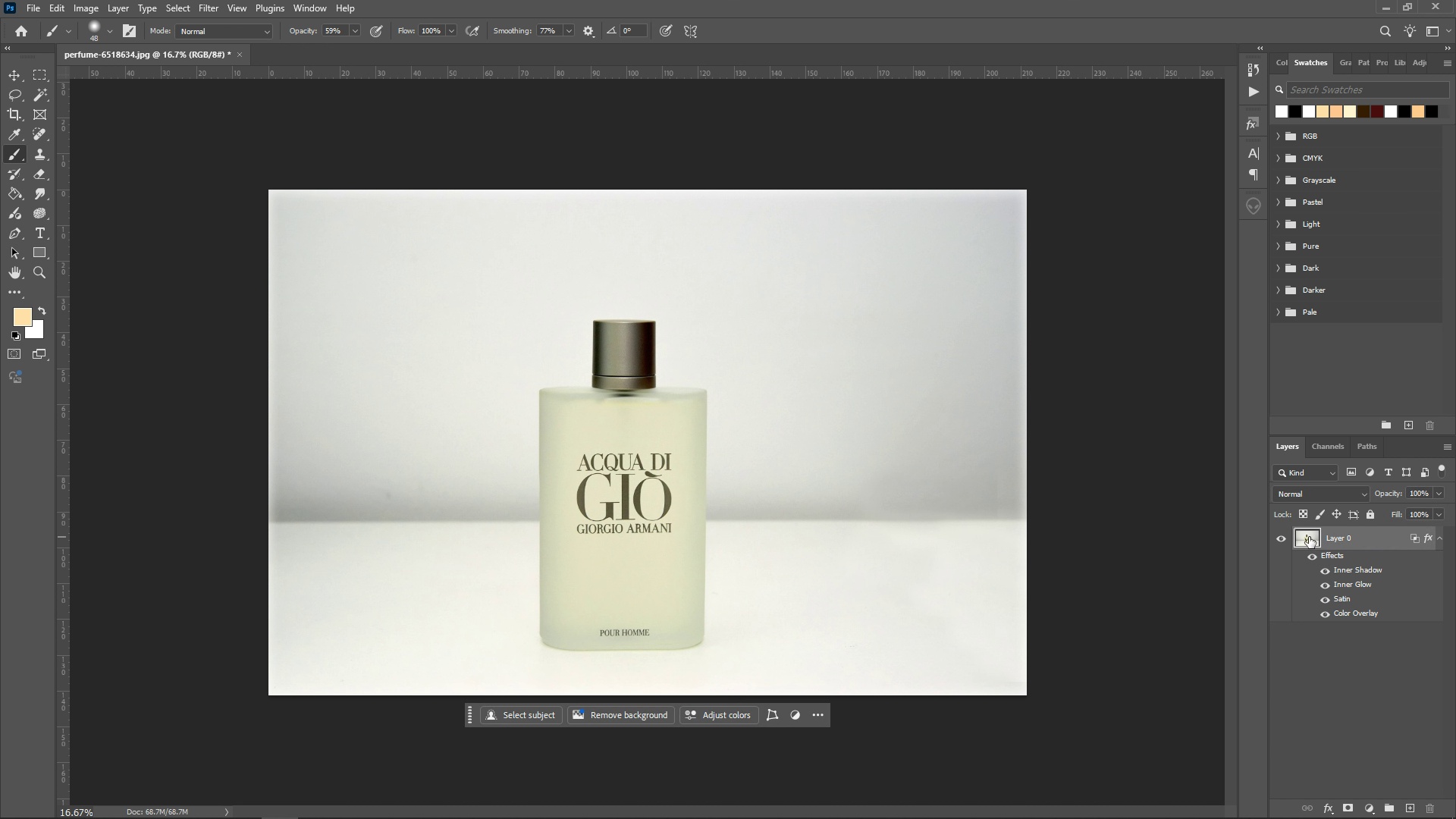 
double_click([1309, 537])
 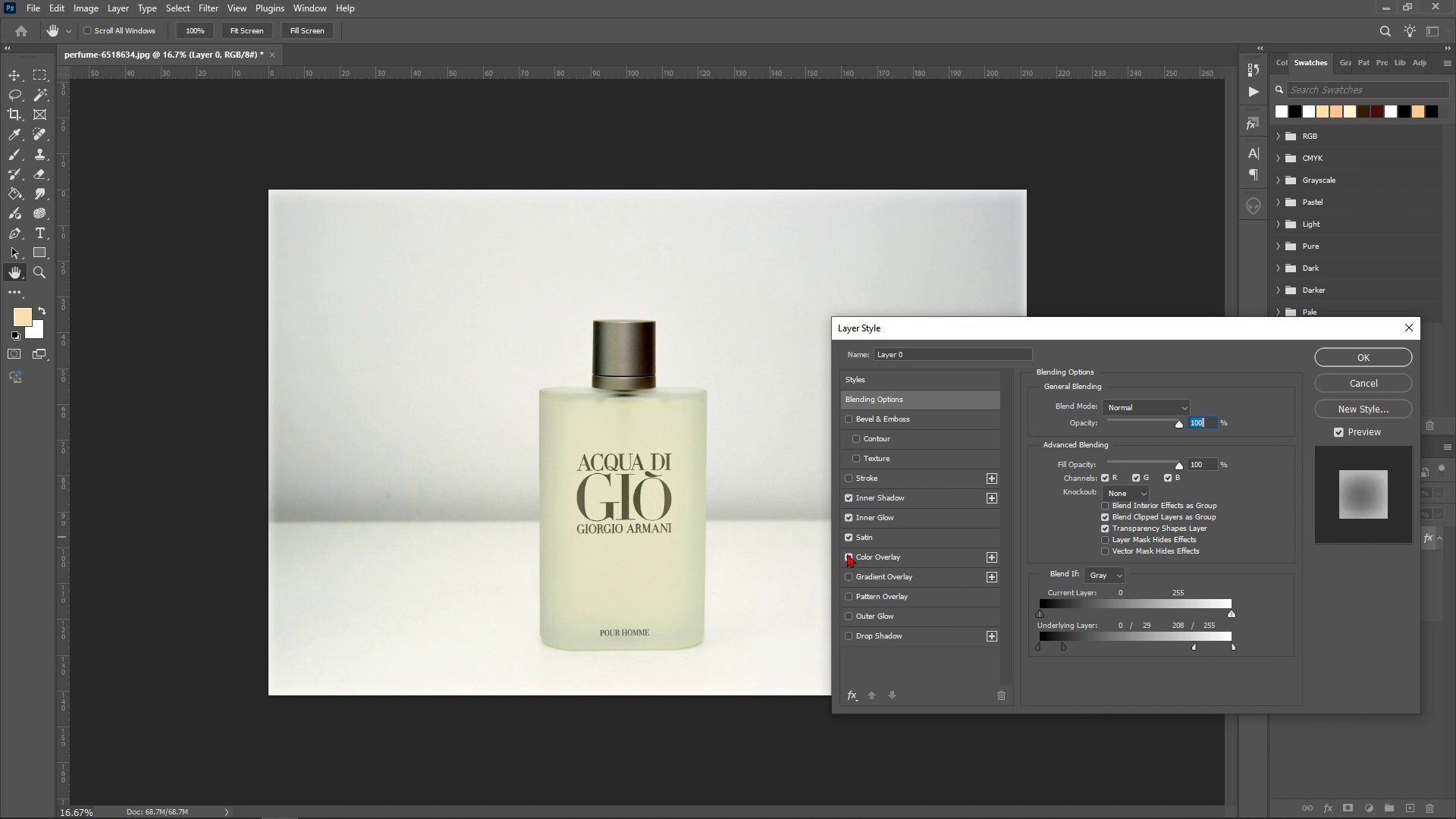 
left_click([847, 553])
 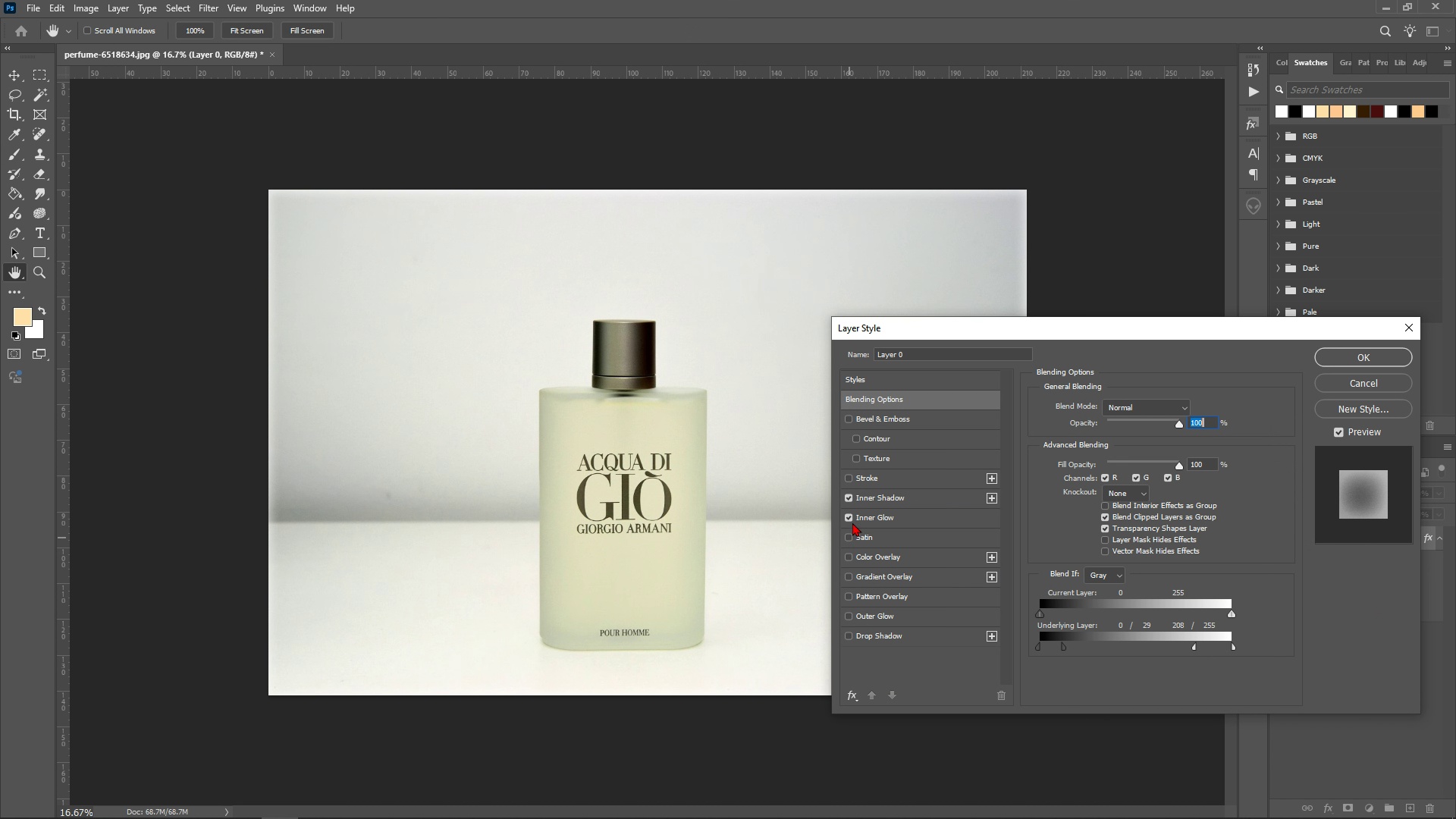 
left_click([852, 522])
 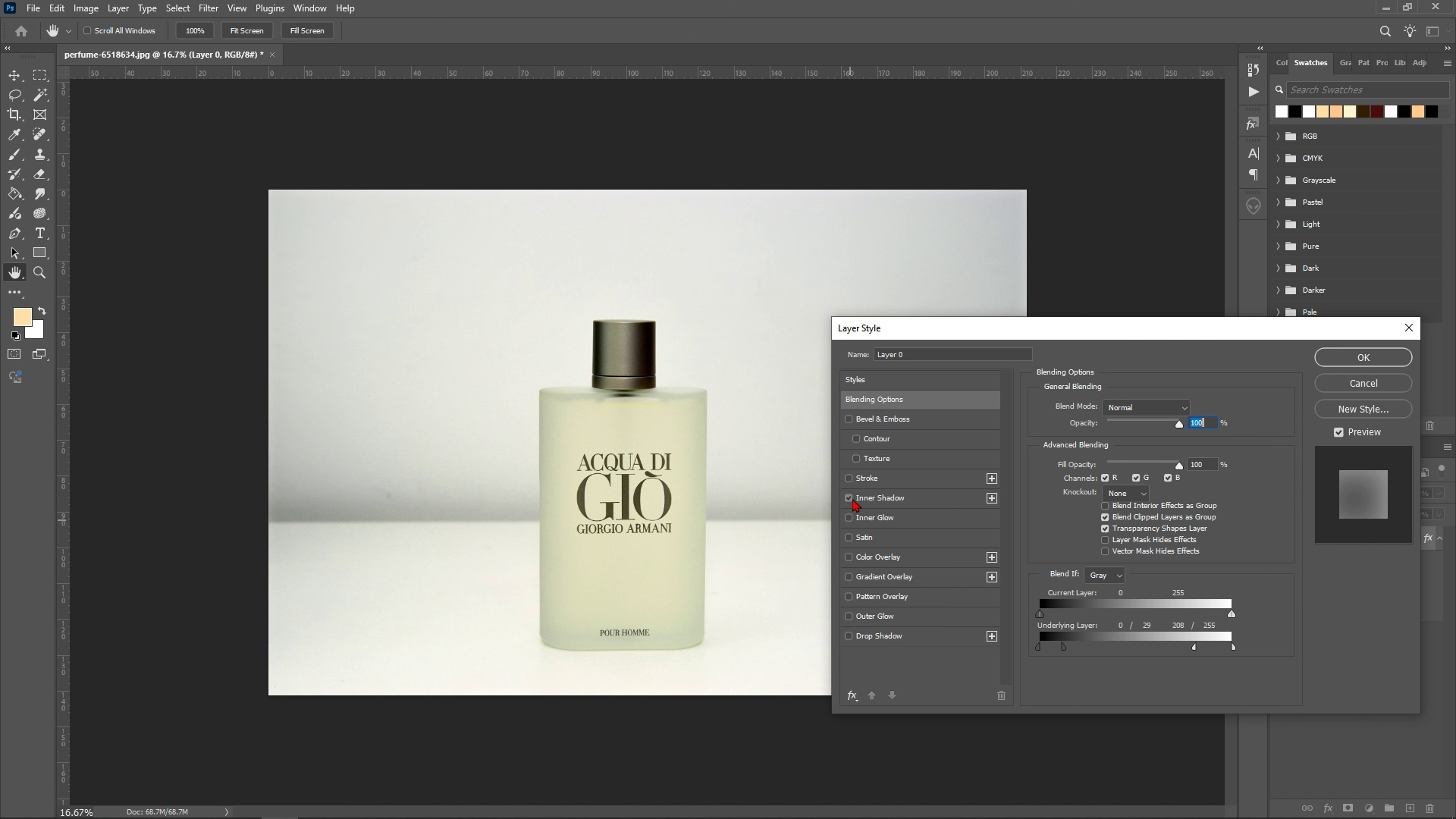 
left_click([852, 498])
 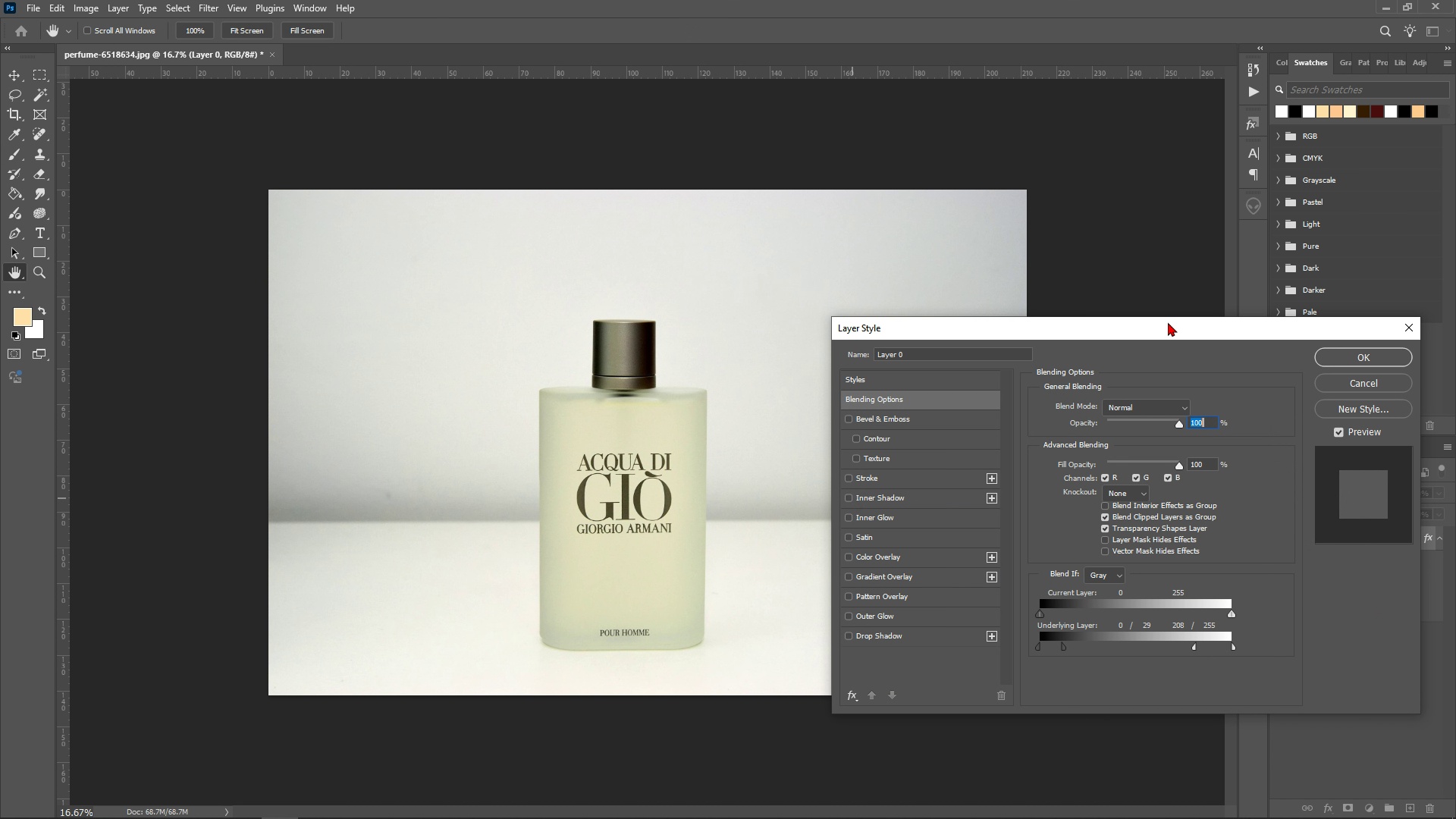 
left_click_drag(start_coordinate=[1150, 338], to_coordinate=[989, 293])
 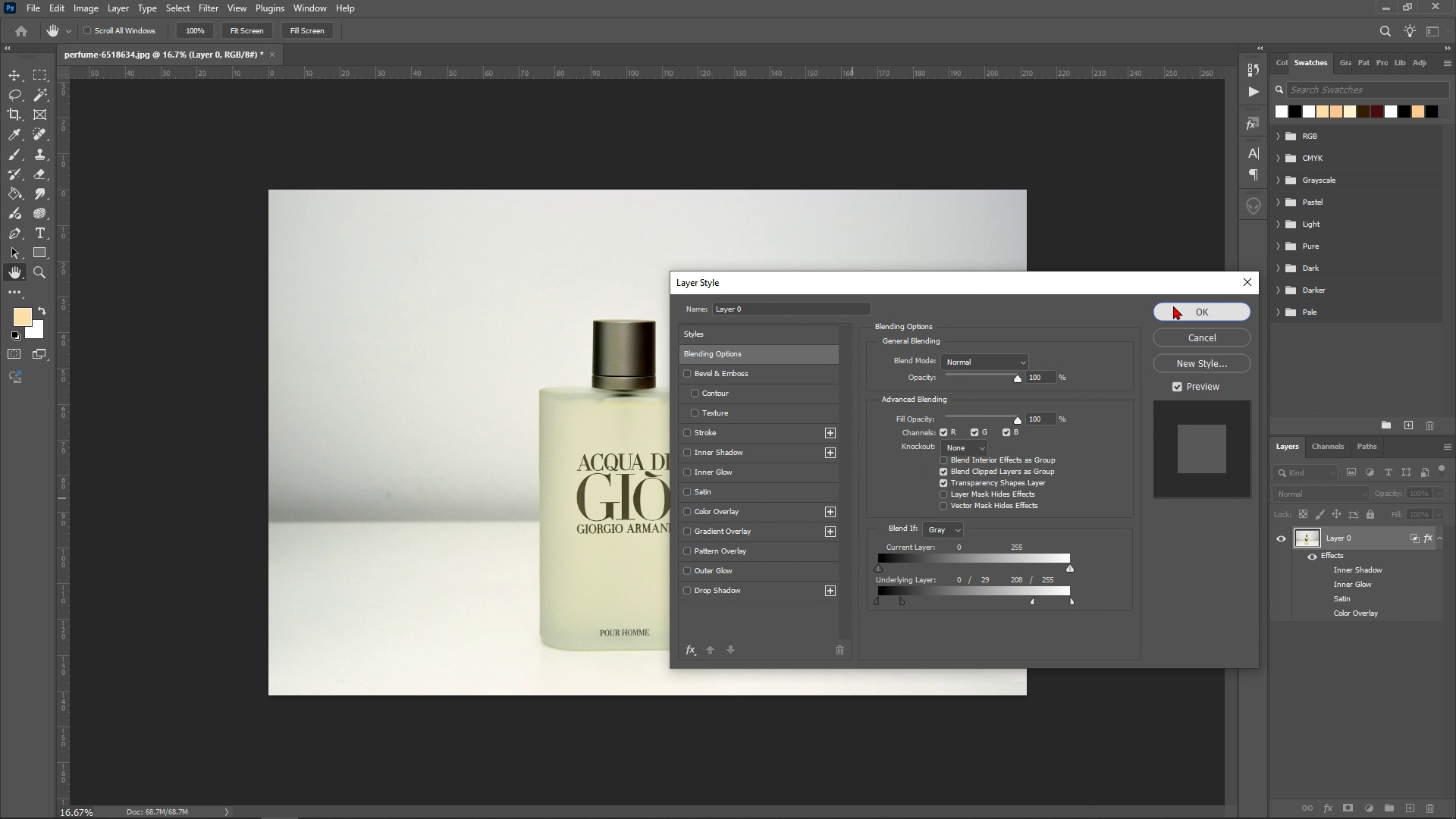 
left_click([1173, 306])
 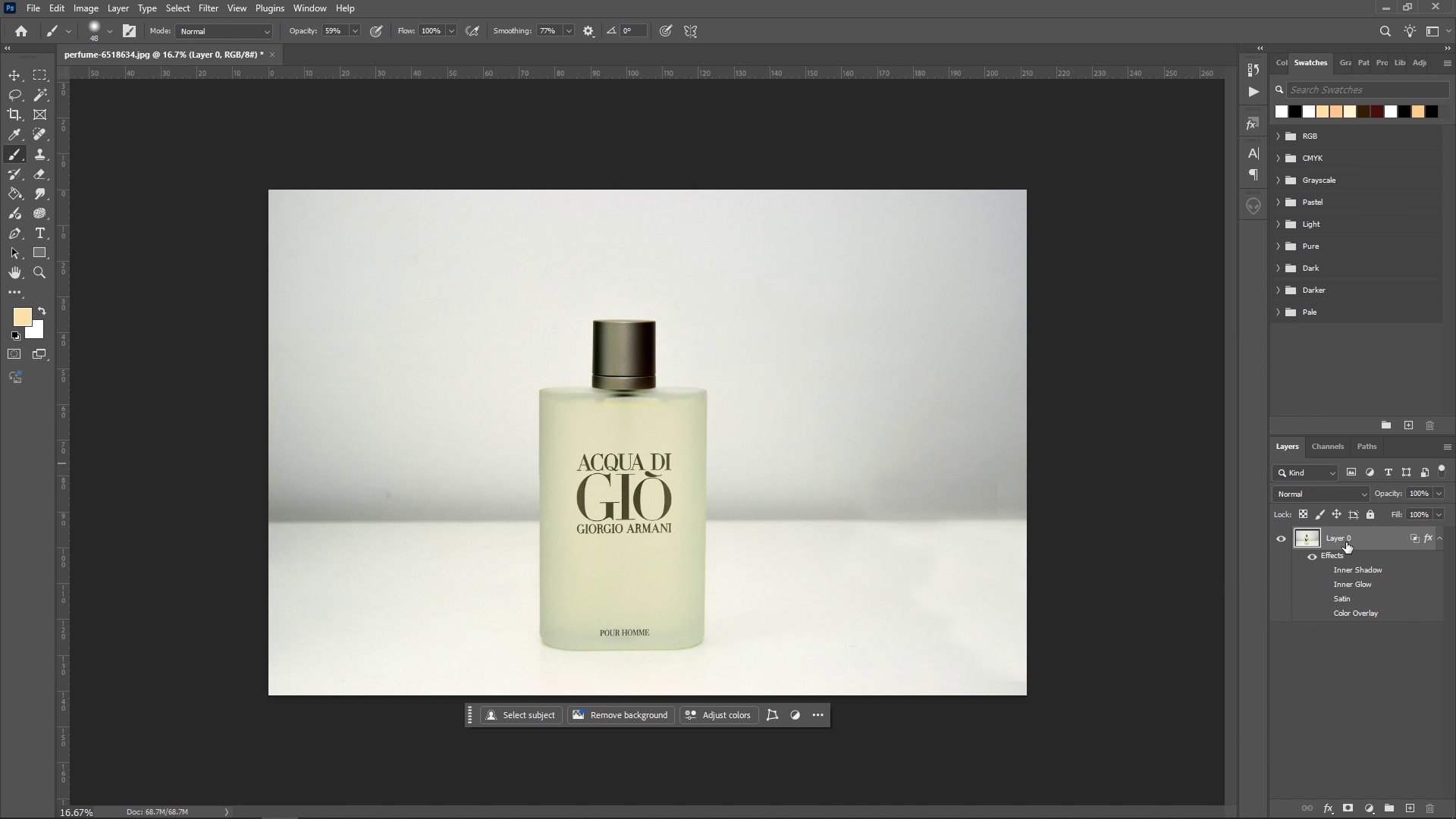 
right_click([1347, 541])
 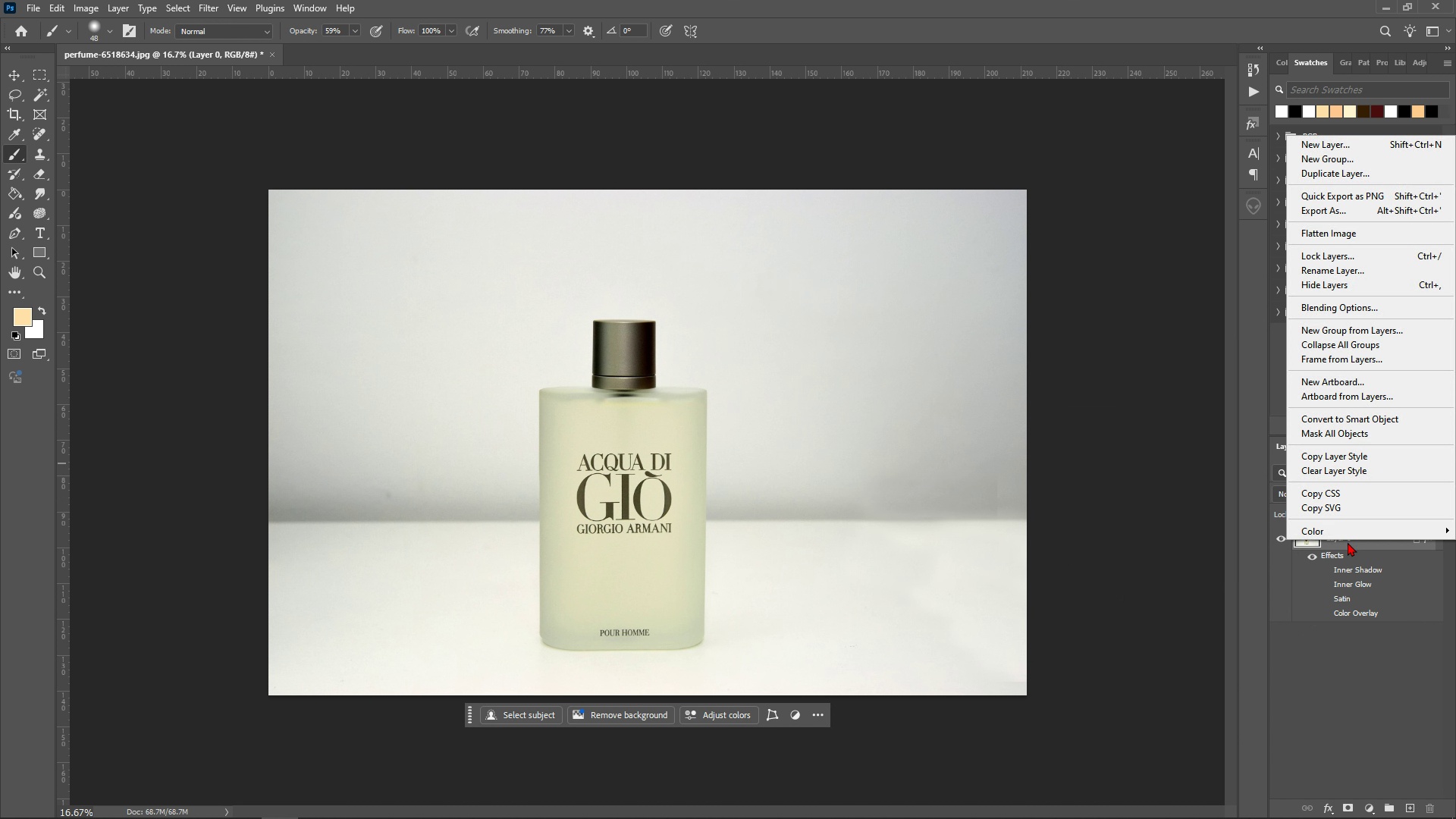 
mouse_move([1360, 495])
 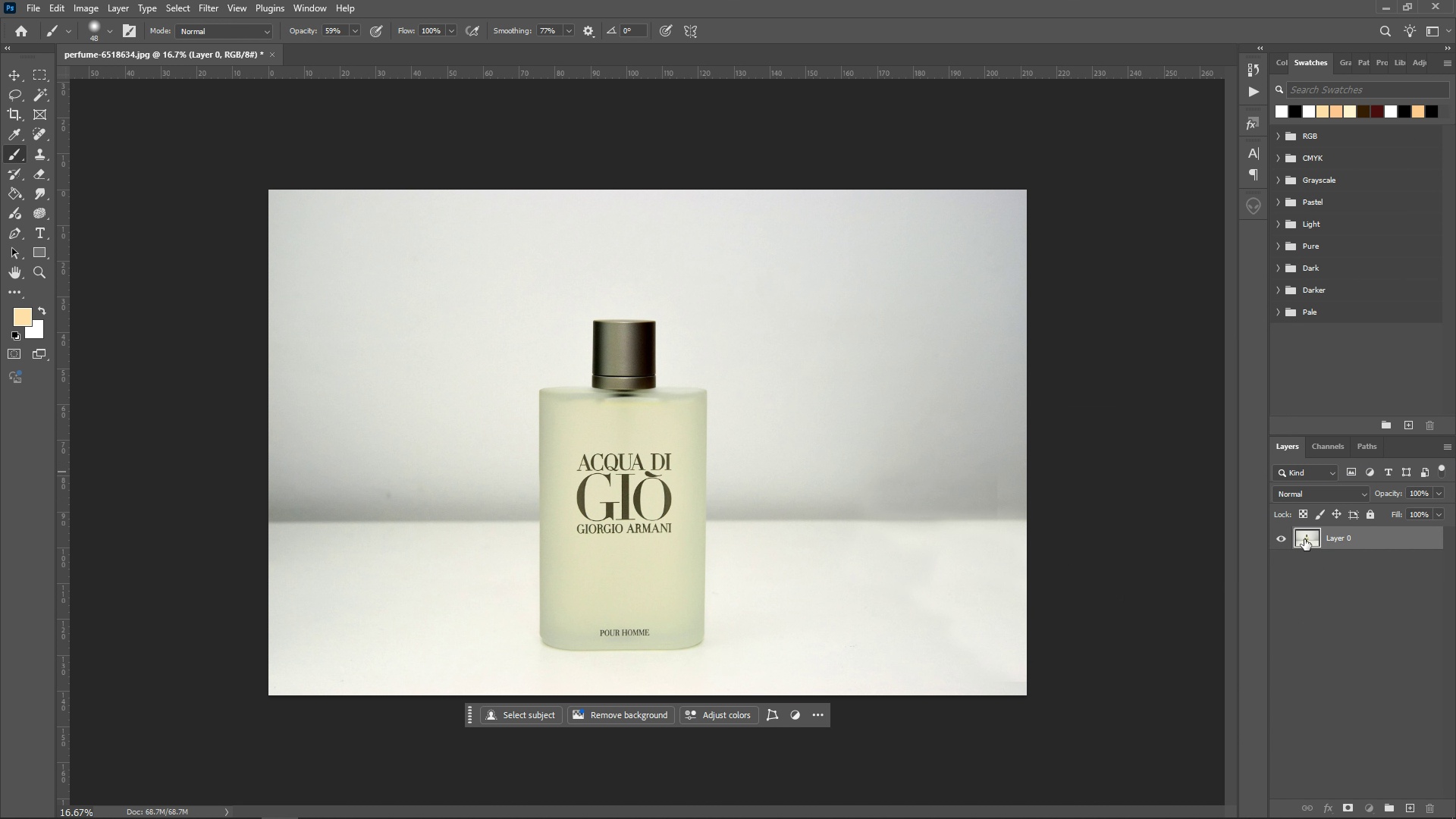 
double_click([1304, 539])
 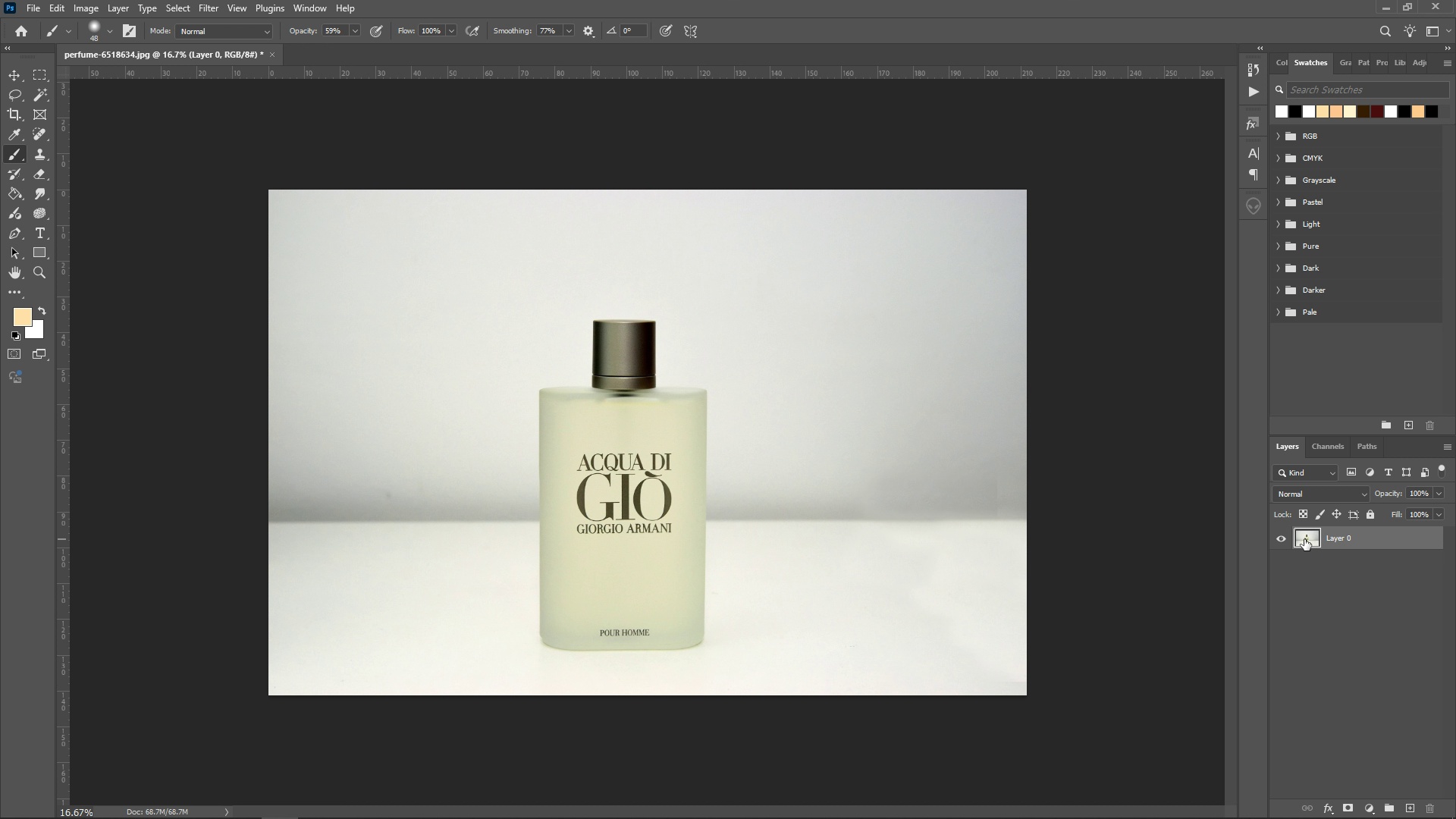 
double_click([1304, 539])
 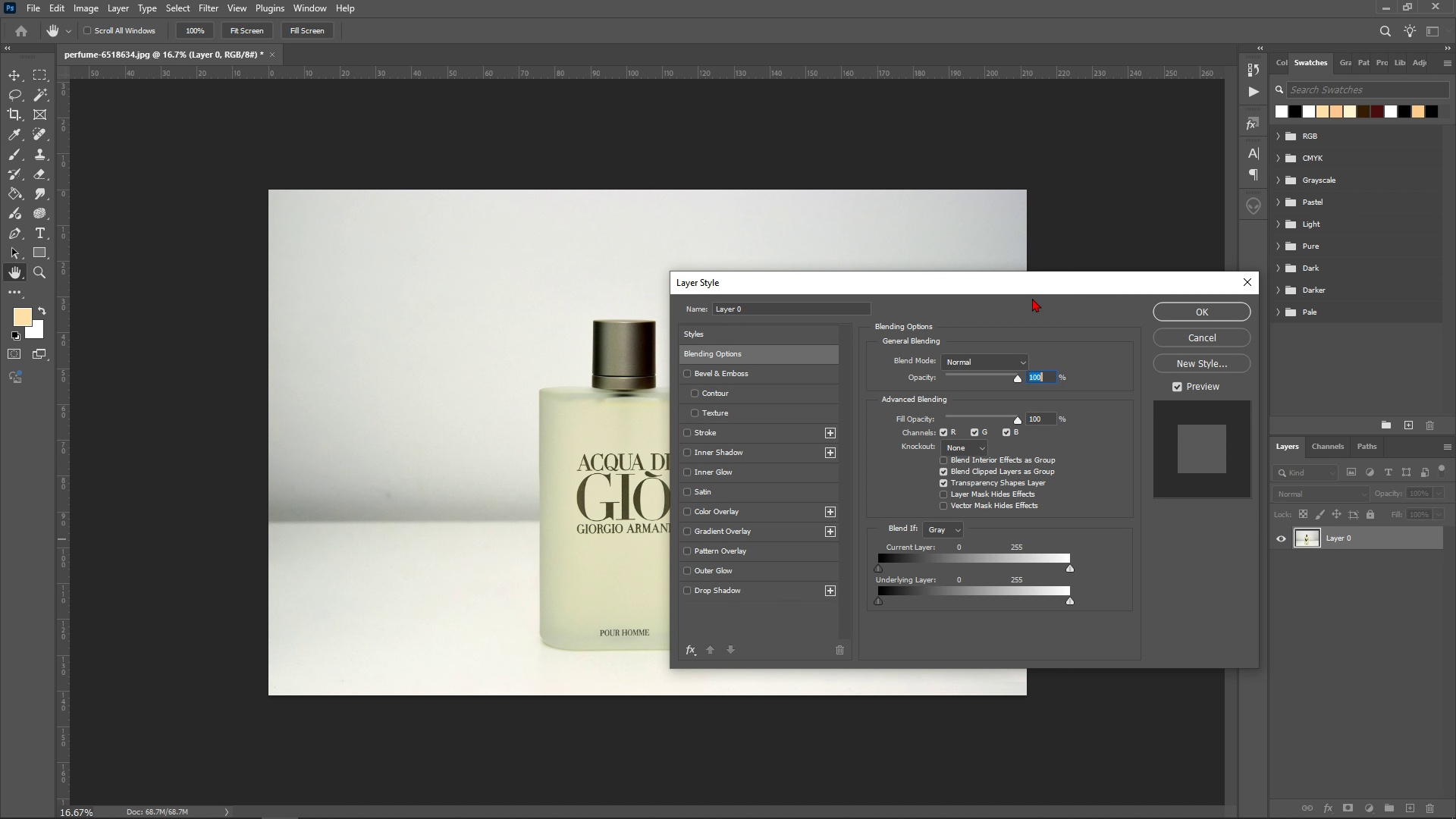 
left_click_drag(start_coordinate=[1032, 298], to_coordinate=[1008, 293])
 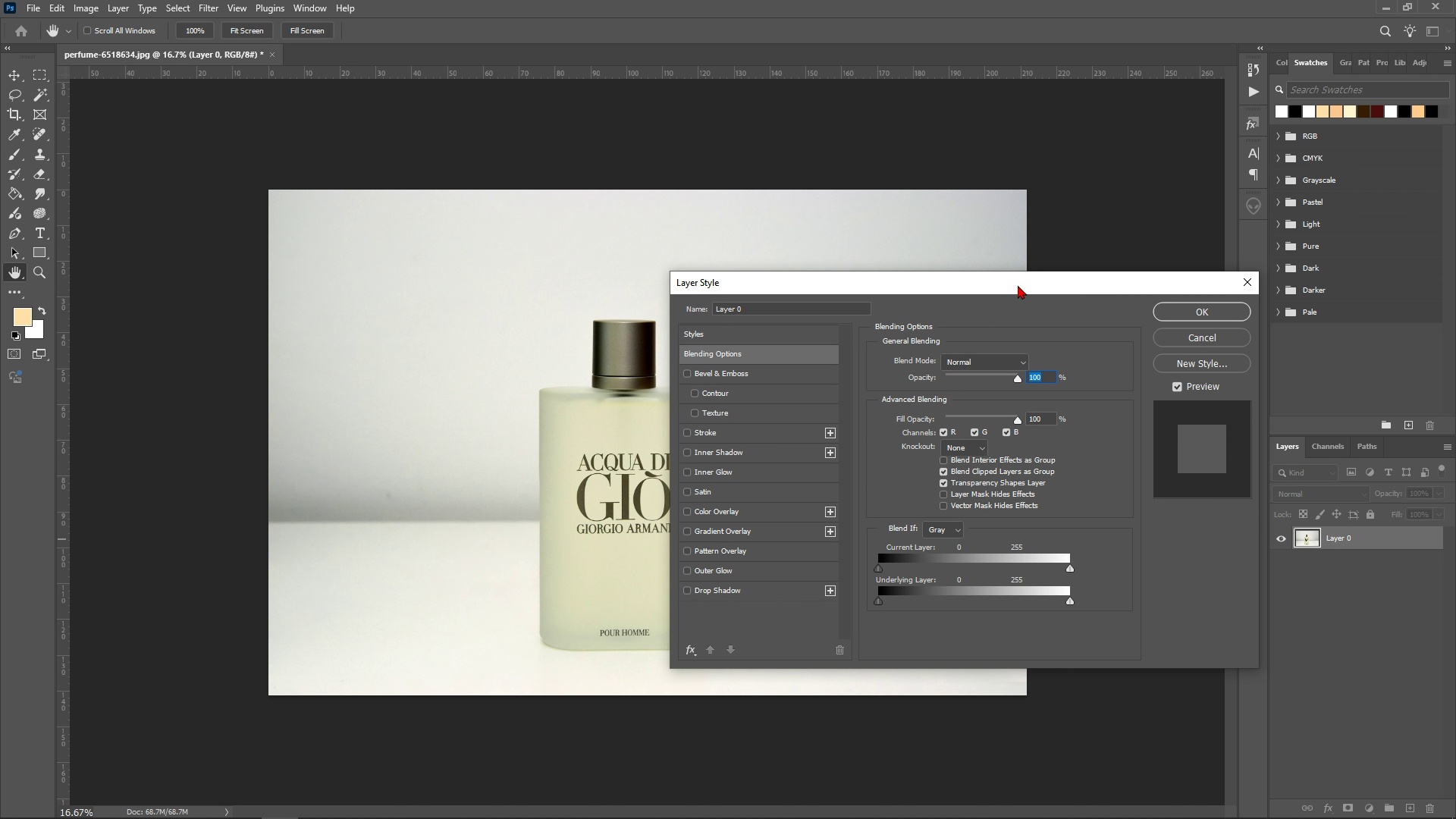 
left_click_drag(start_coordinate=[1019, 285], to_coordinate=[949, 309])
 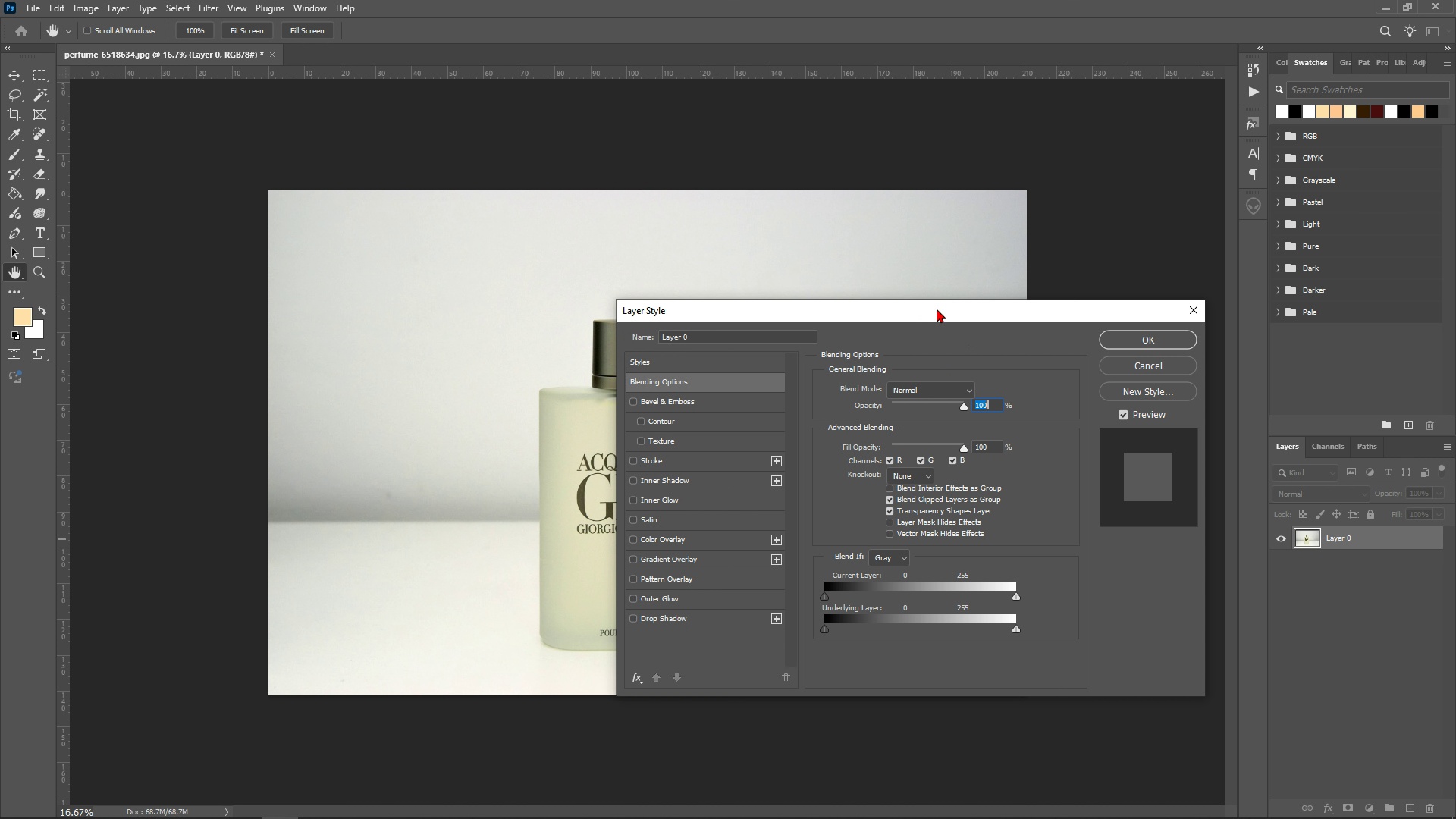 
wait(14.85)
 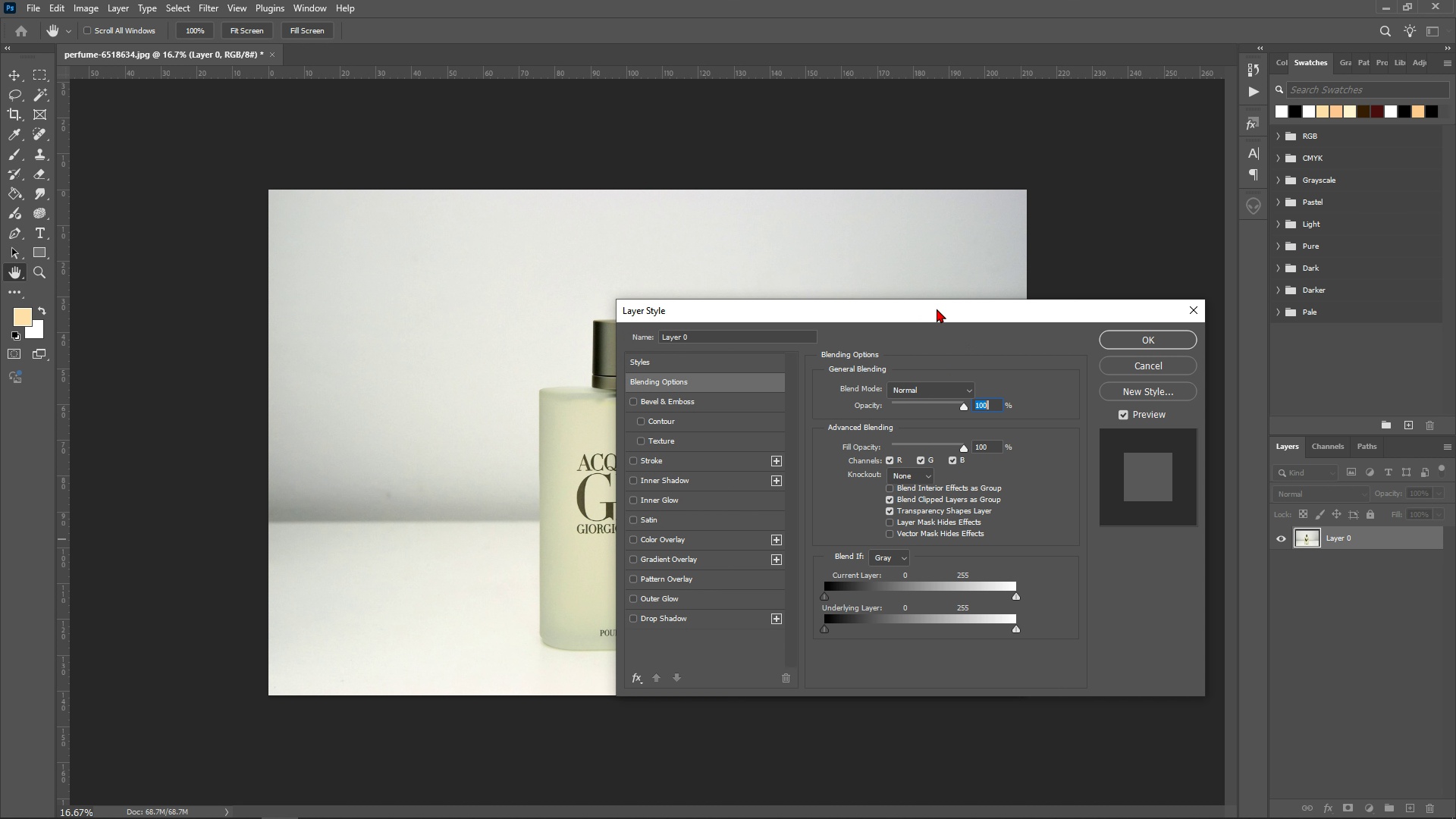 
left_click([677, 614])
 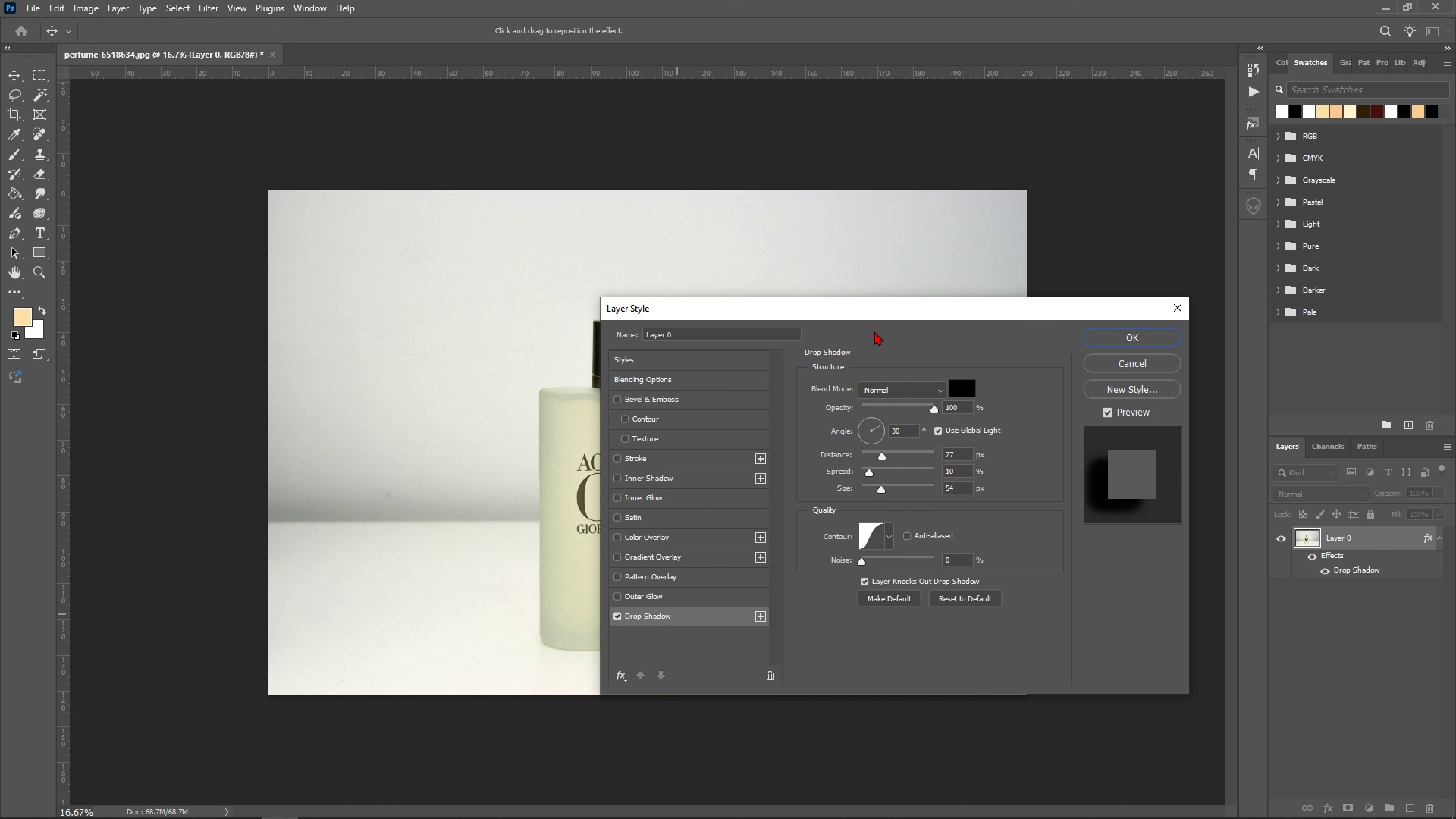 
left_click_drag(start_coordinate=[874, 318], to_coordinate=[938, 291])
 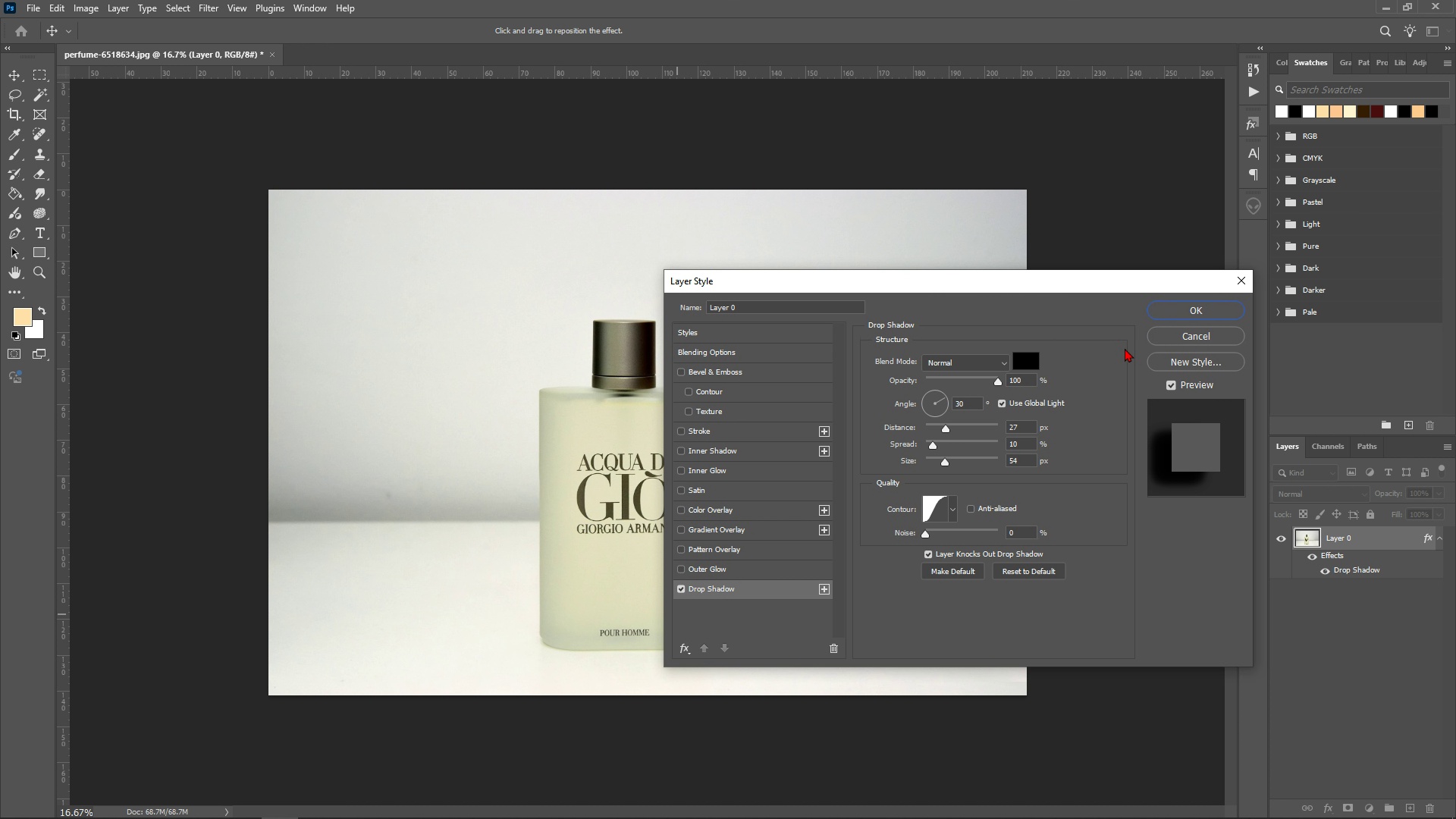 
wait(11.28)
 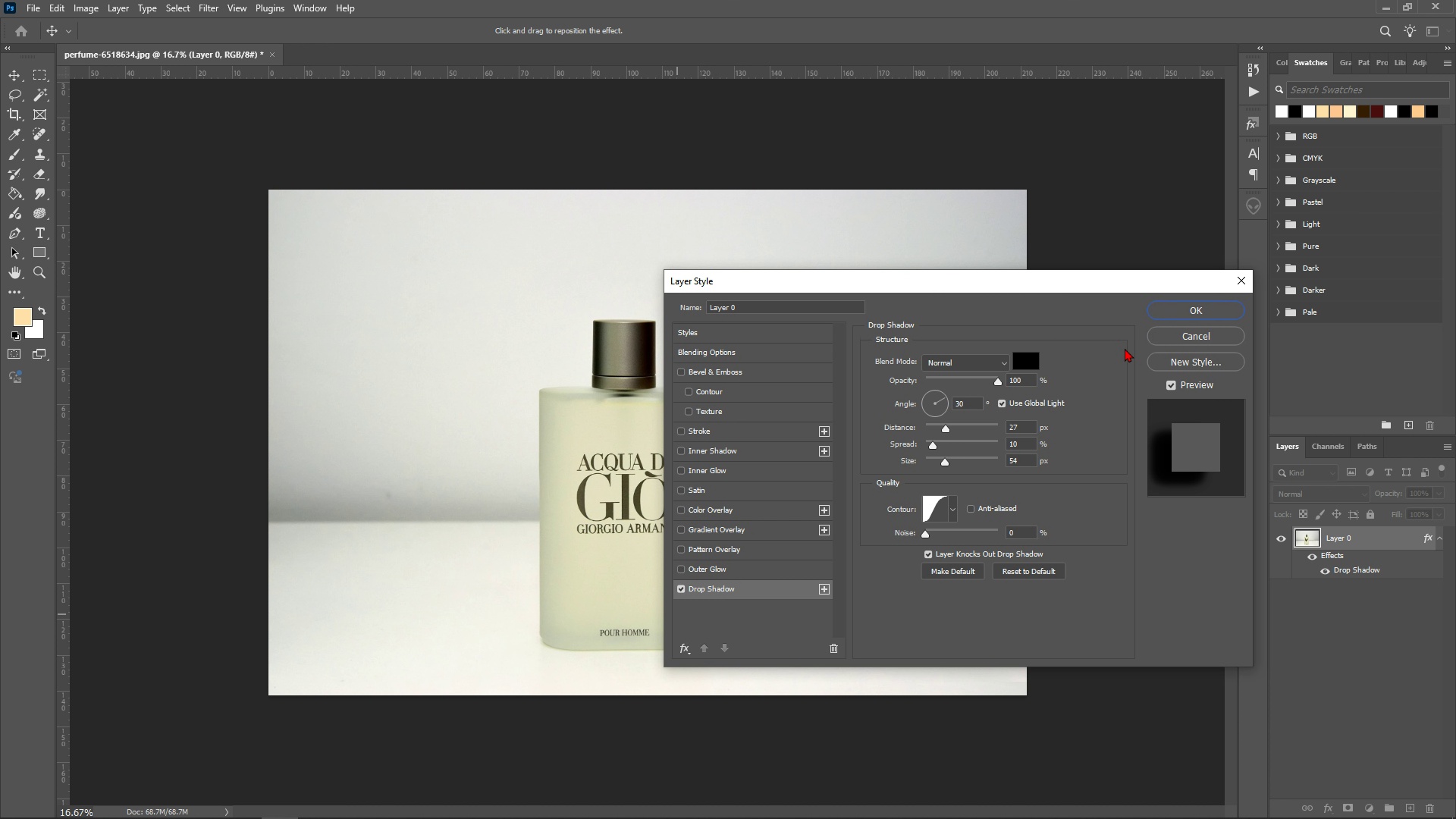 
left_click([676, 592])
 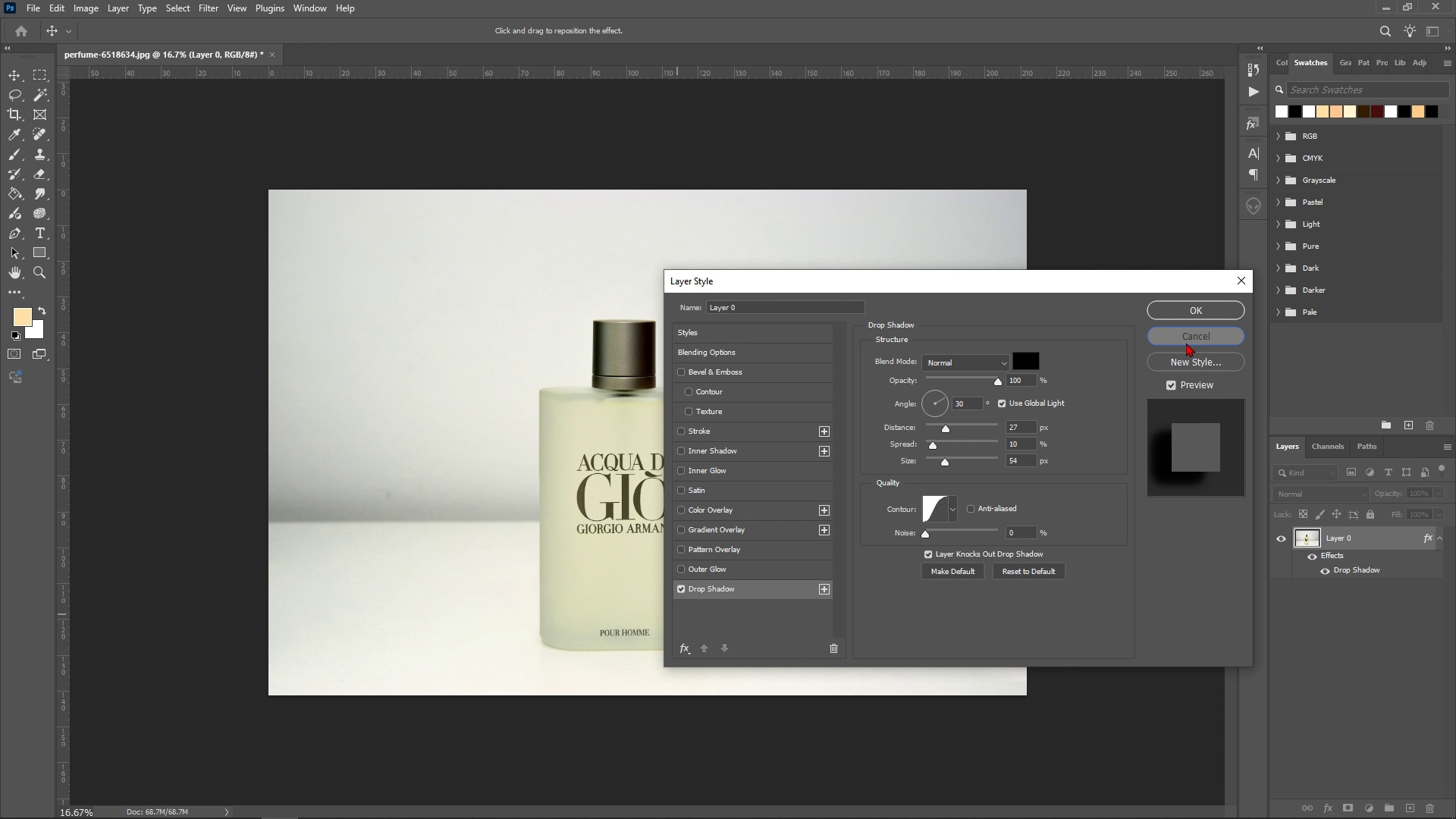 
left_click([1186, 343])
 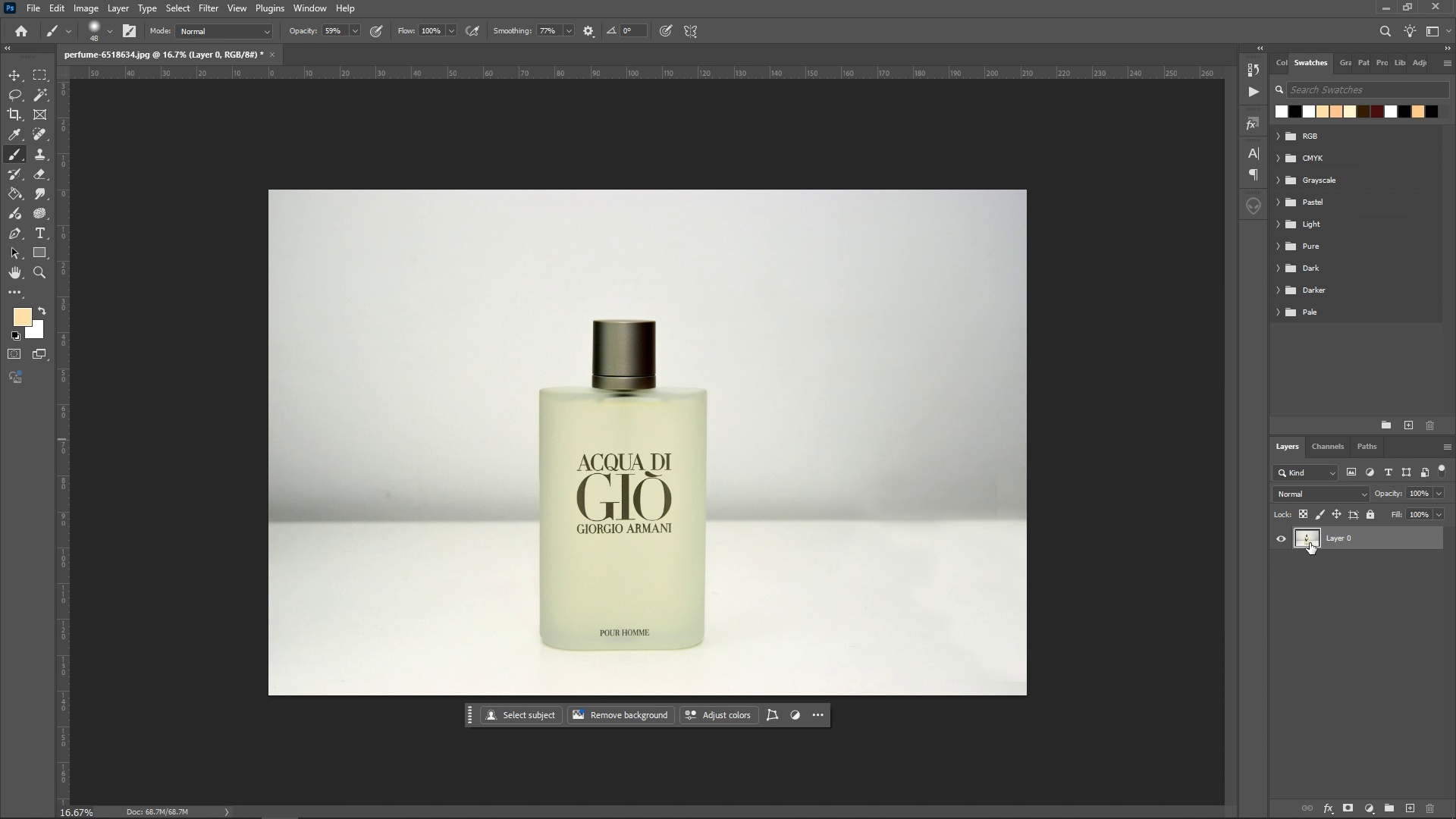 
left_click([1334, 535])
 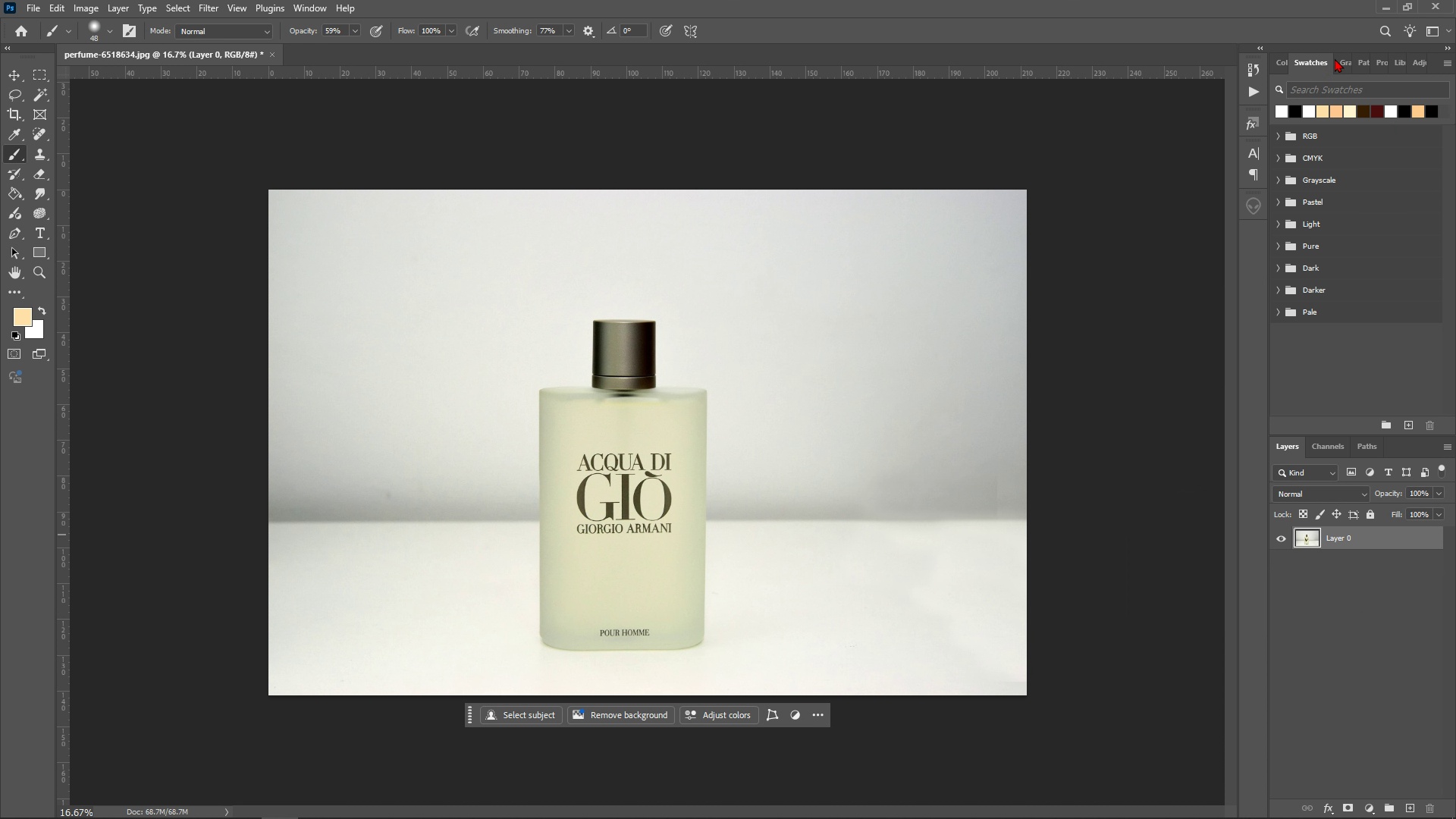 
left_click([1370, 58])
 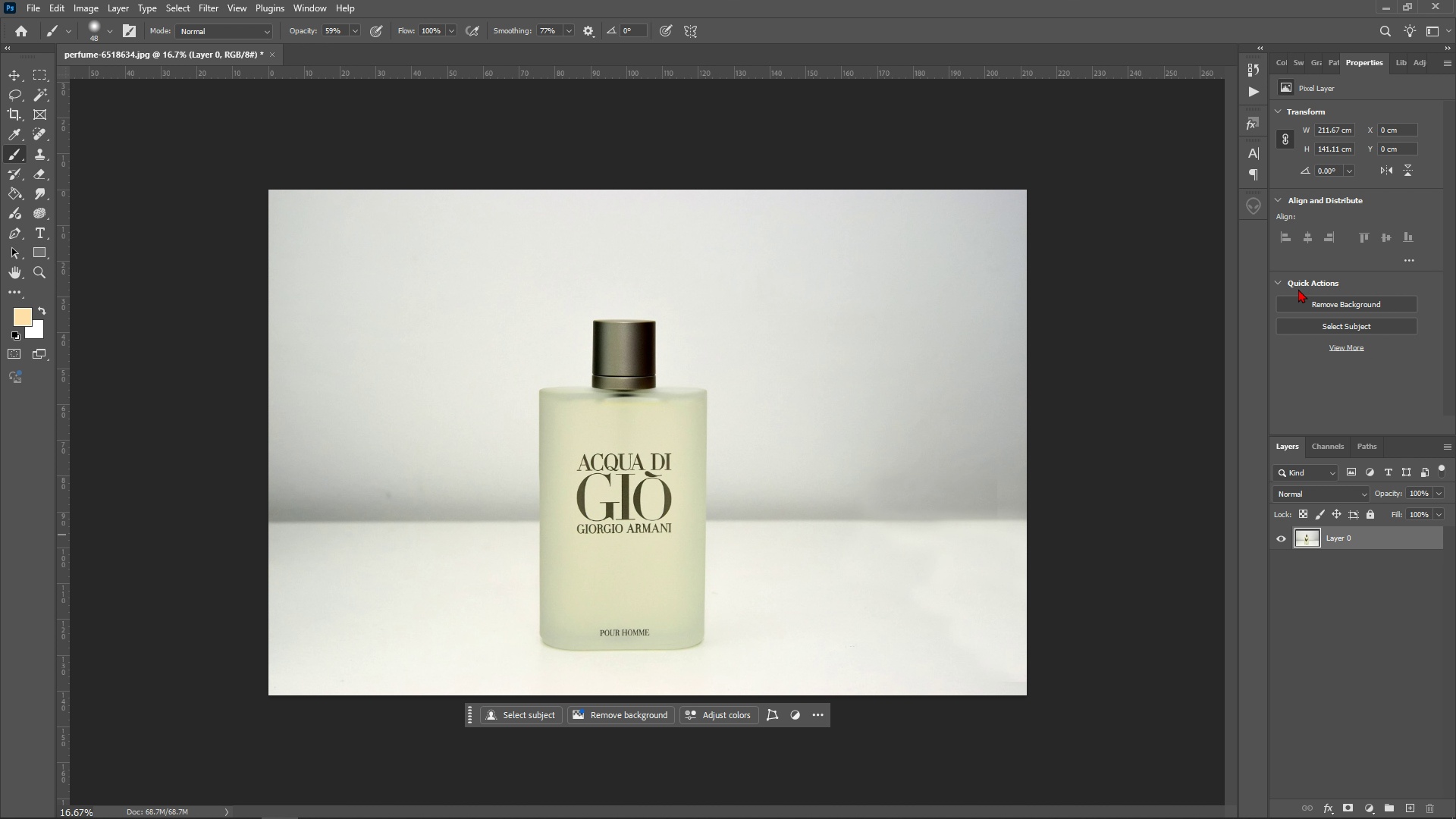 
wait(6.47)
 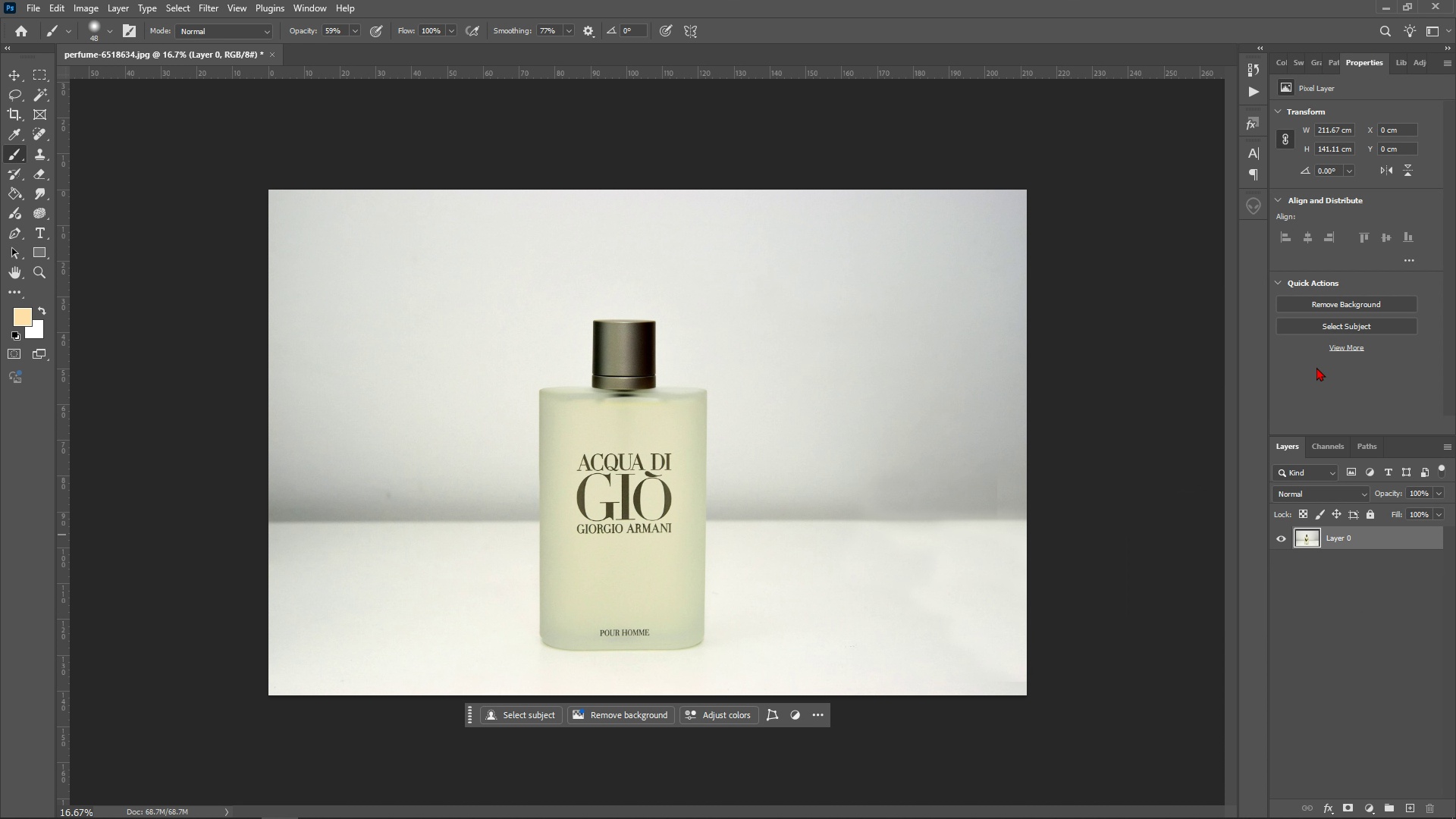 
left_click_drag(start_coordinate=[1363, 536], to_coordinate=[1412, 810])
 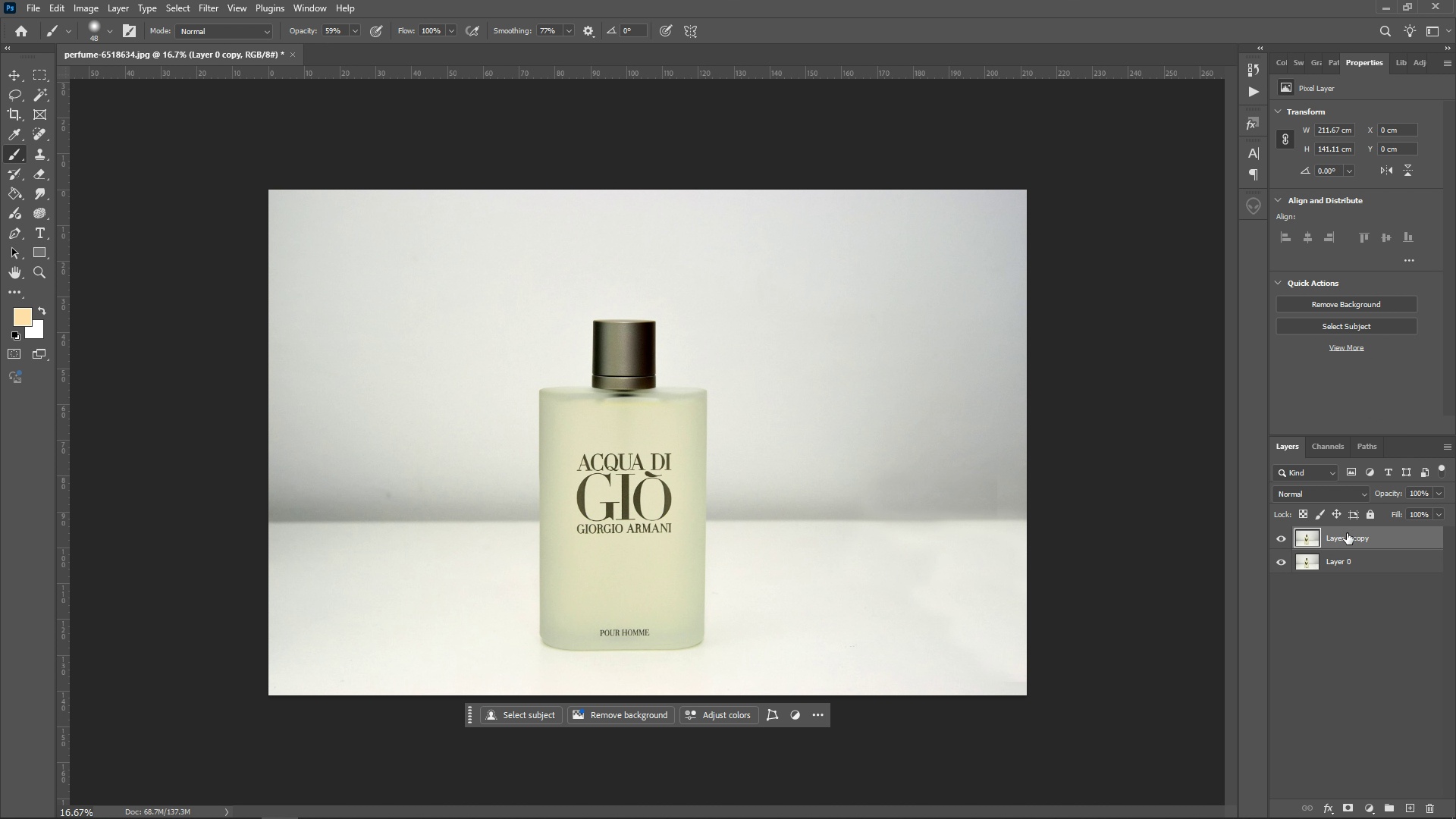 
left_click([1347, 533])
 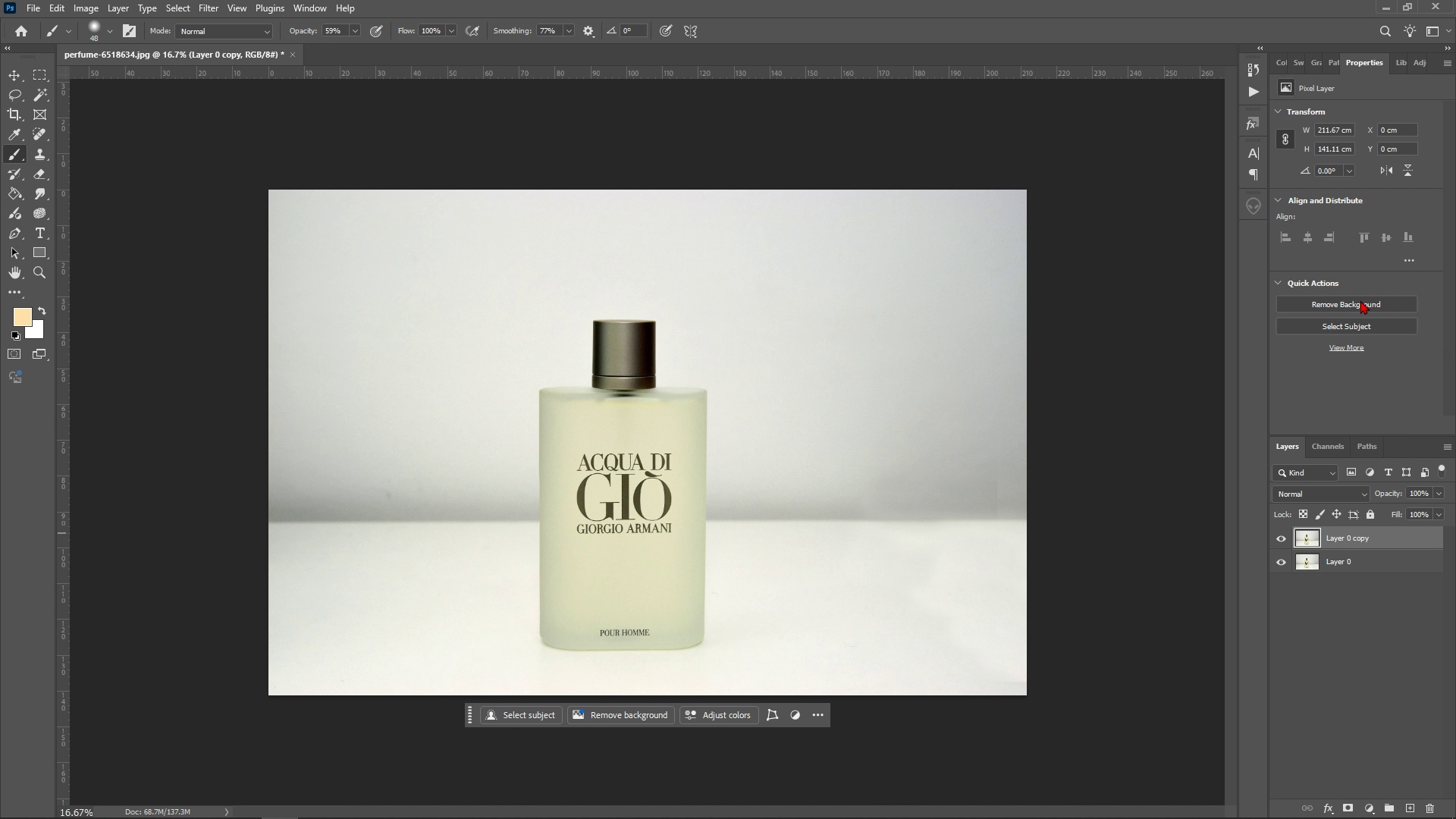 
left_click([1360, 300])
 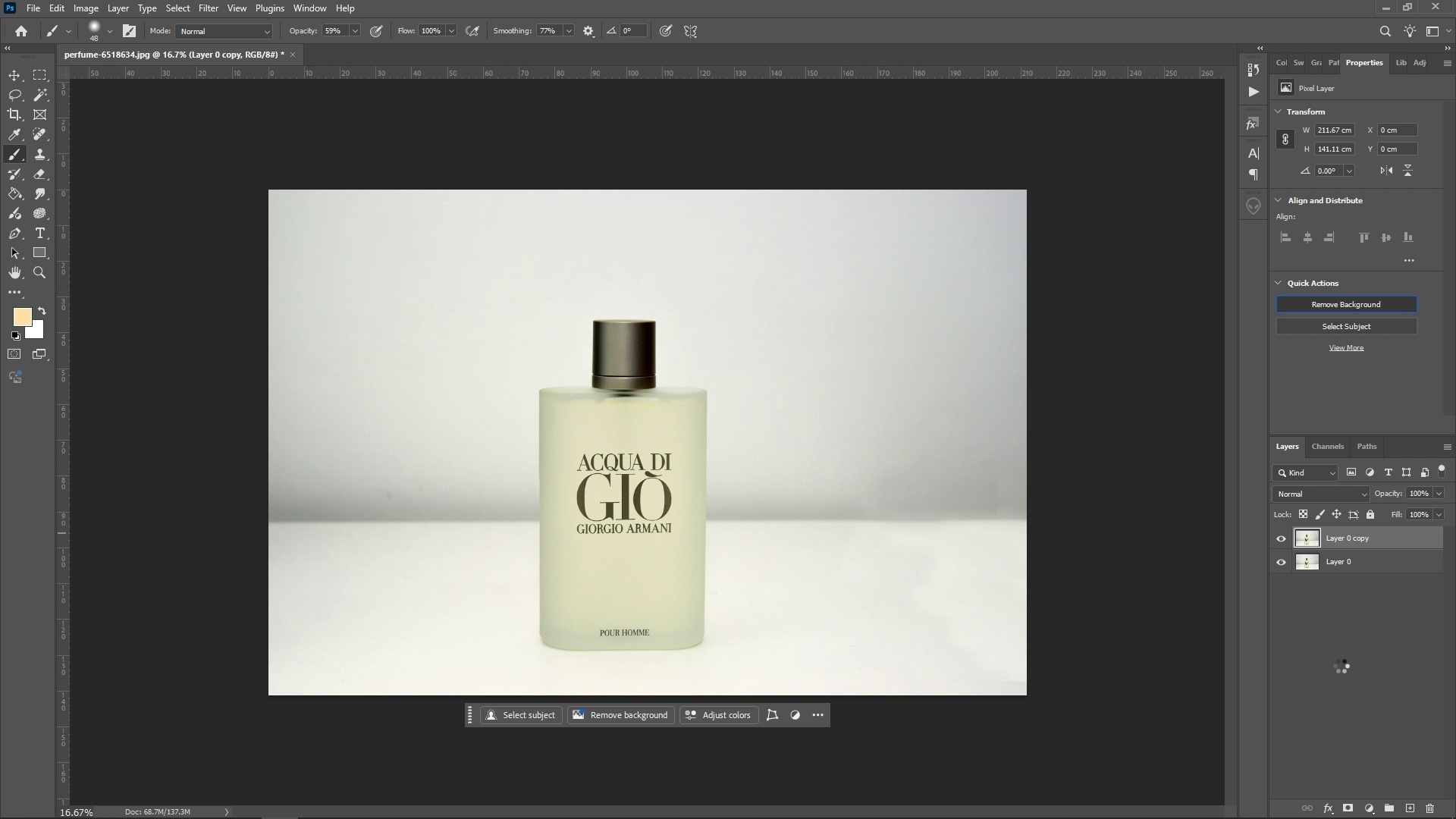 
wait(10.95)
 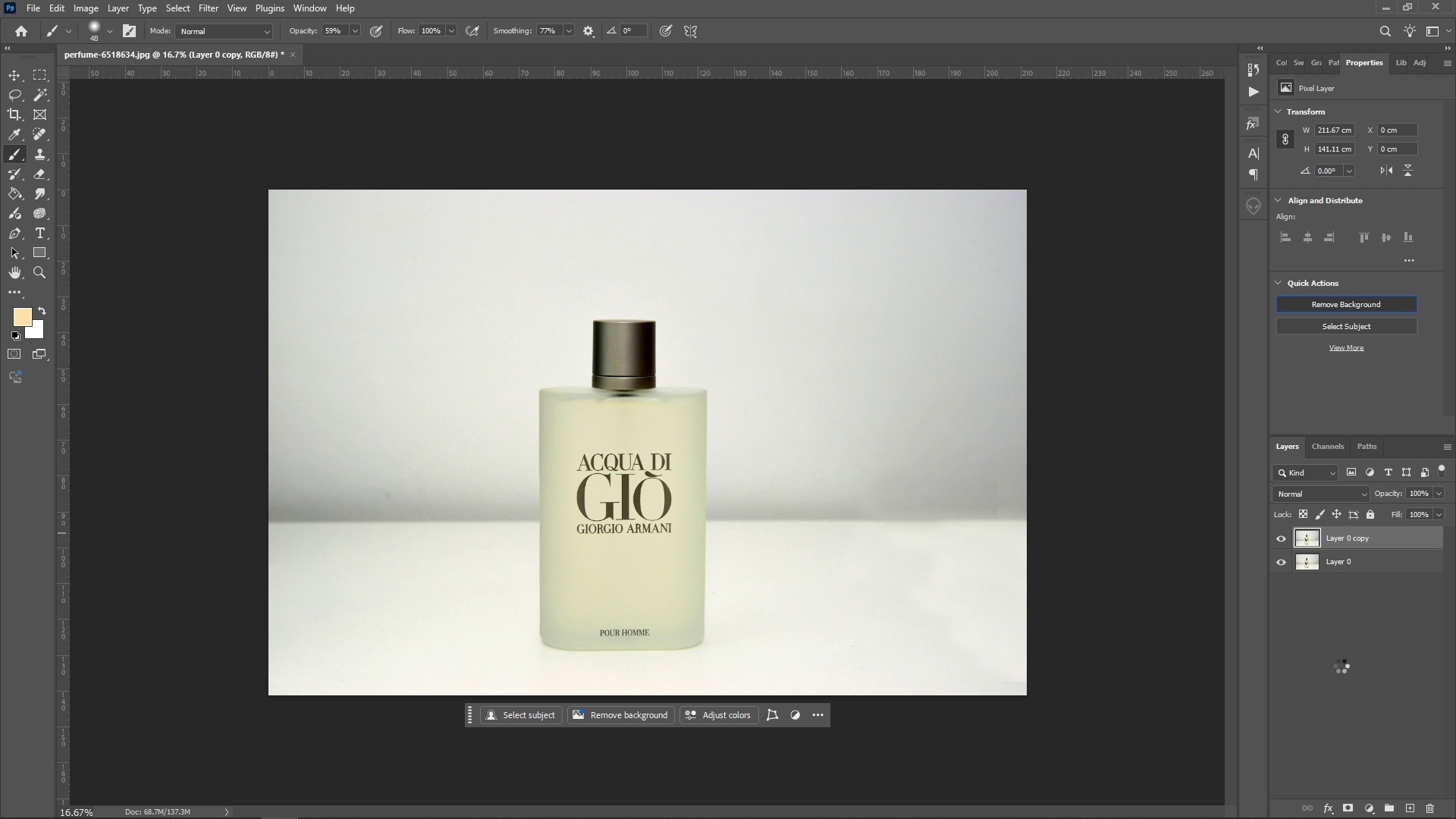 
left_click([1308, 535])
 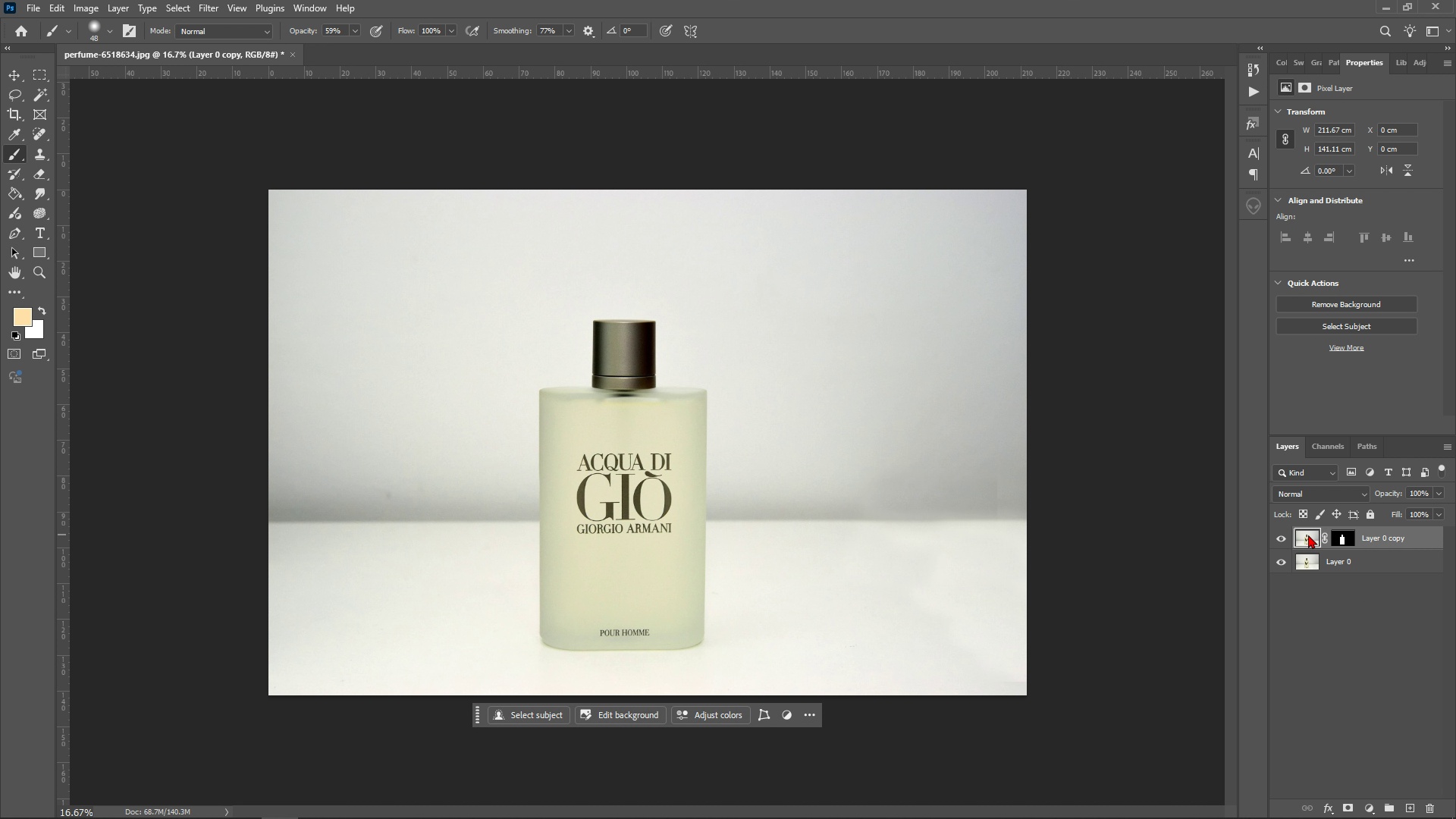 
right_click([1308, 535])
 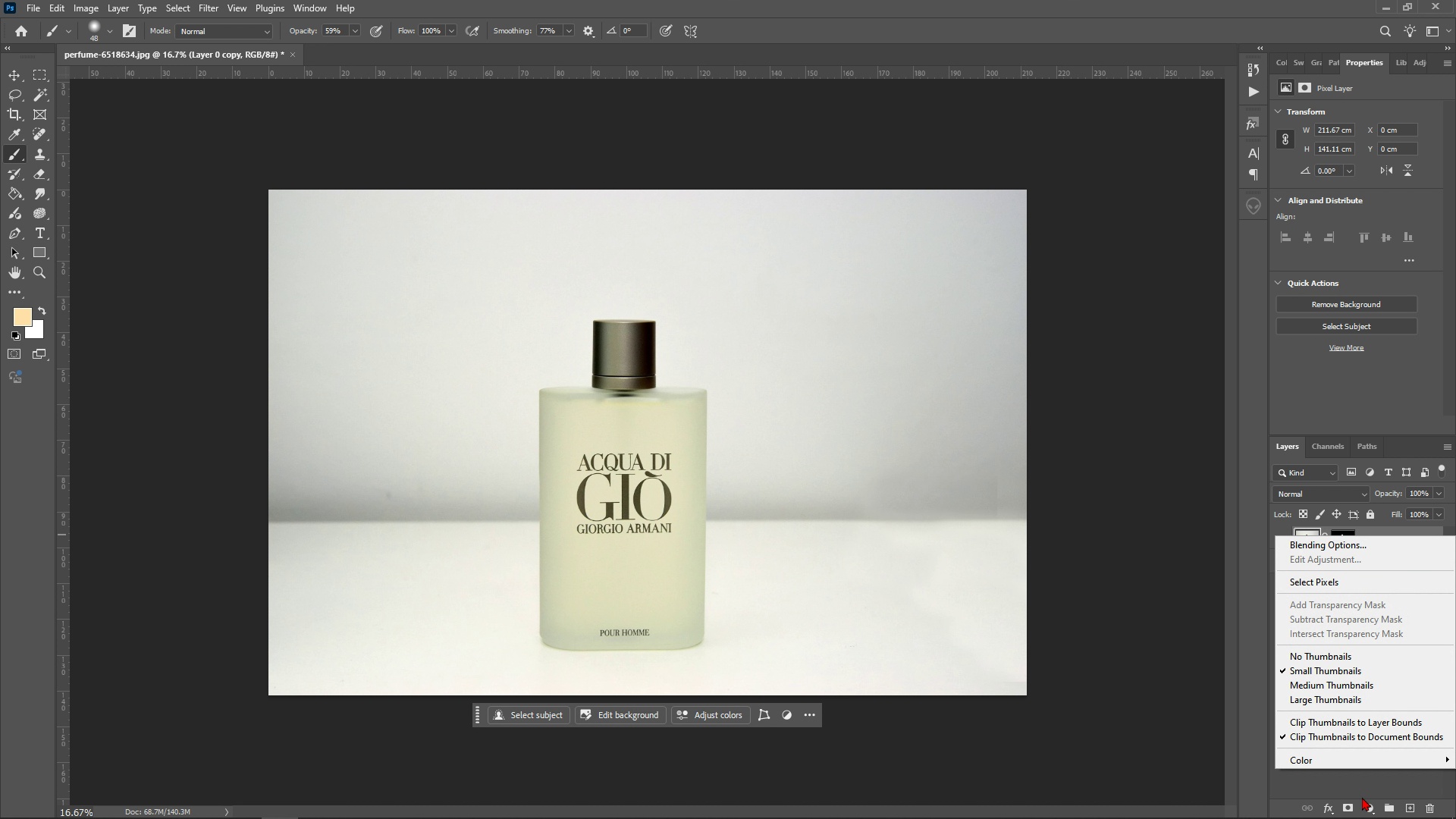 
left_click([1360, 800])
 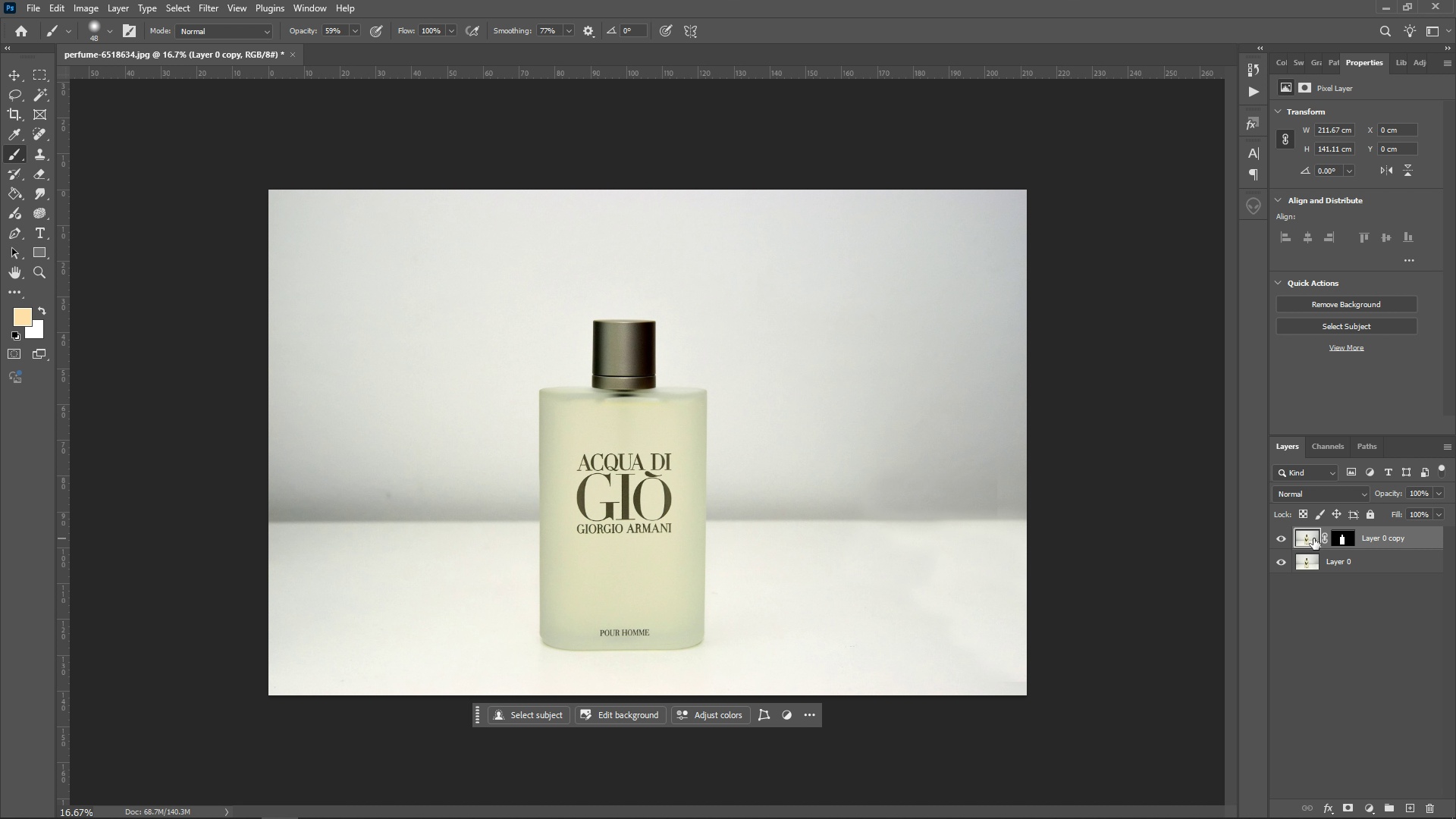 
double_click([1313, 538])
 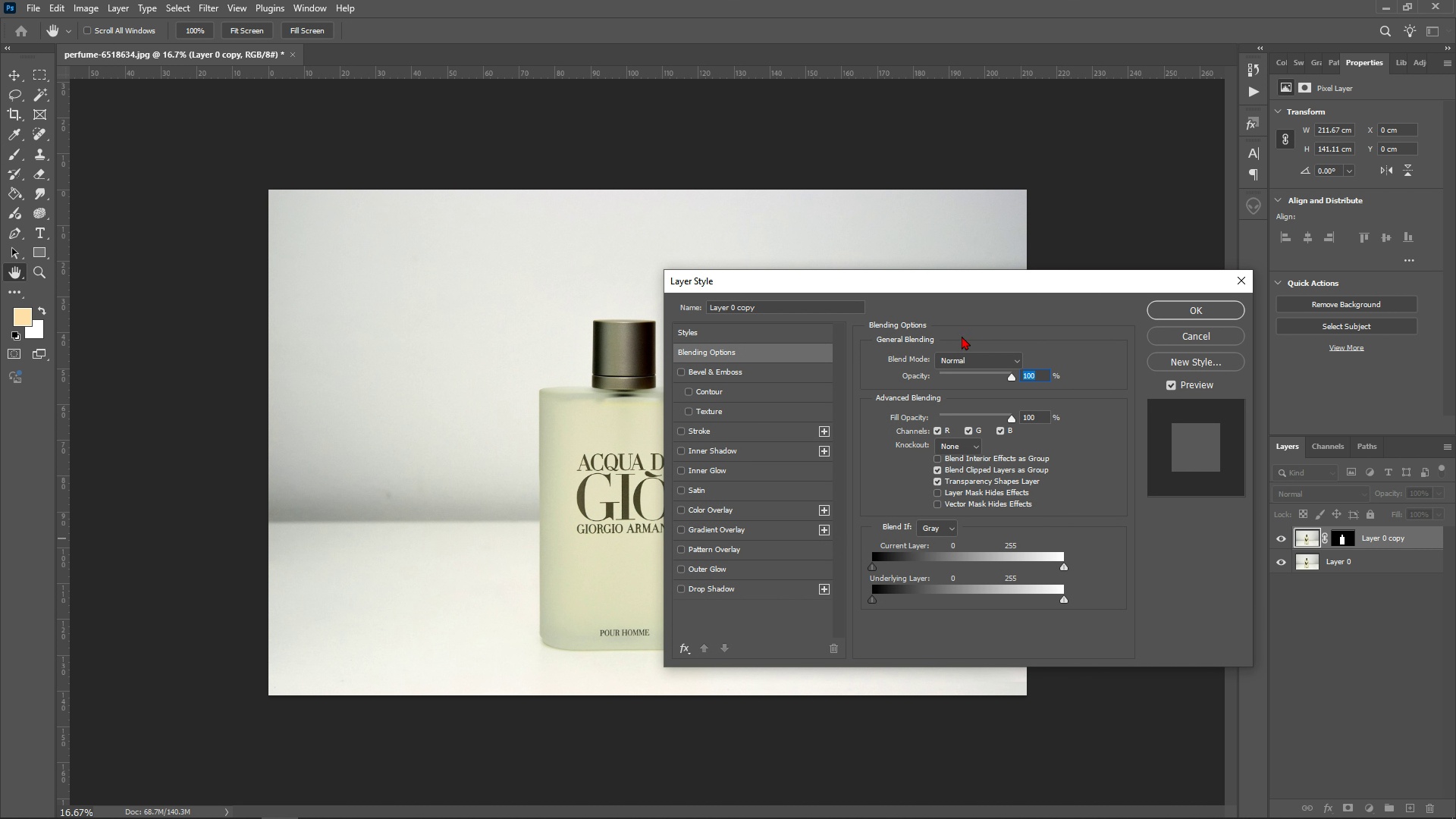 
left_click_drag(start_coordinate=[934, 277], to_coordinate=[966, 271])
 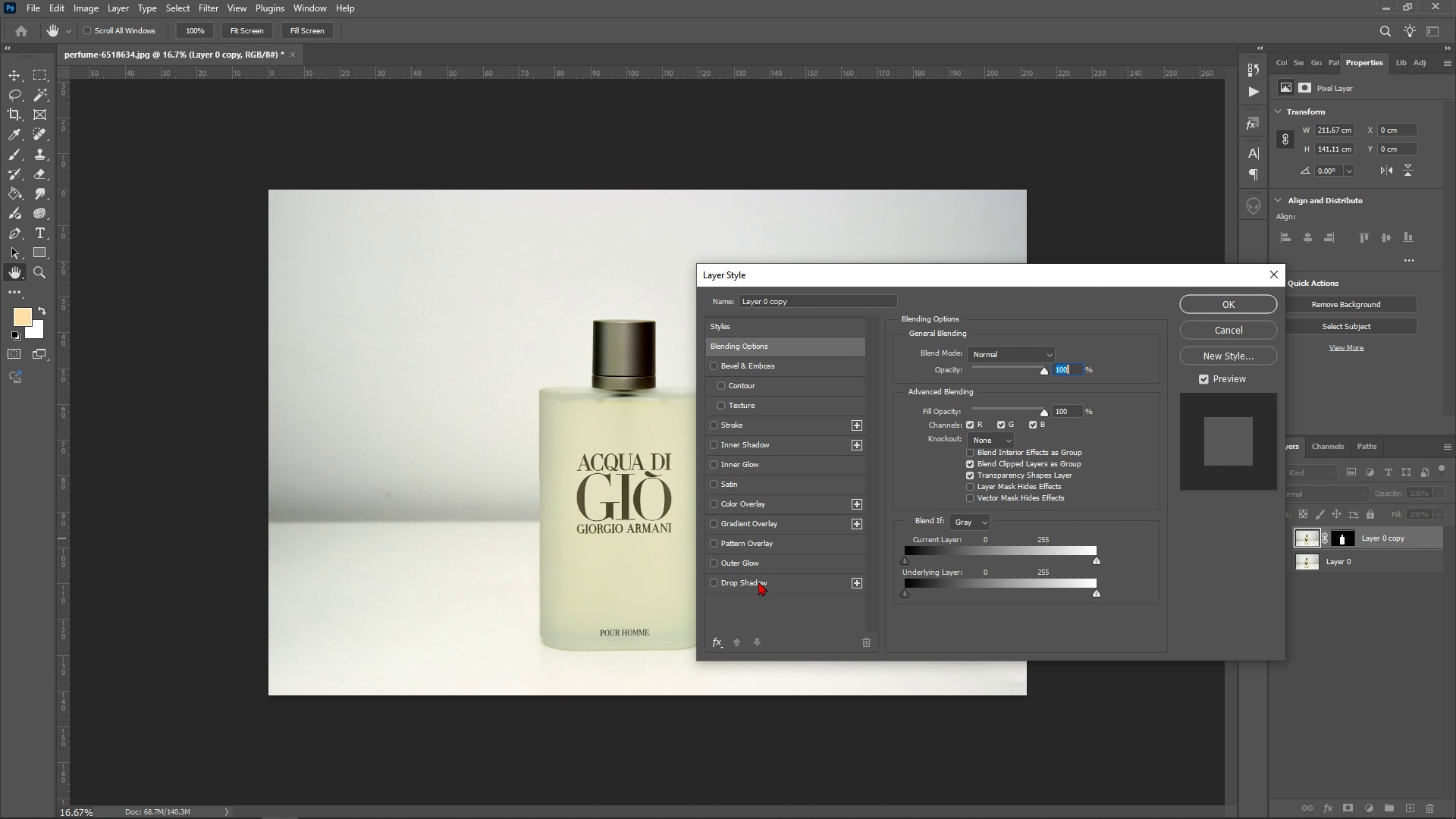 
left_click([758, 582])
 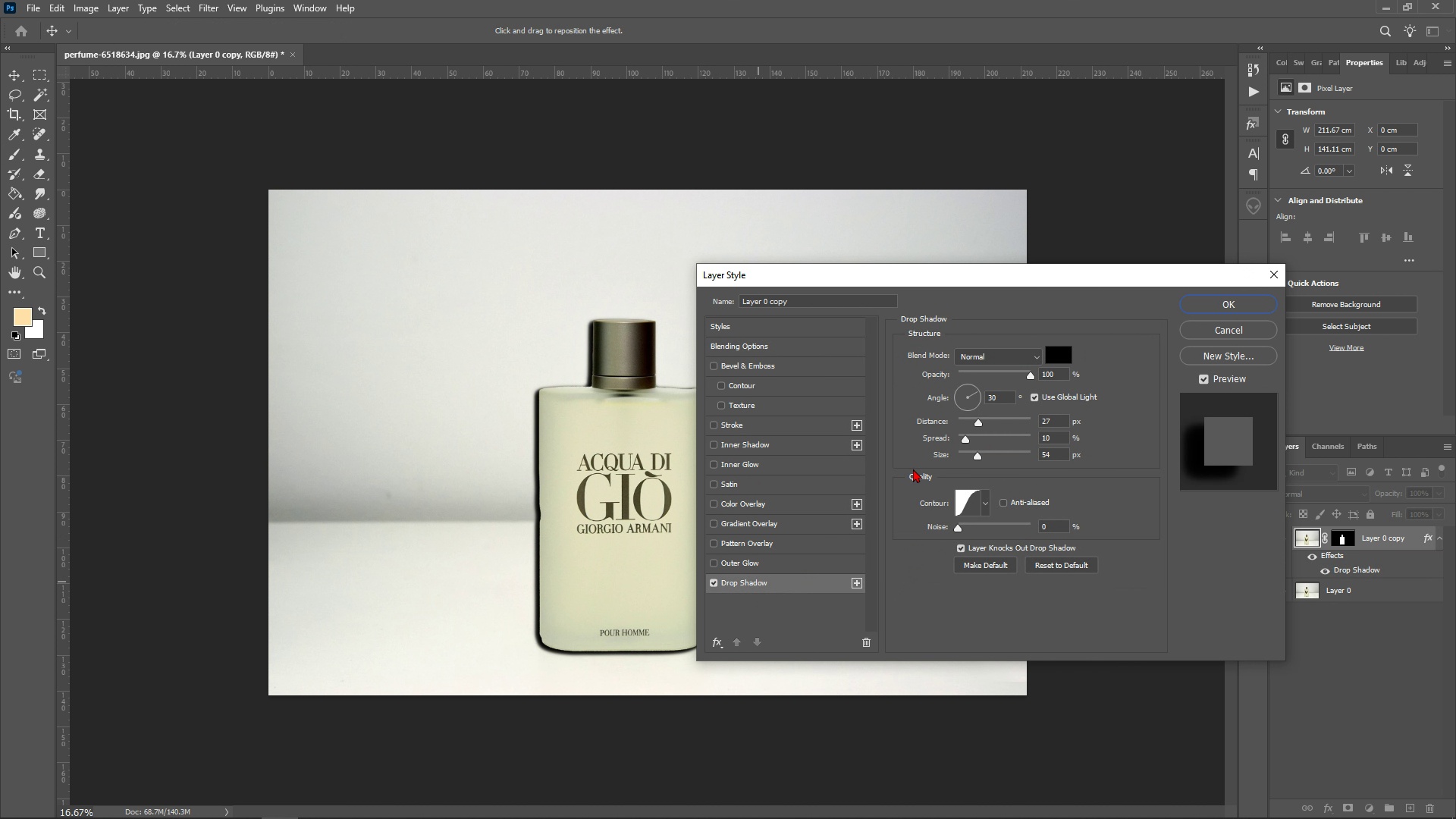 
left_click([1054, 355])
 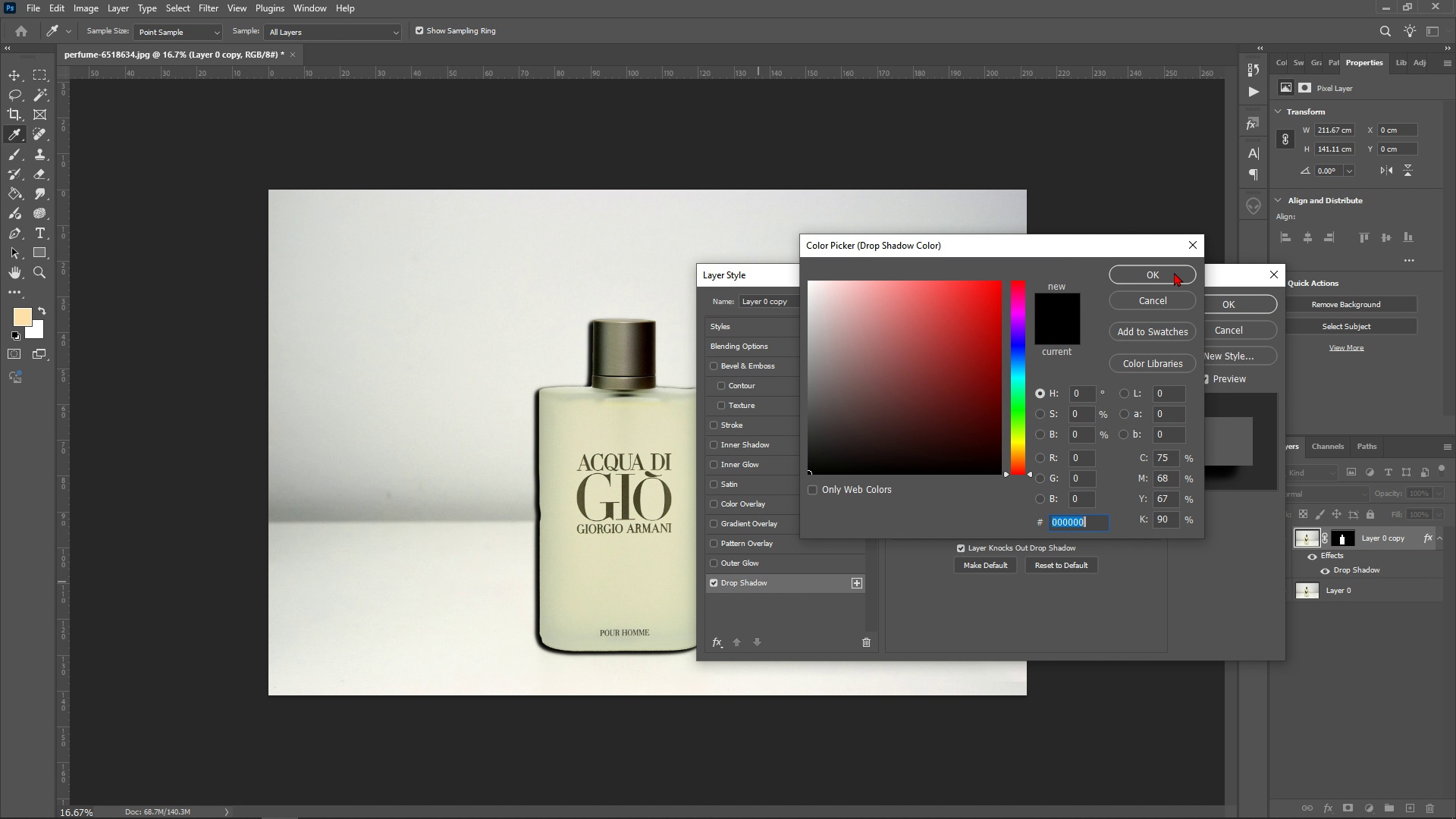 
left_click([1142, 268])
 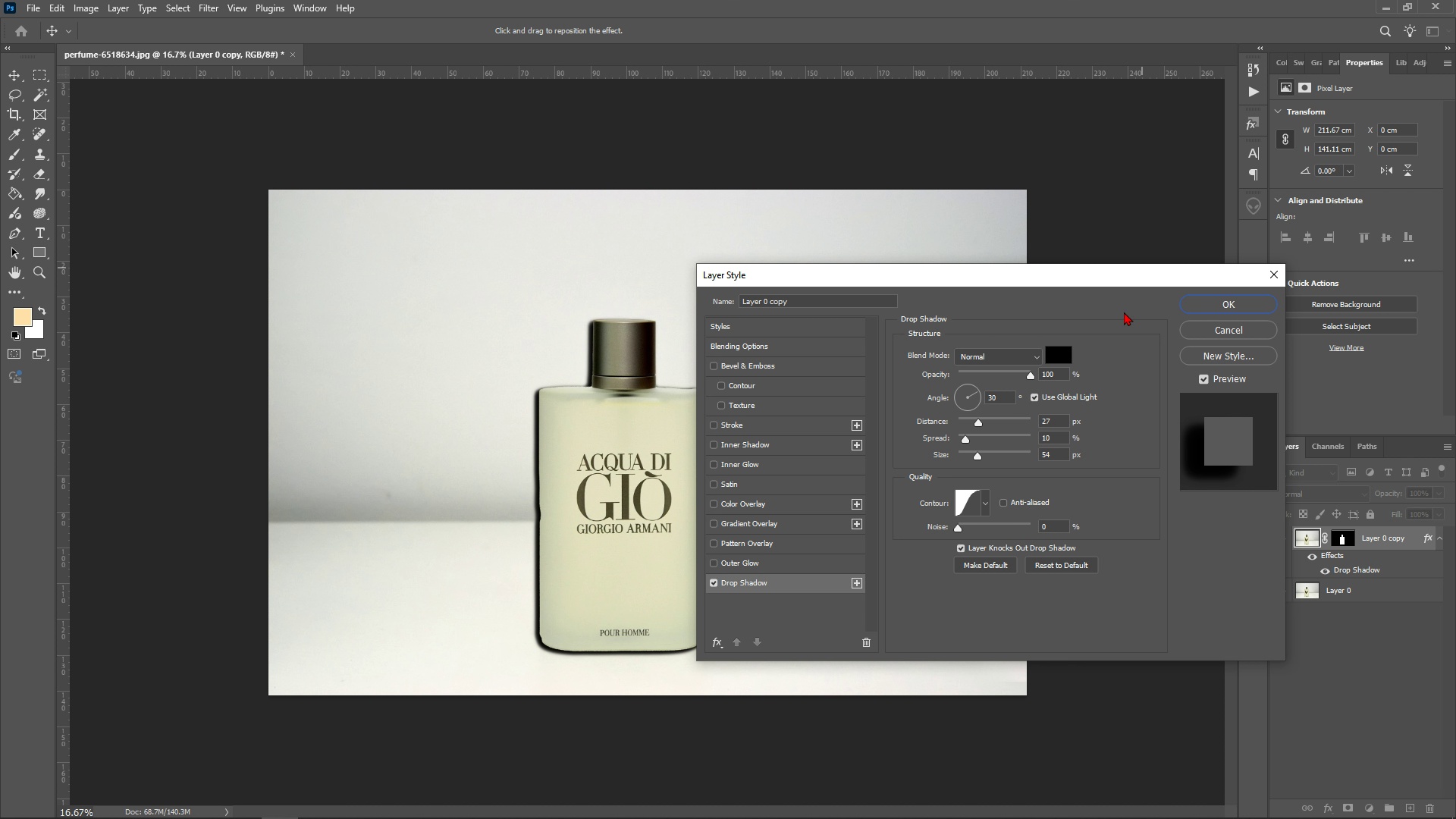 
mouse_move([1022, 342])
 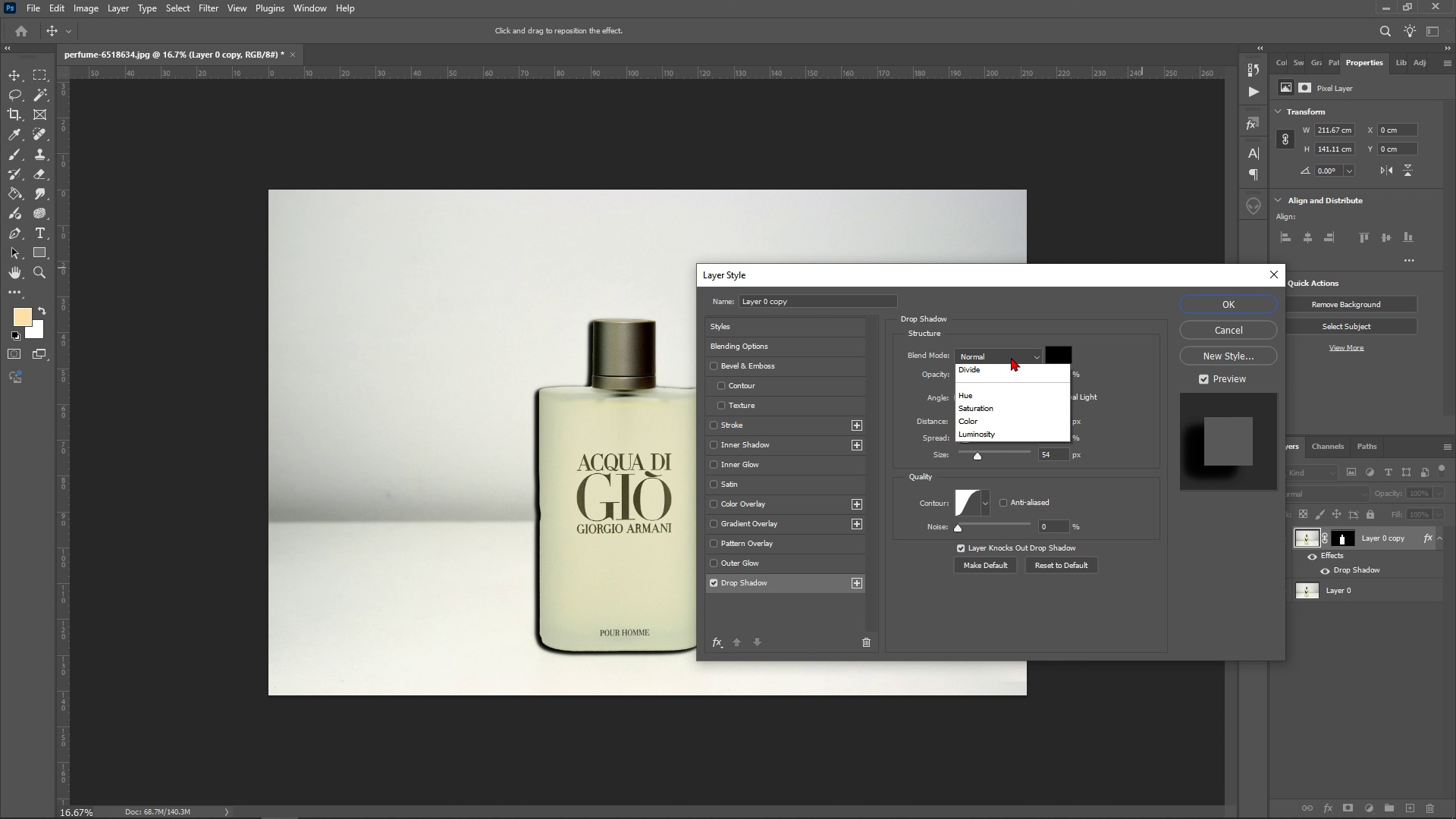 
left_click([1011, 357])
 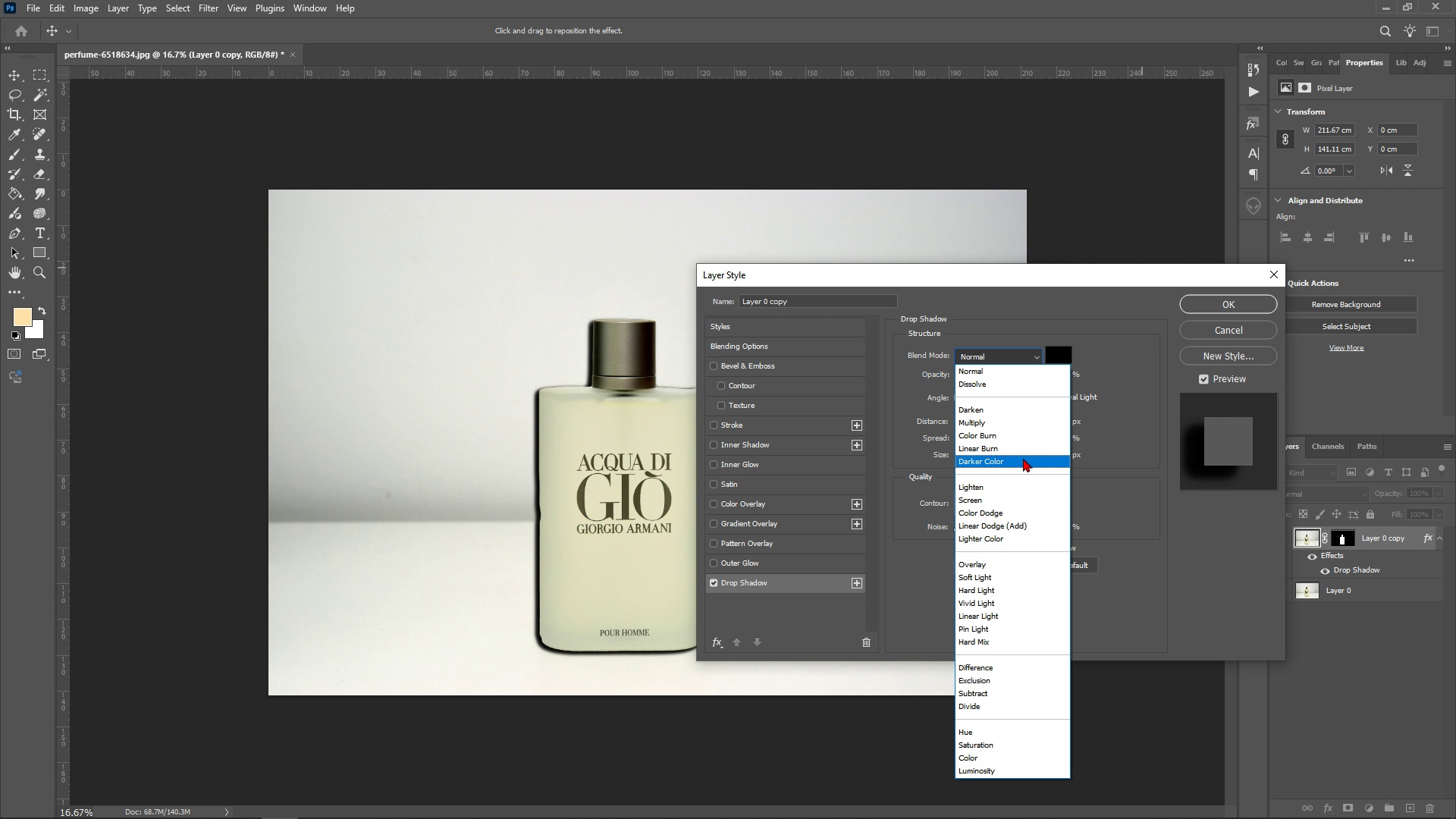 
left_click_drag(start_coordinate=[1014, 415], to_coordinate=[1014, 424])
 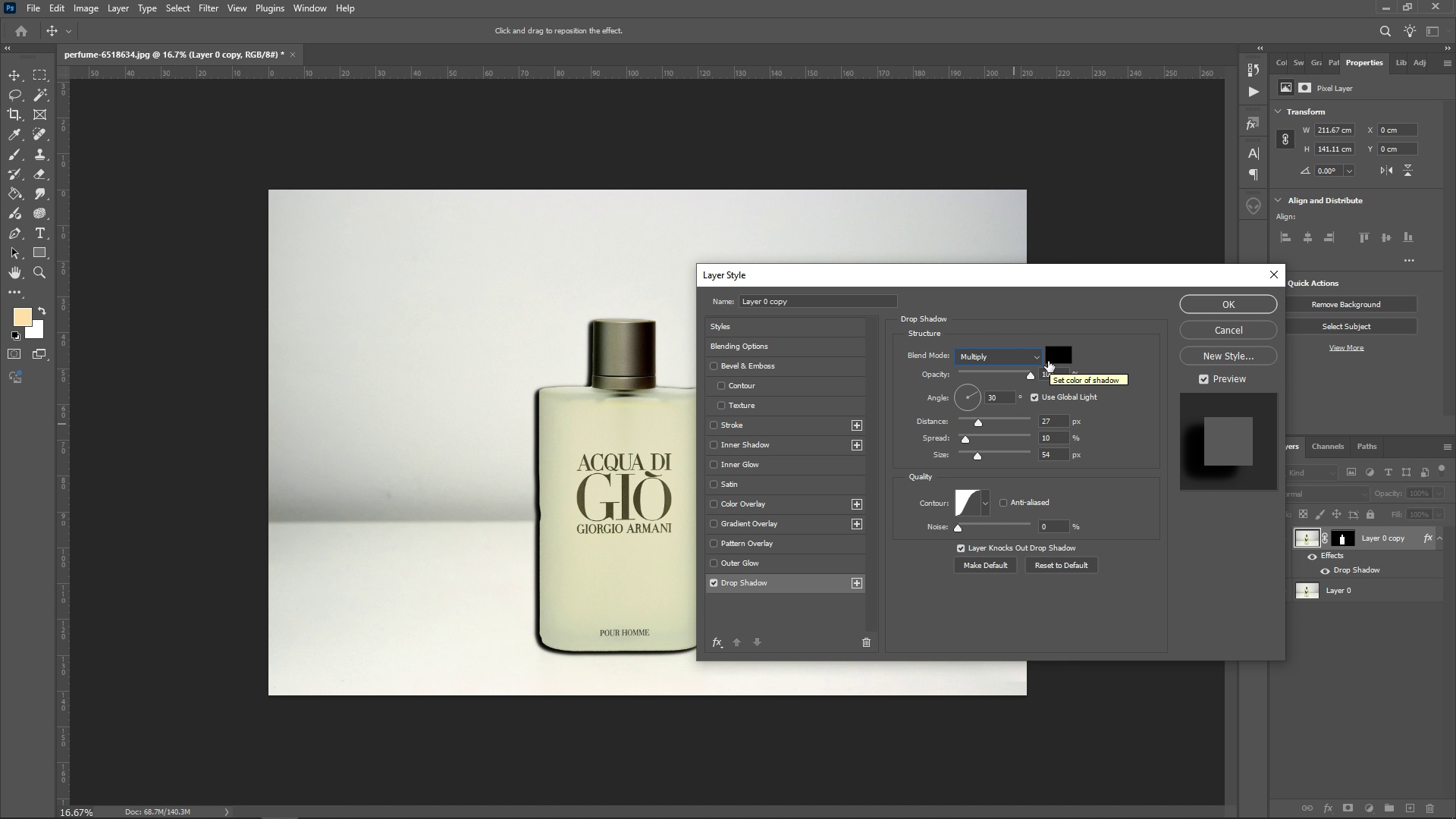 
wait(7.31)
 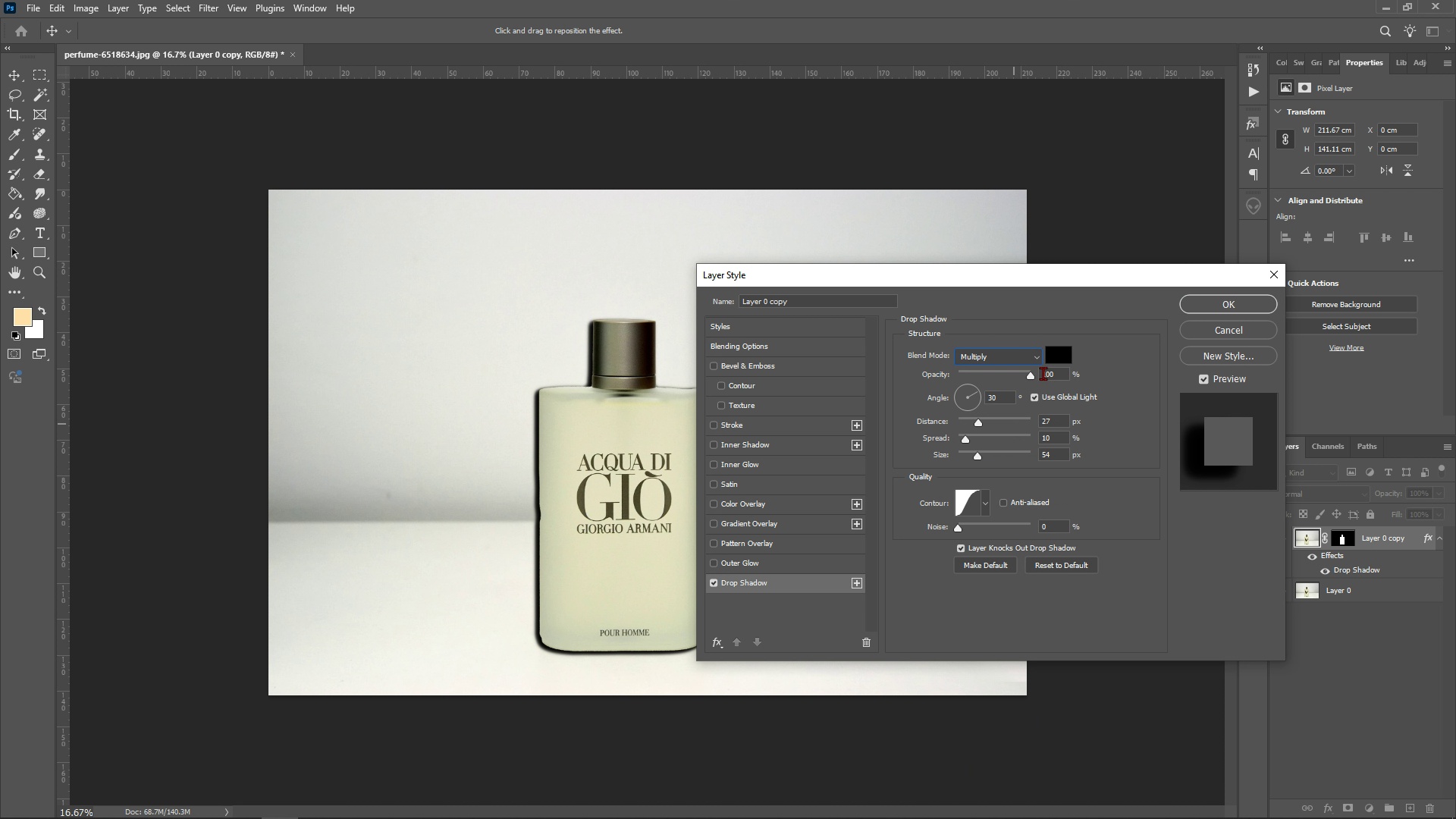 
left_click_drag(start_coordinate=[1030, 373], to_coordinate=[993, 377])
 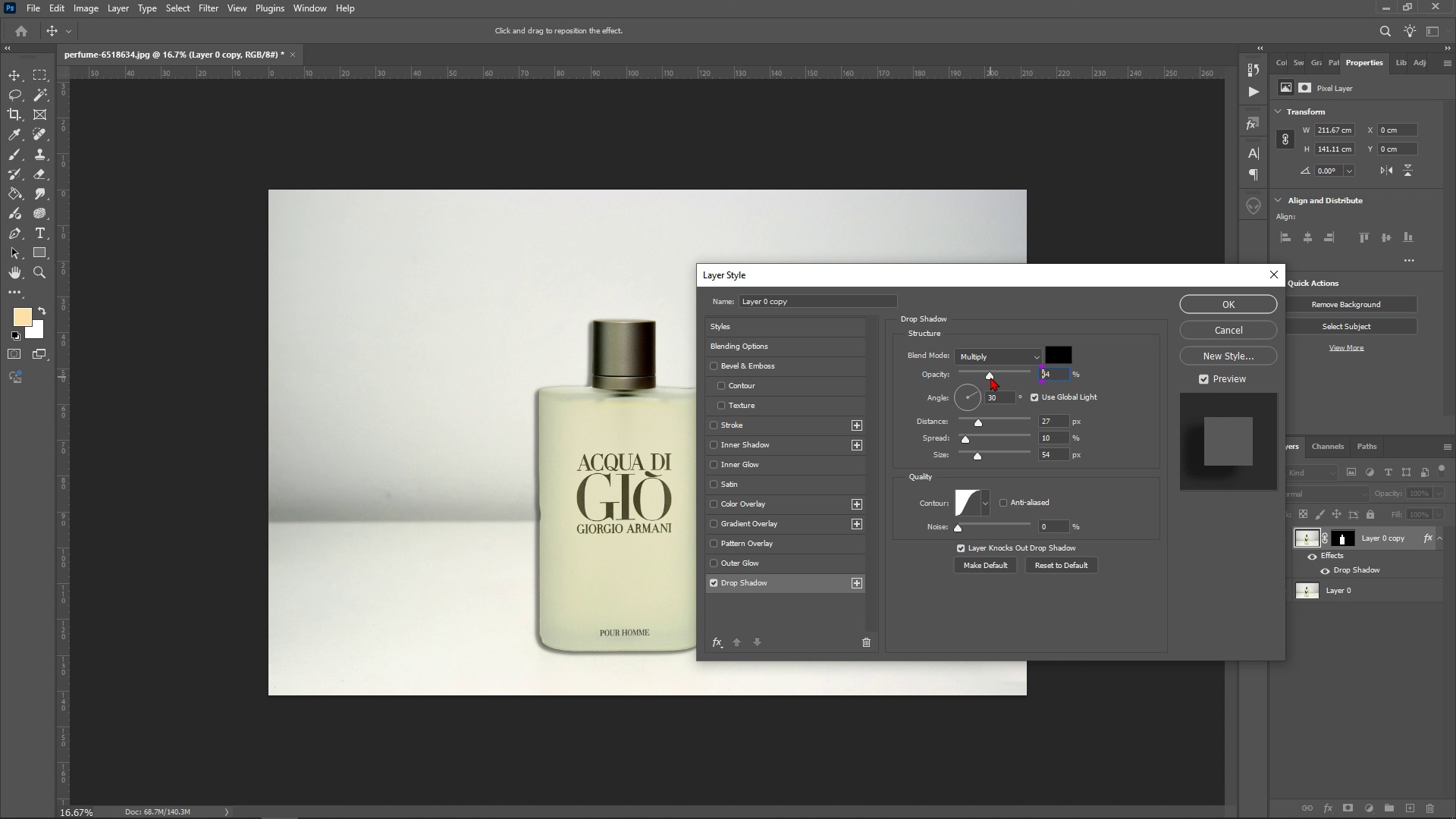 
left_click_drag(start_coordinate=[990, 377], to_coordinate=[978, 376])
 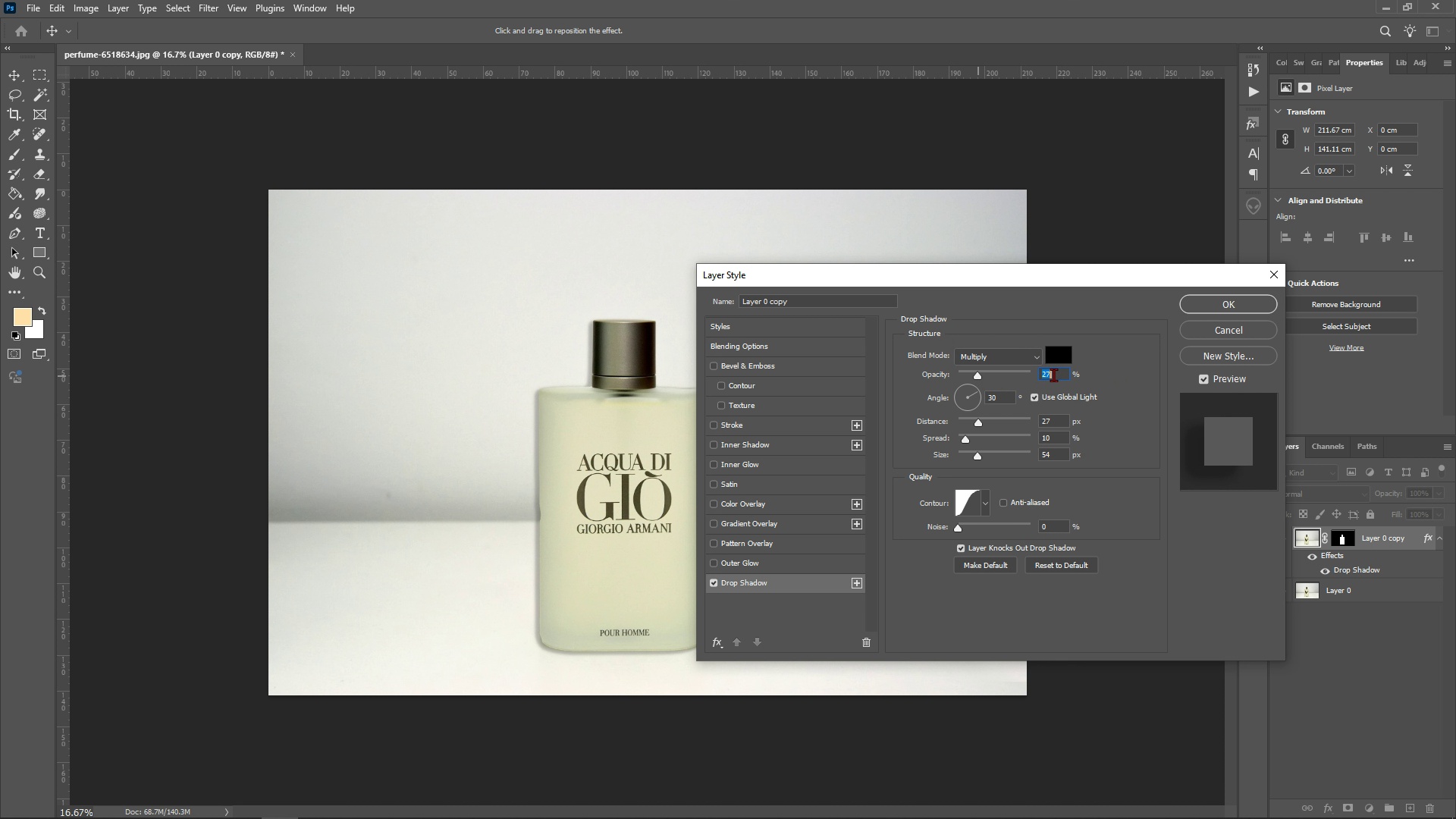 
left_click([1053, 375])
 